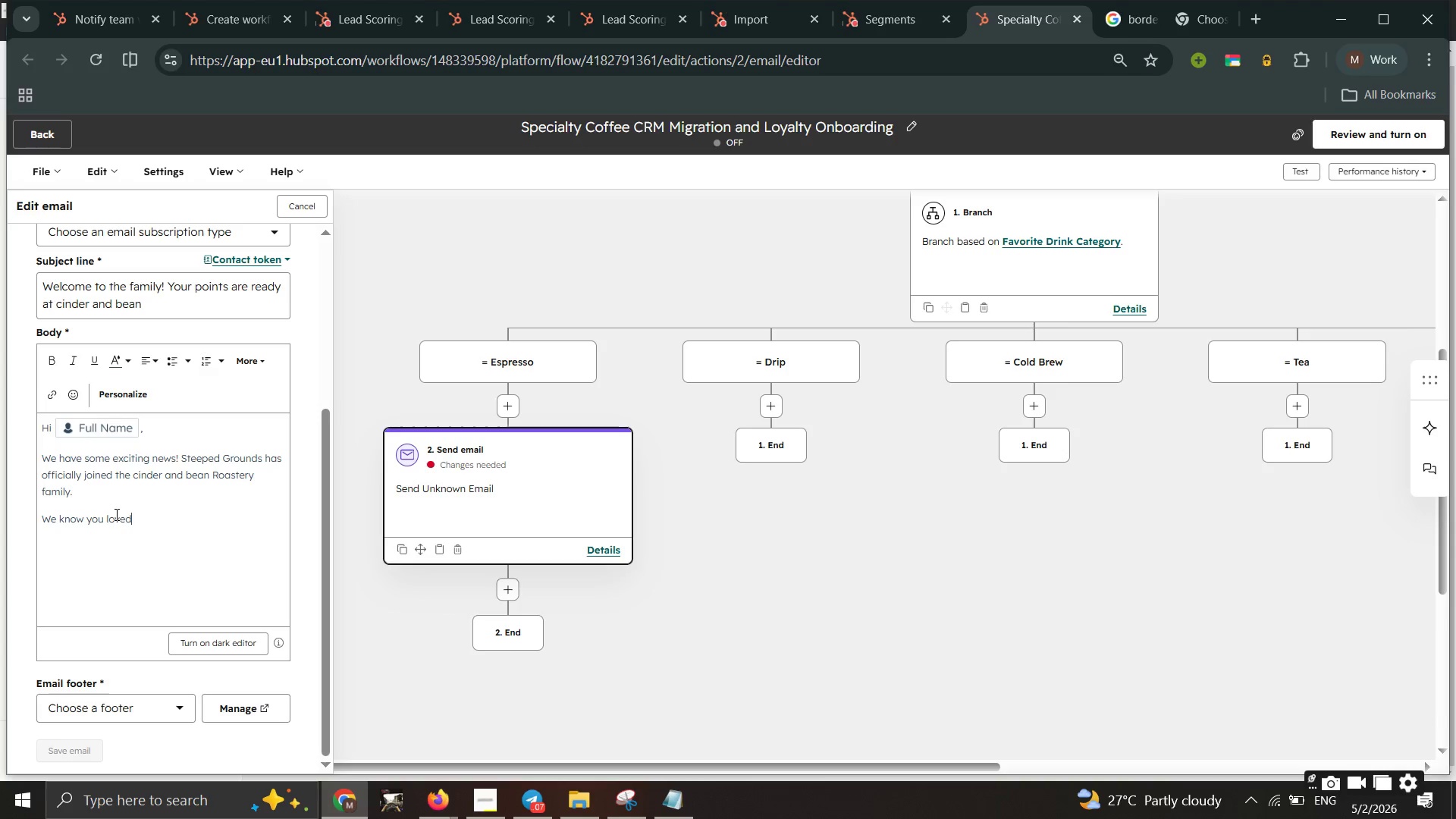 
type(your locla shop, and want to make sure u)
key(Backspace)
type(you feel right at home here.)
 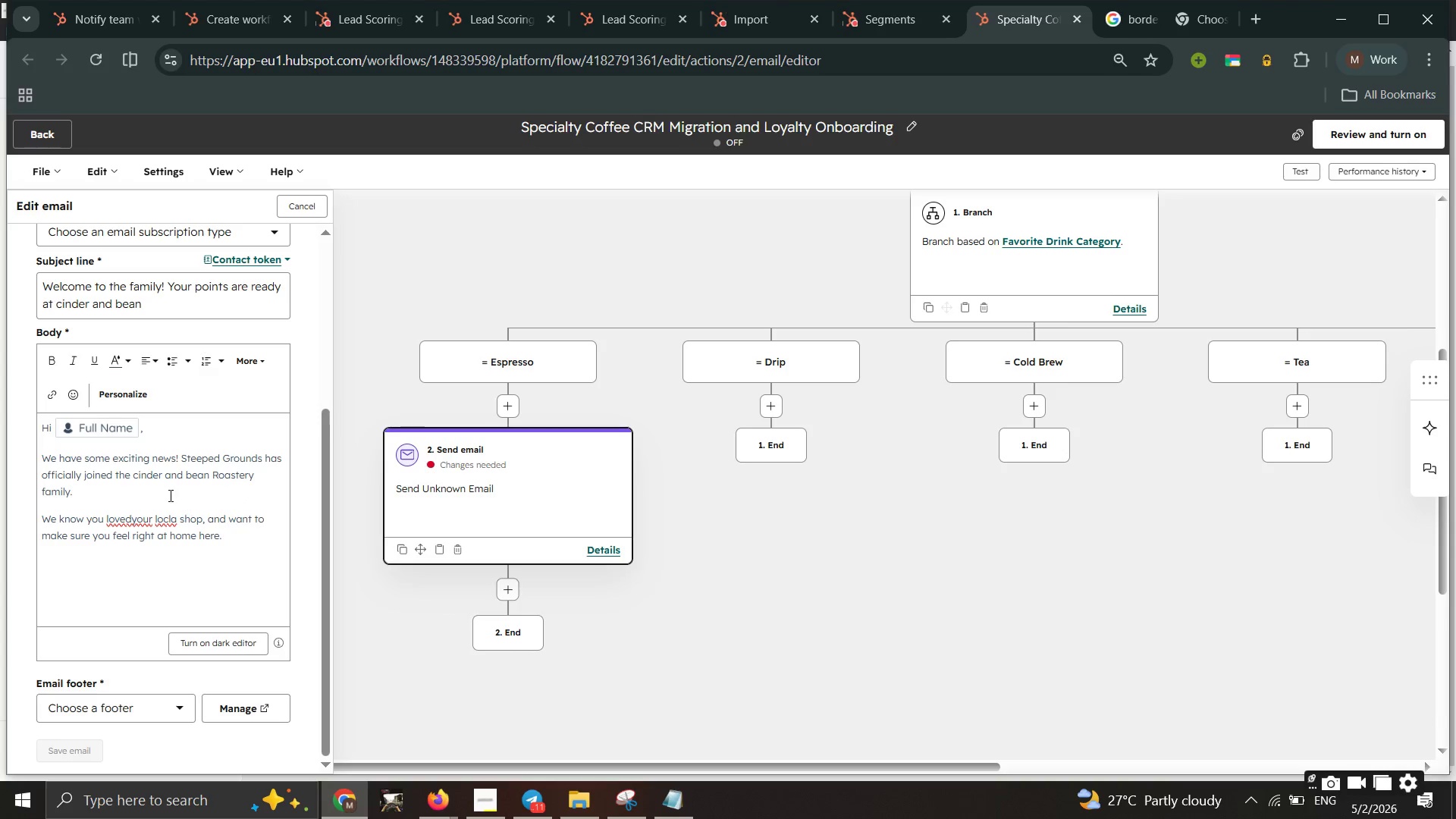 
wait(5.39)
 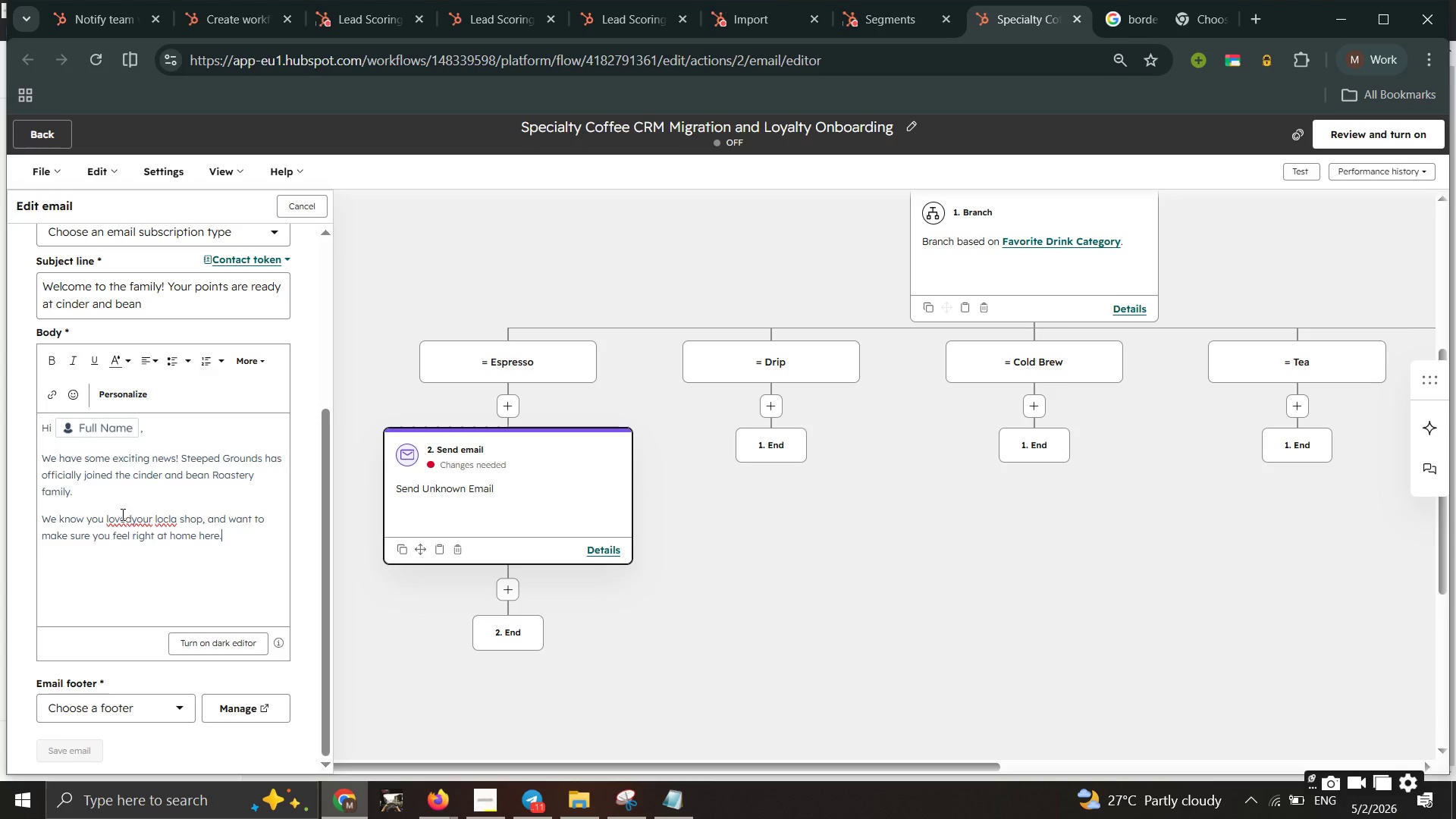 
left_click([130, 521])
 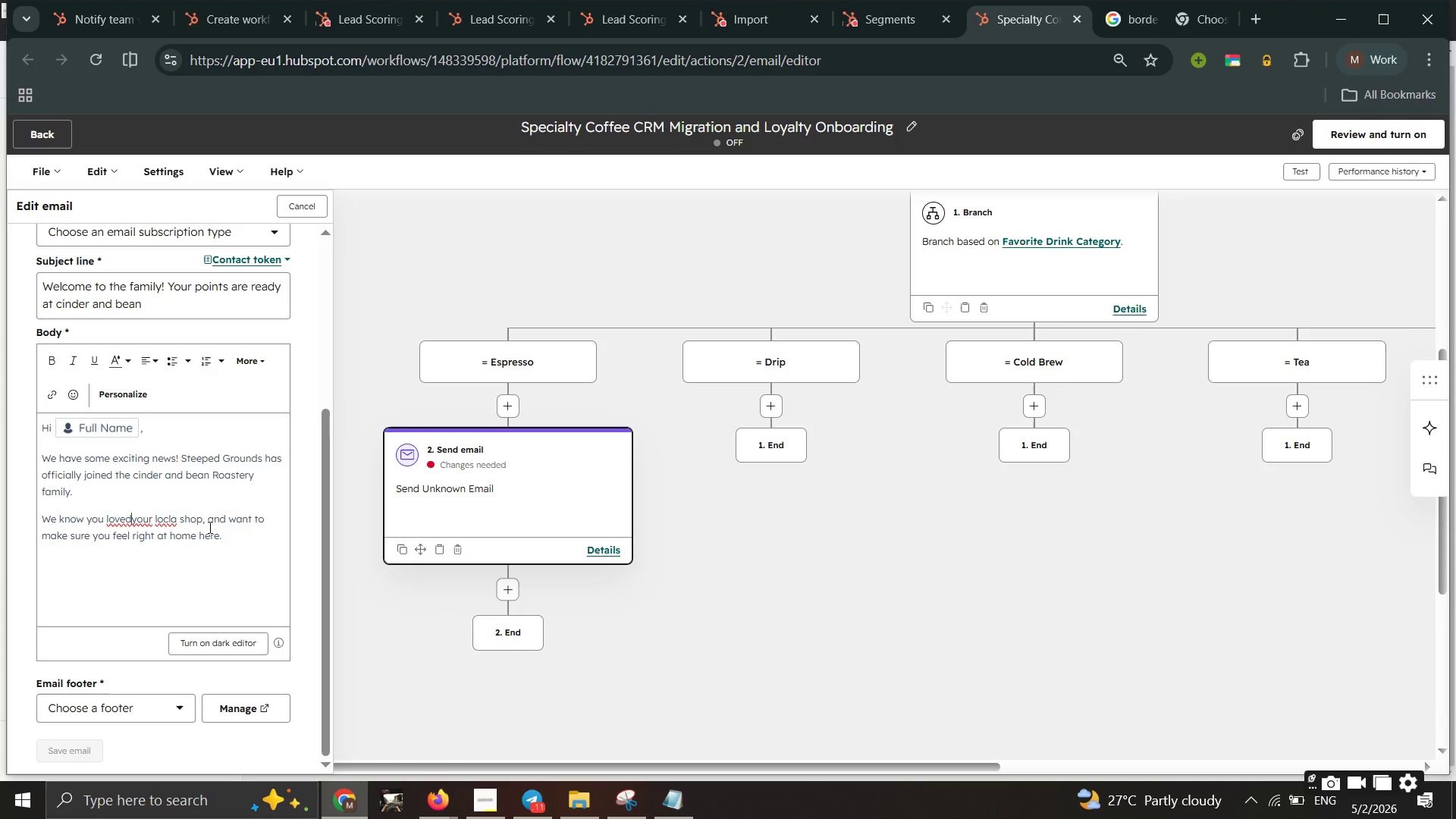 
key(Space)
 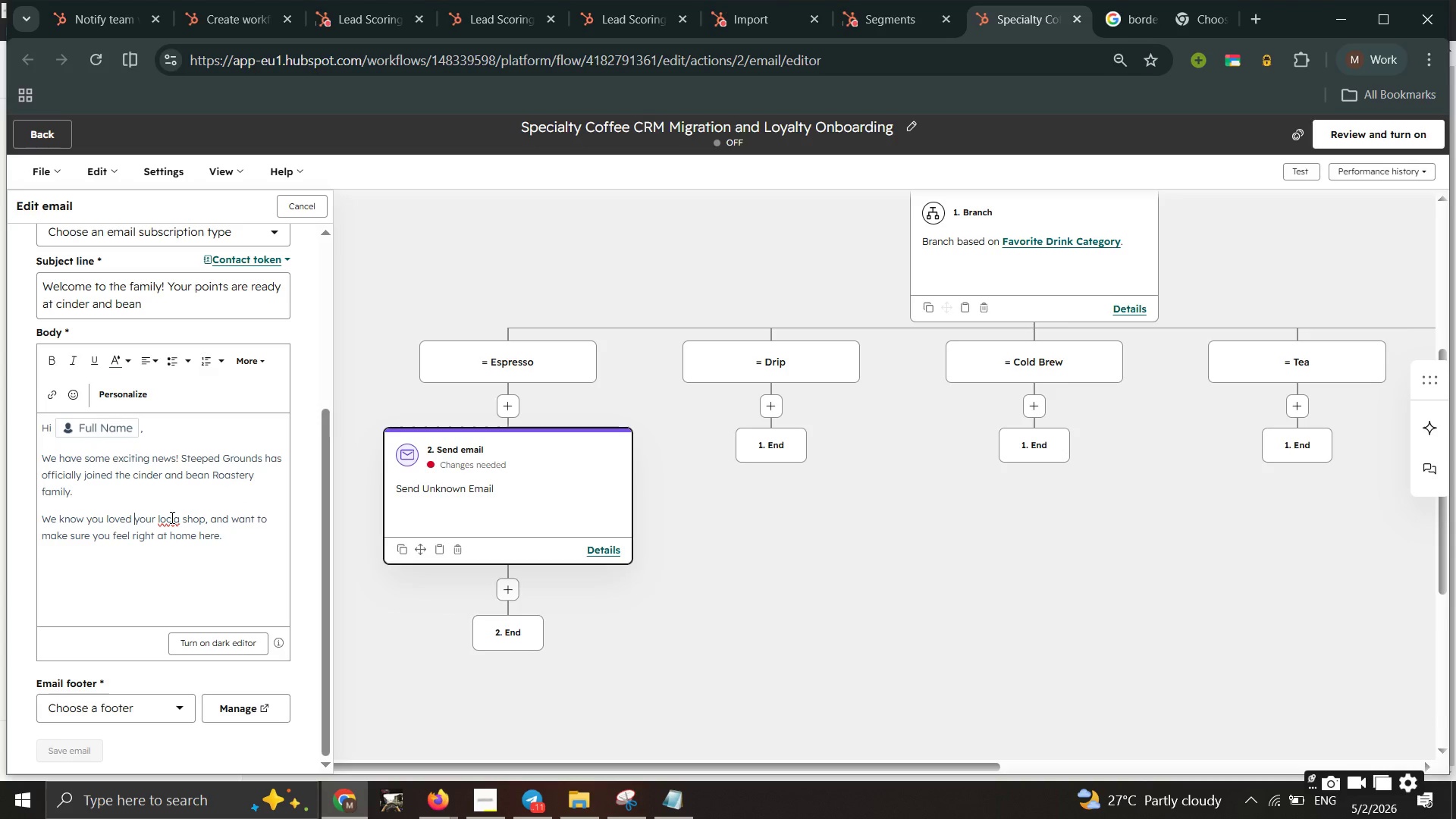 
double_click([171, 517])
 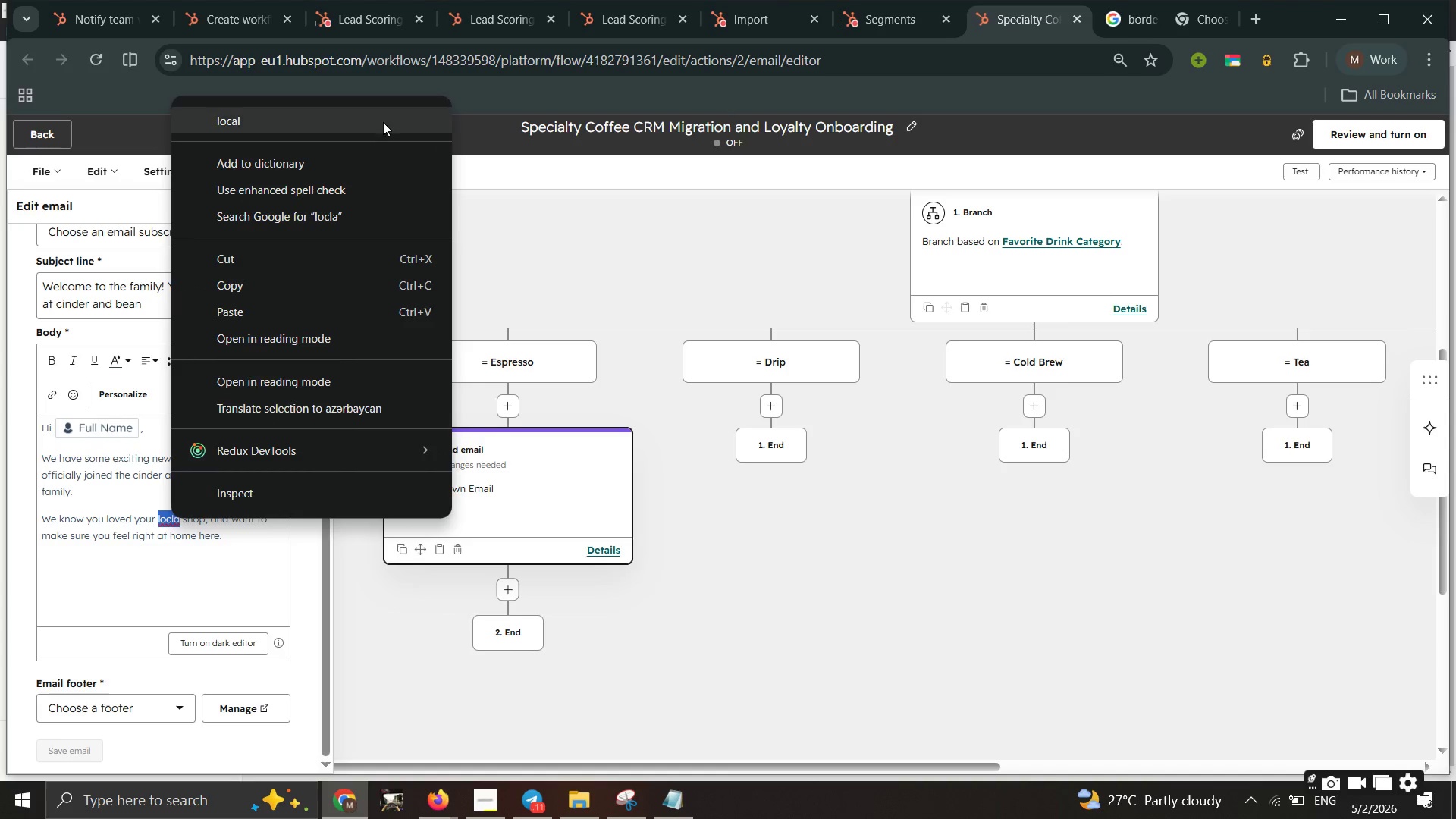 
left_click([380, 112])
 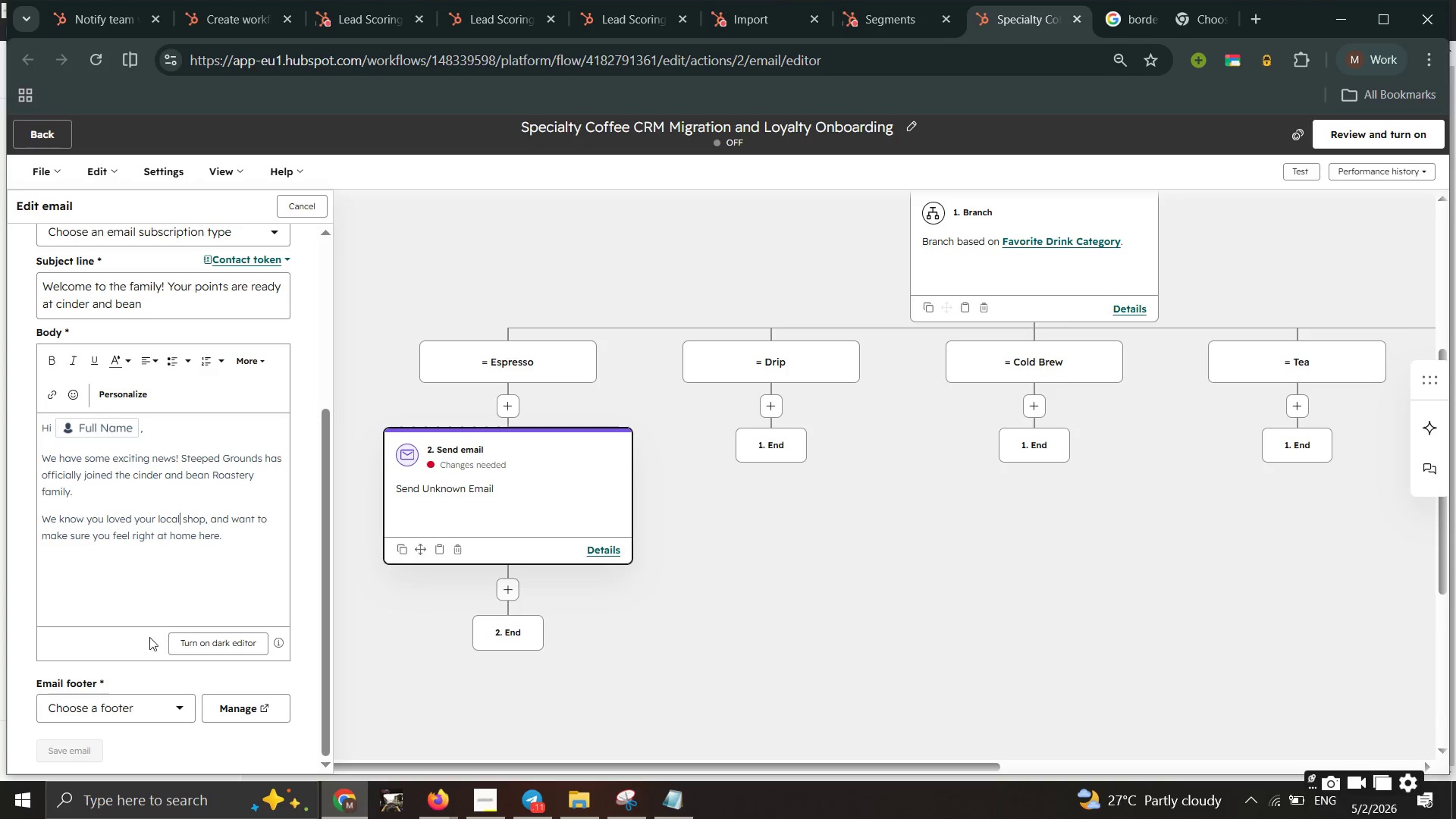 
left_click([114, 710])
 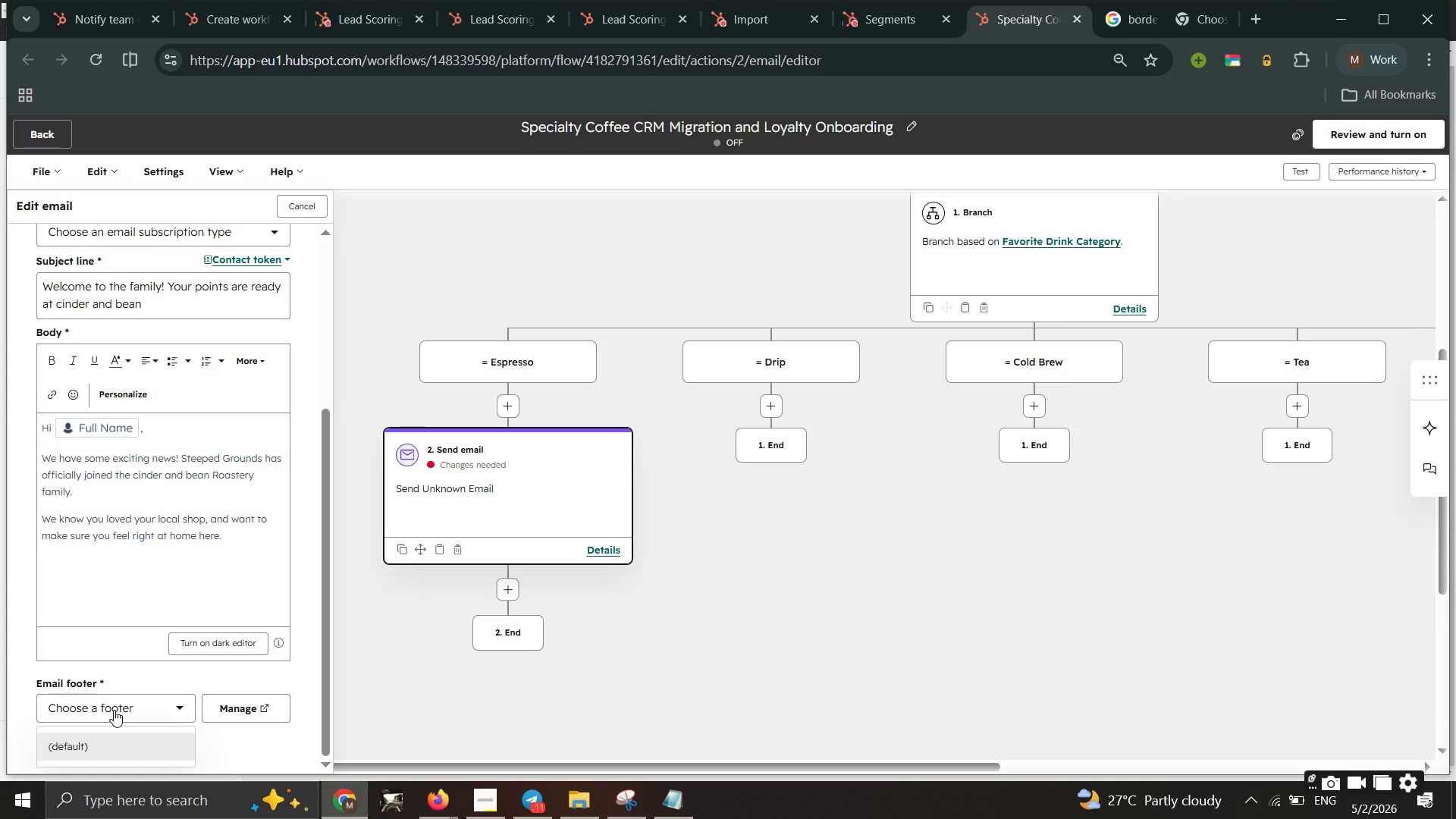 
scroll: coordinate [114, 710], scroll_direction: up, amount: 1.0
 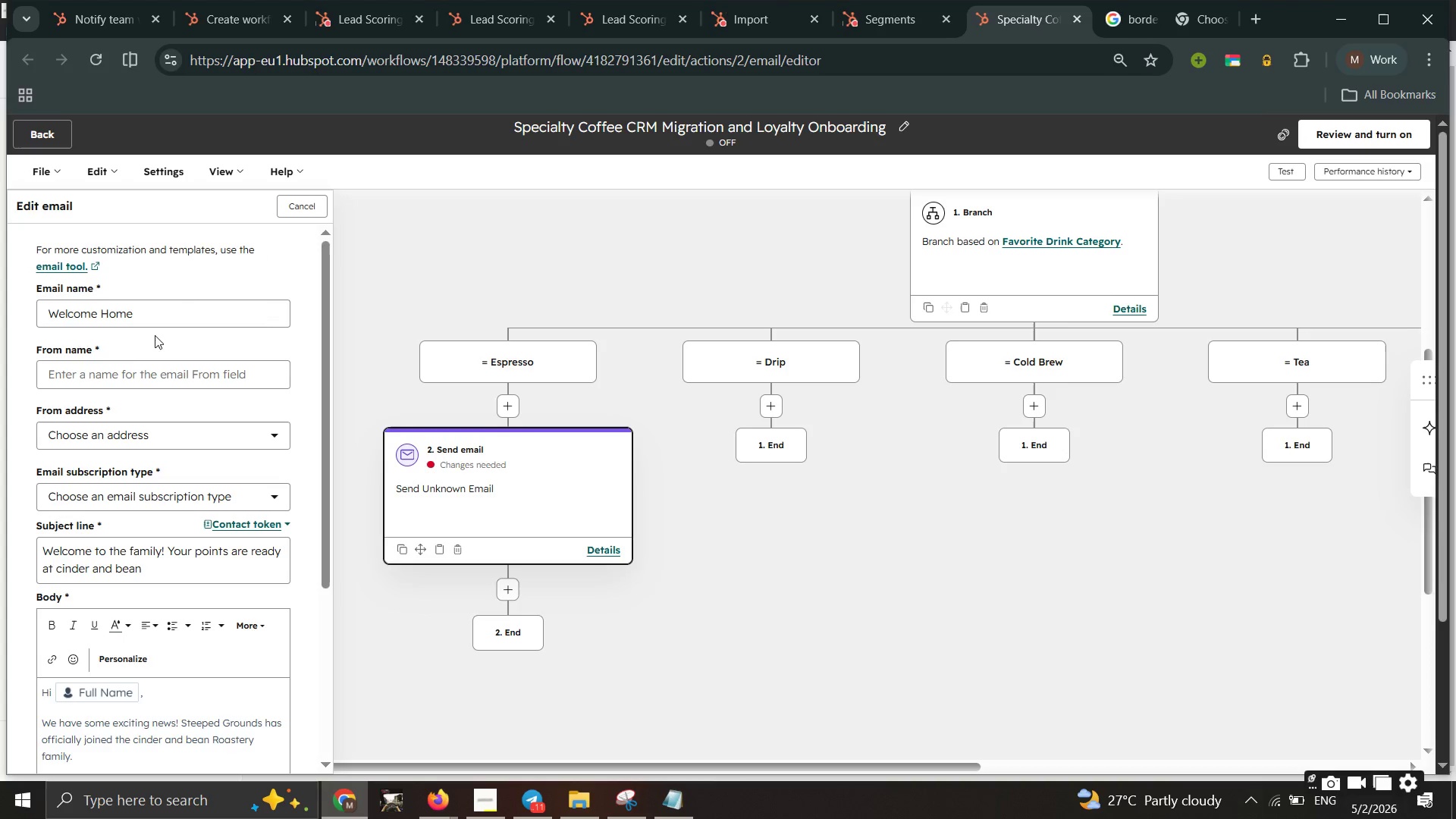 
left_click([108, 383])
 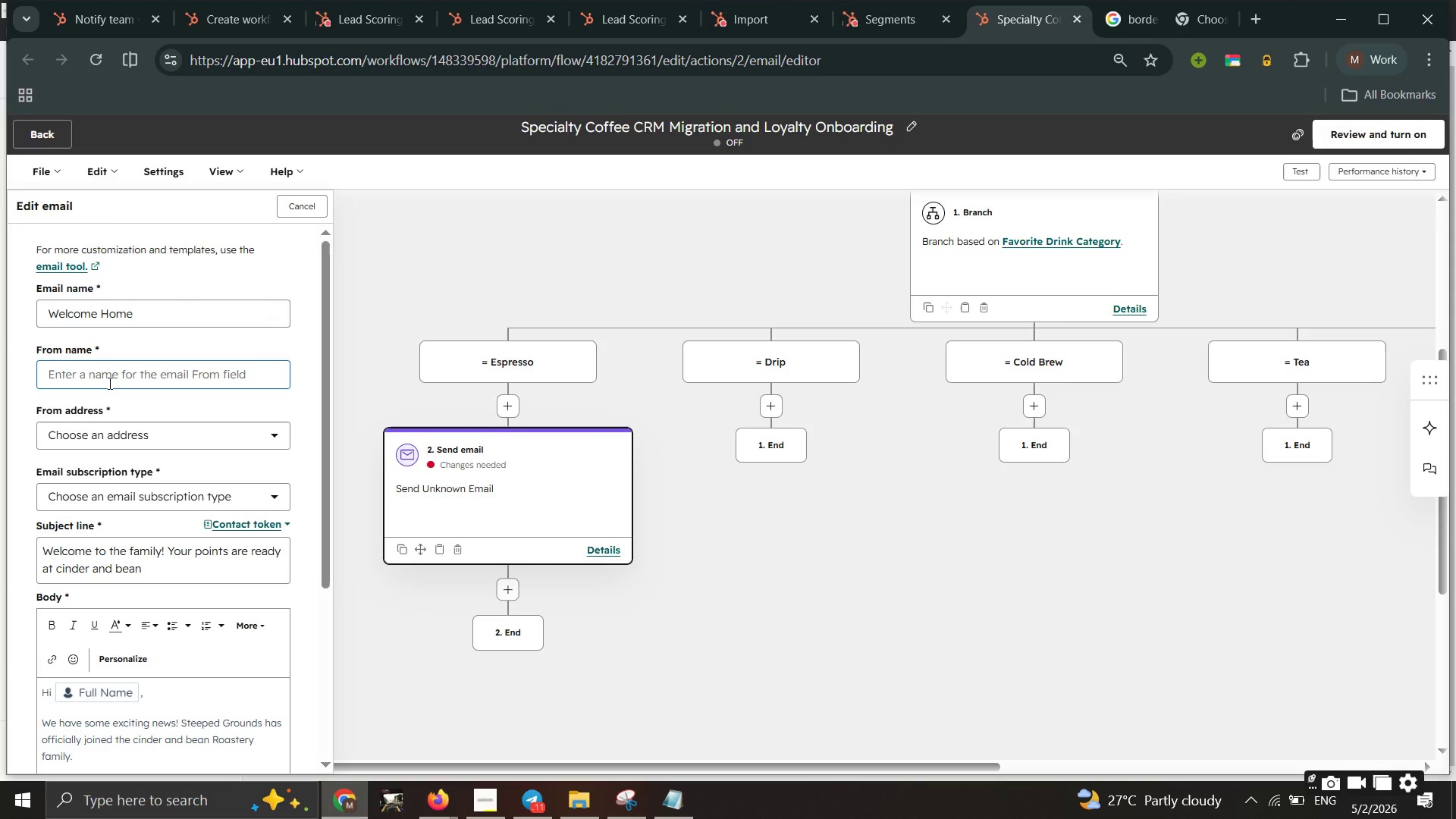 
type(zoe)
 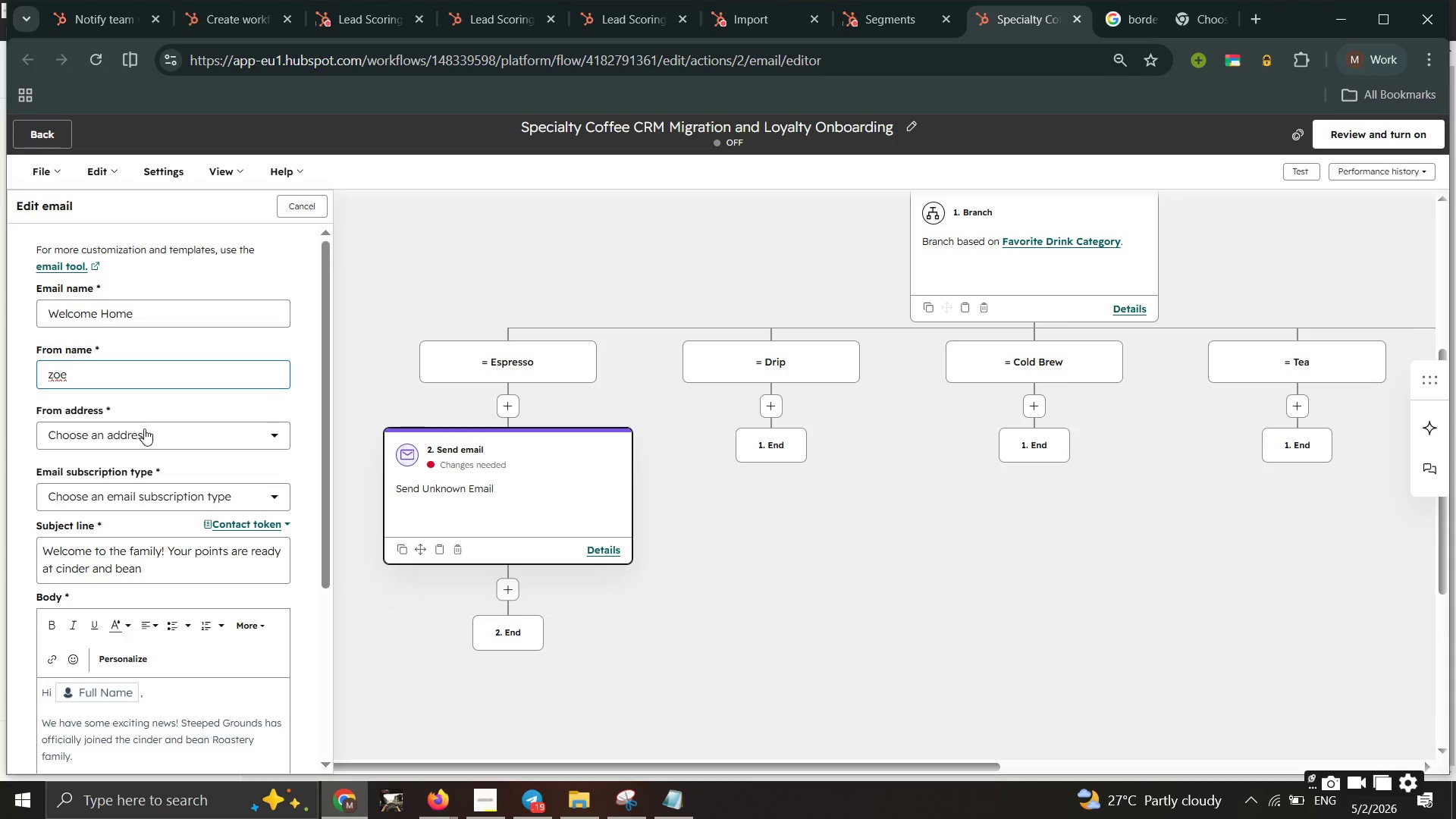 
left_click([143, 431])
 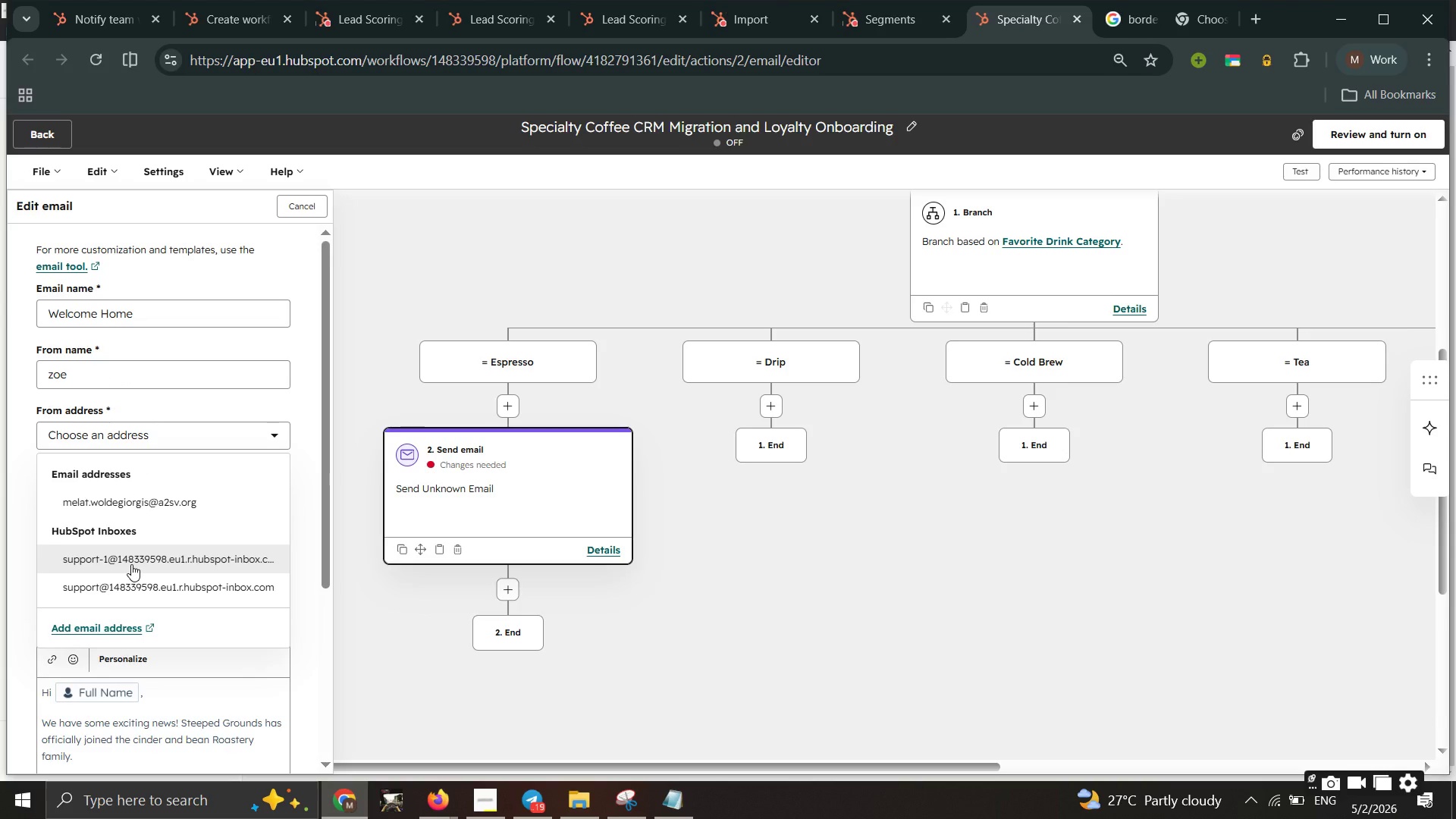 
left_click([131, 558])
 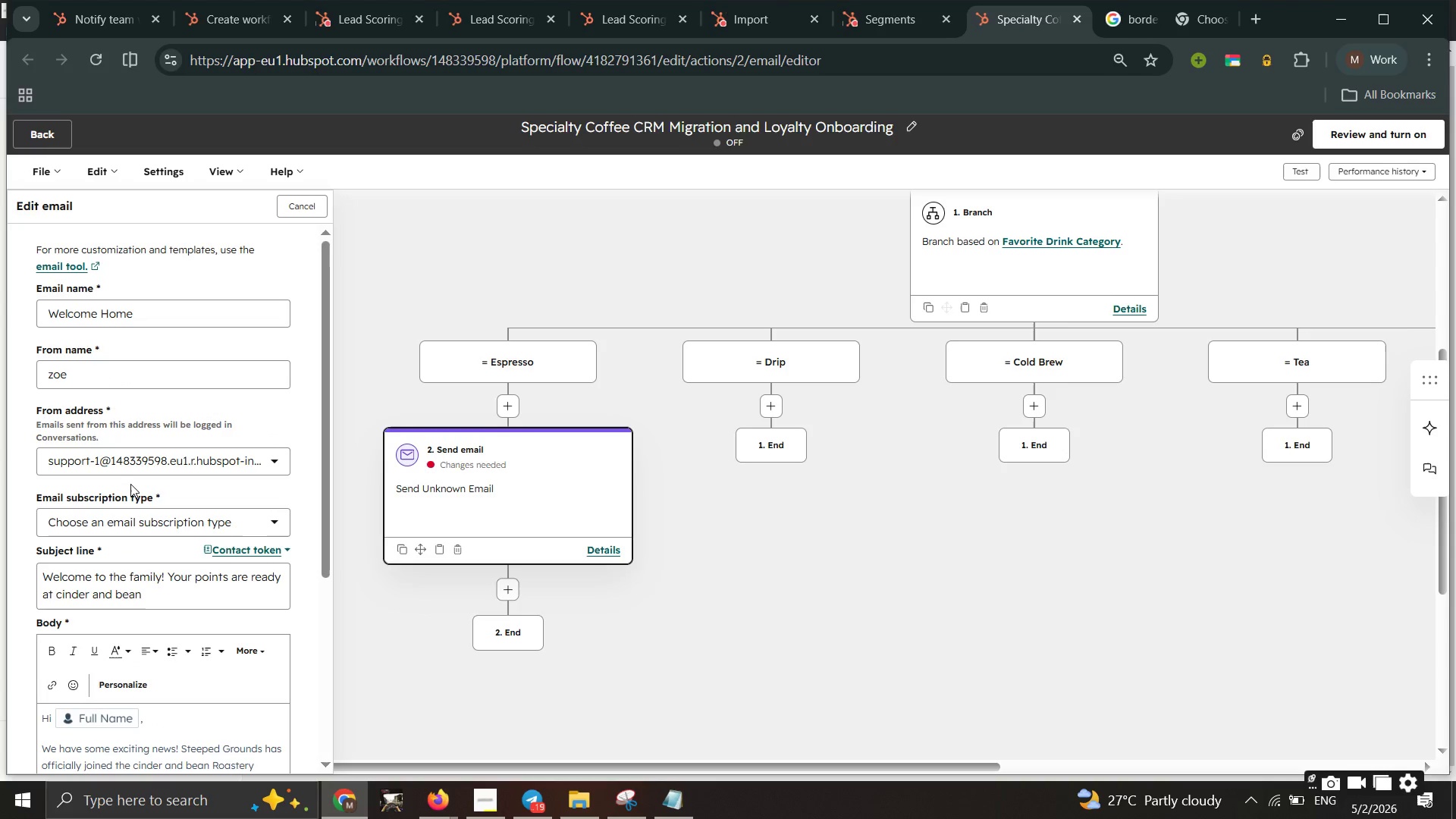 
scroll: coordinate [130, 484], scroll_direction: down, amount: 1.0
 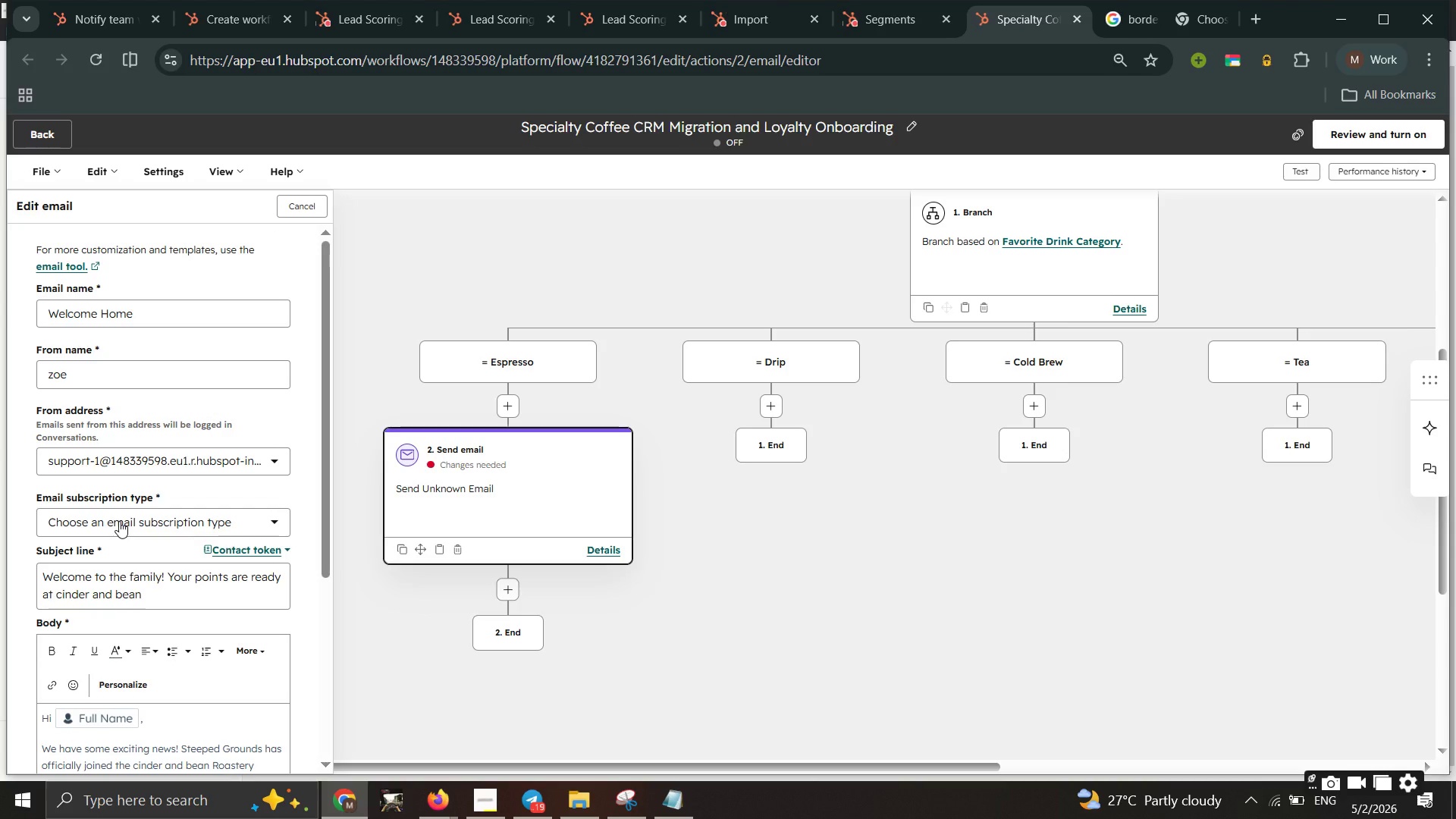 
left_click([119, 521])
 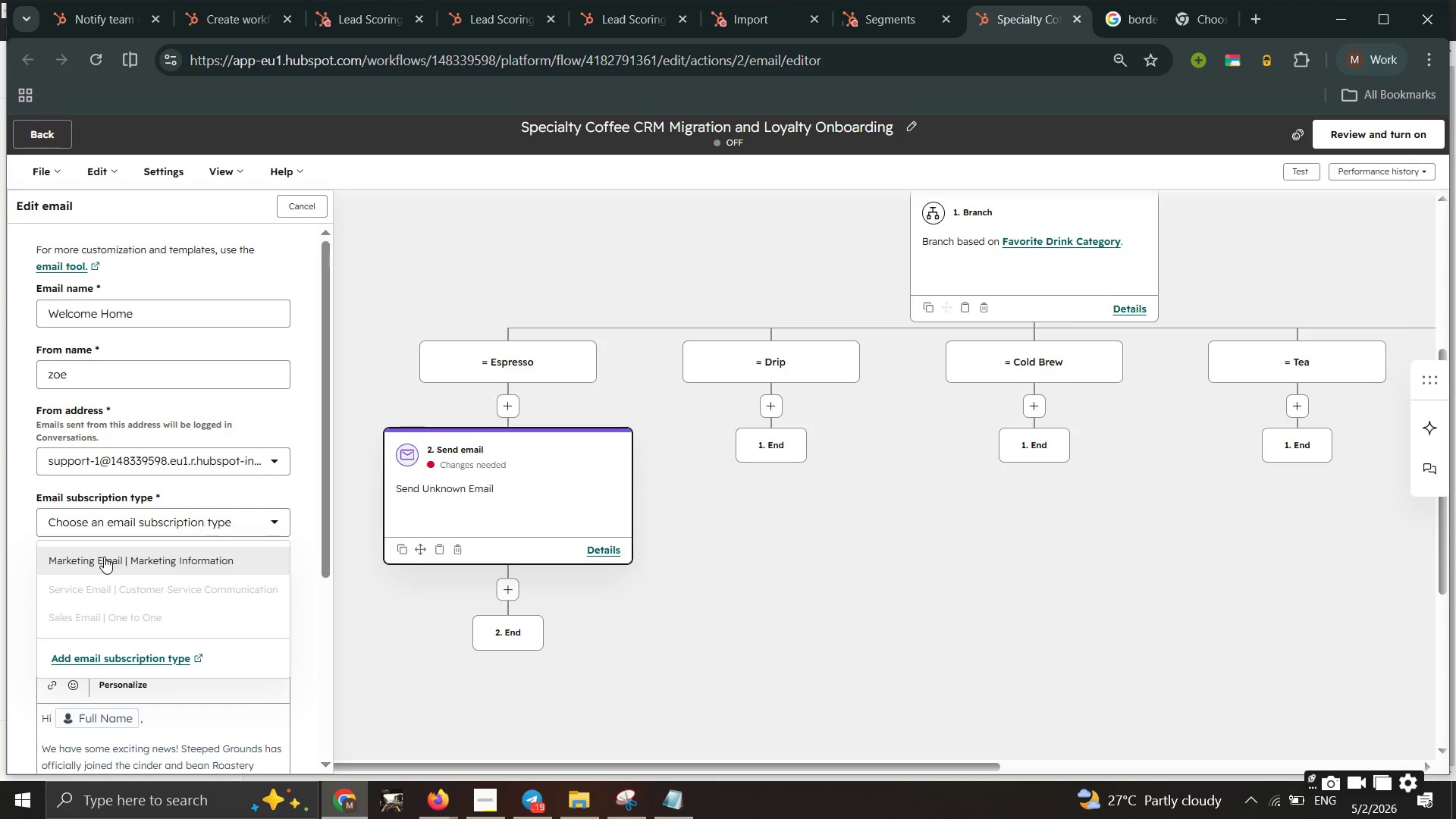 
left_click([104, 557])
 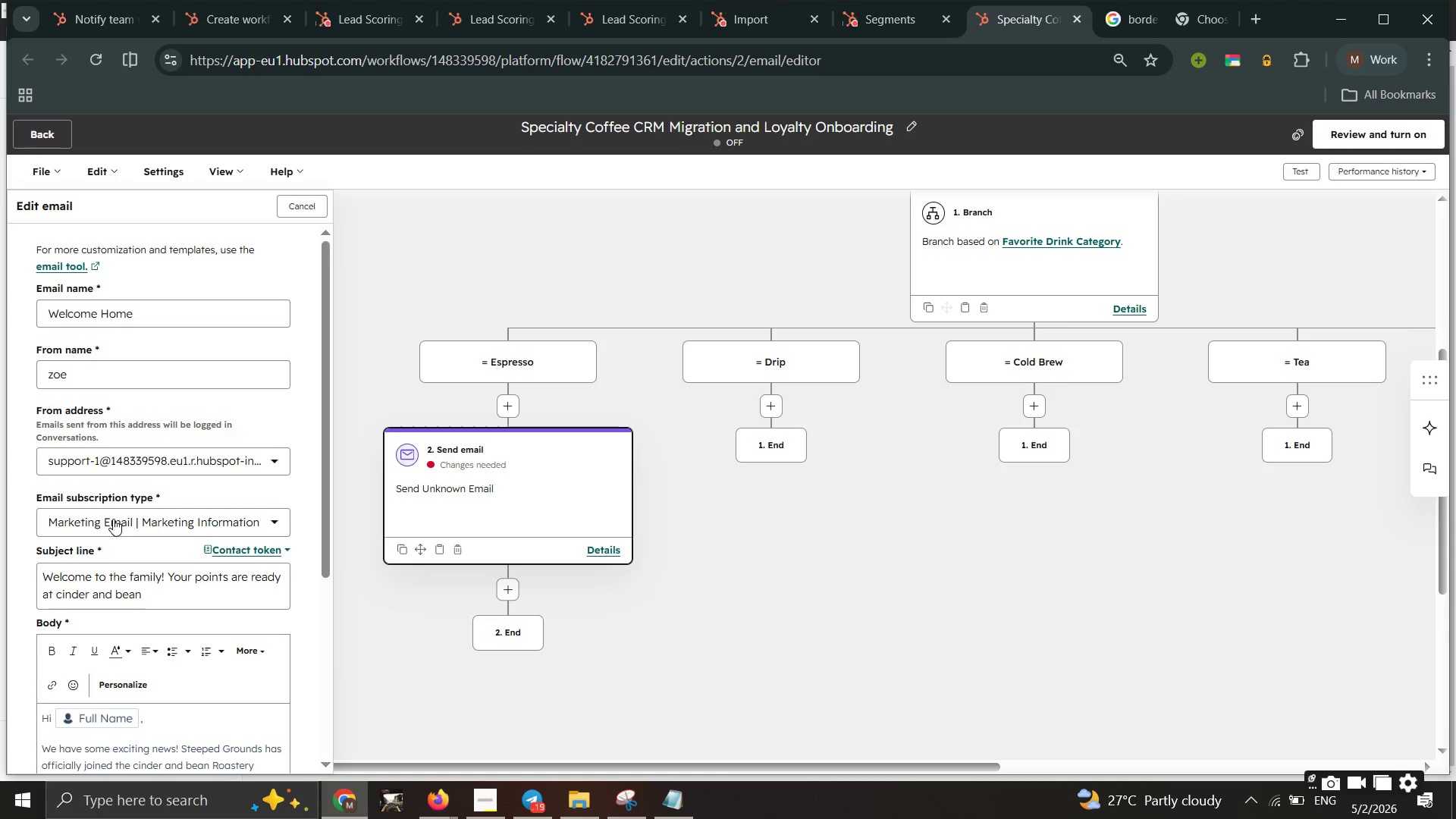 
scroll: coordinate [113, 519], scroll_direction: up, amount: 9.0
 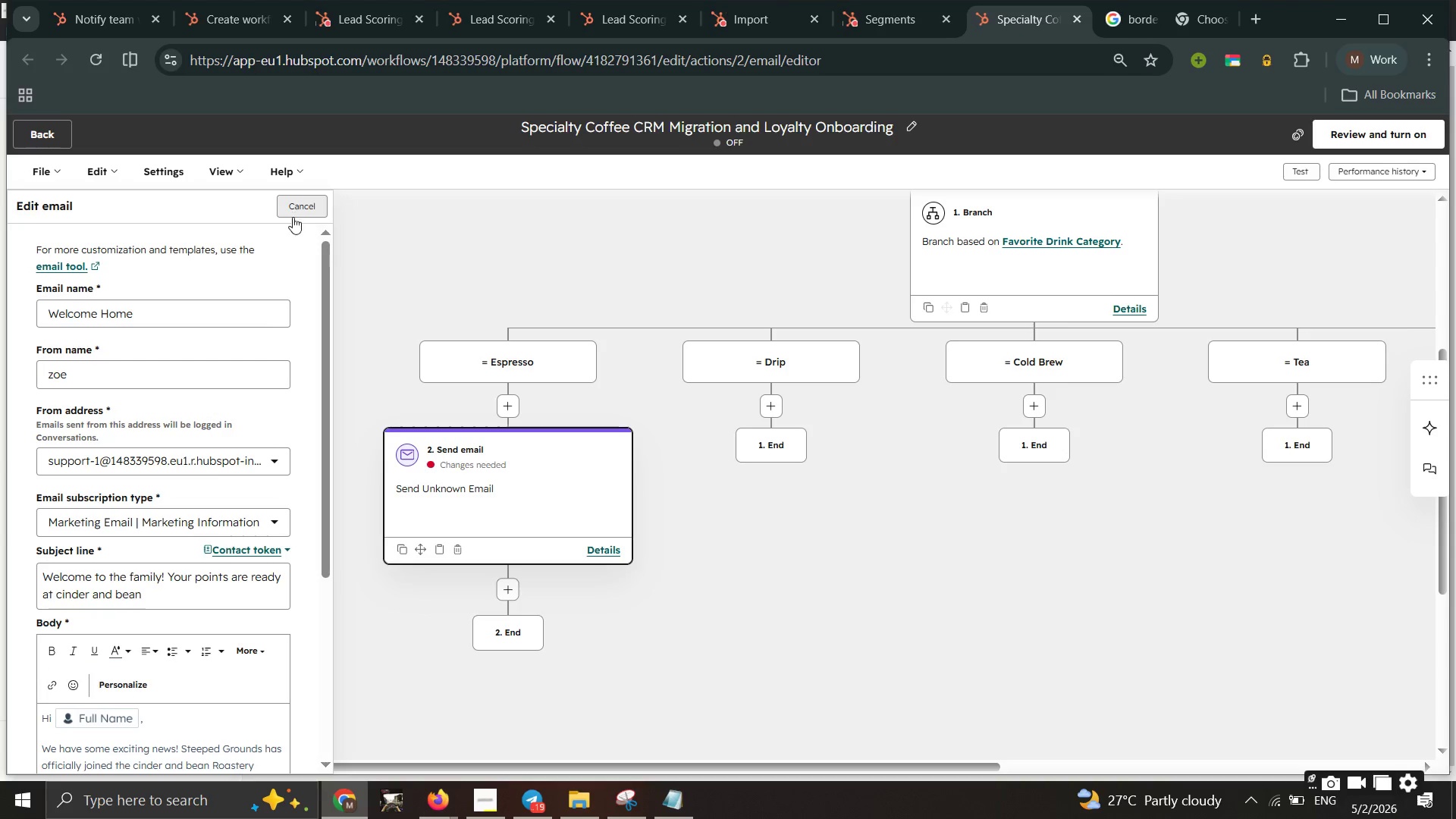 
scroll: coordinate [249, 381], scroll_direction: down, amount: 15.0
 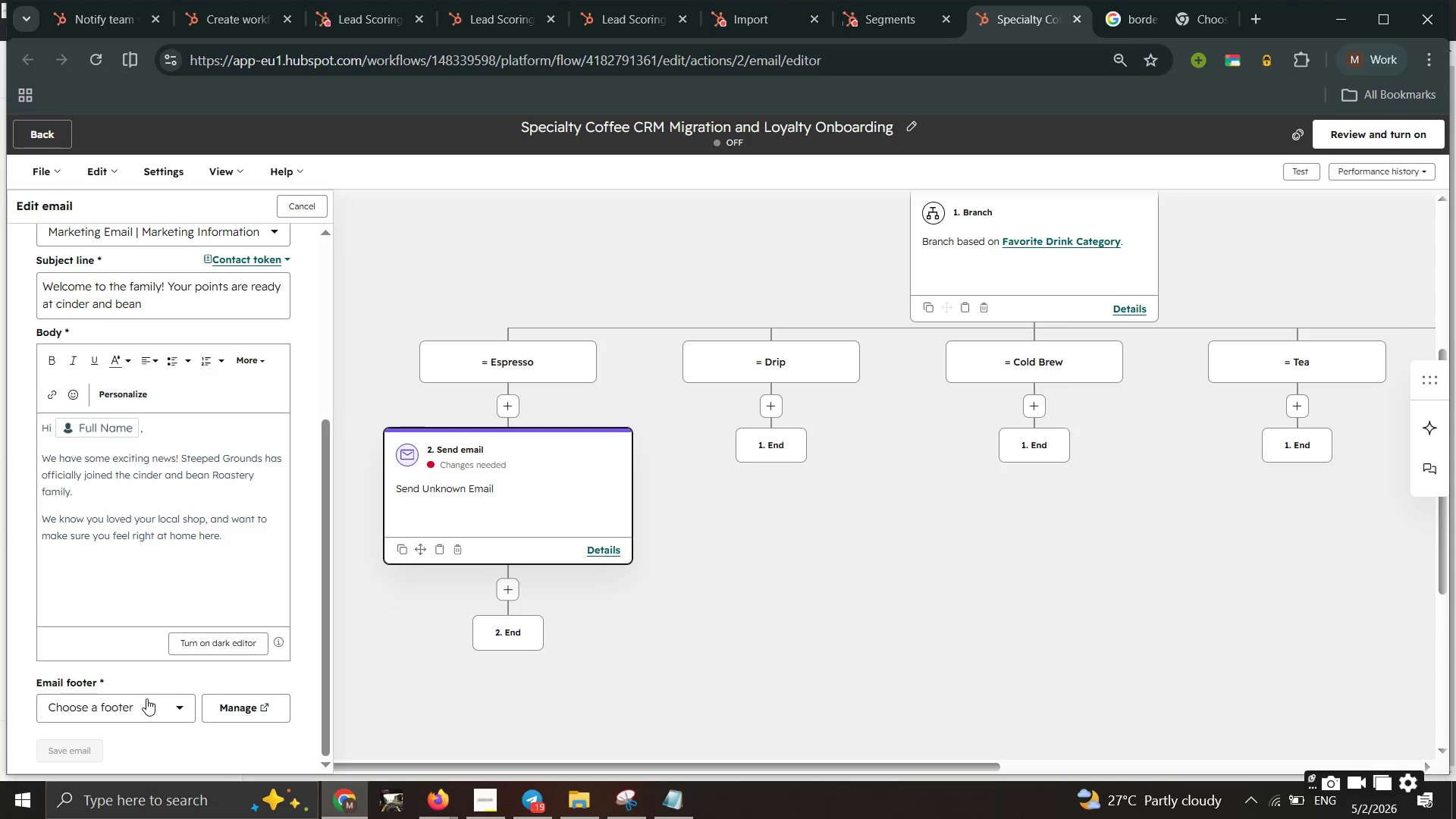 
left_click([146, 698])
 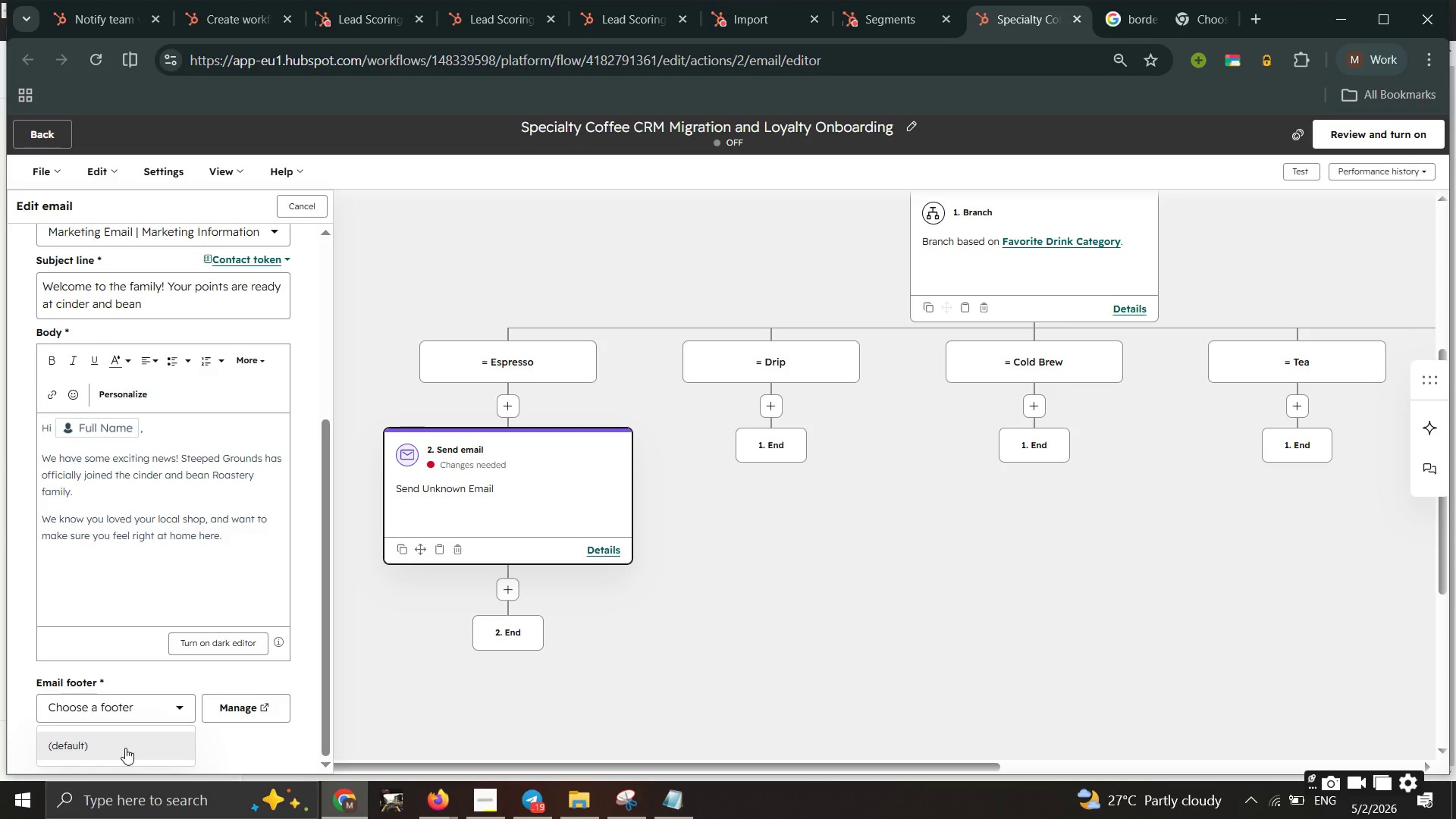 
left_click([125, 748])
 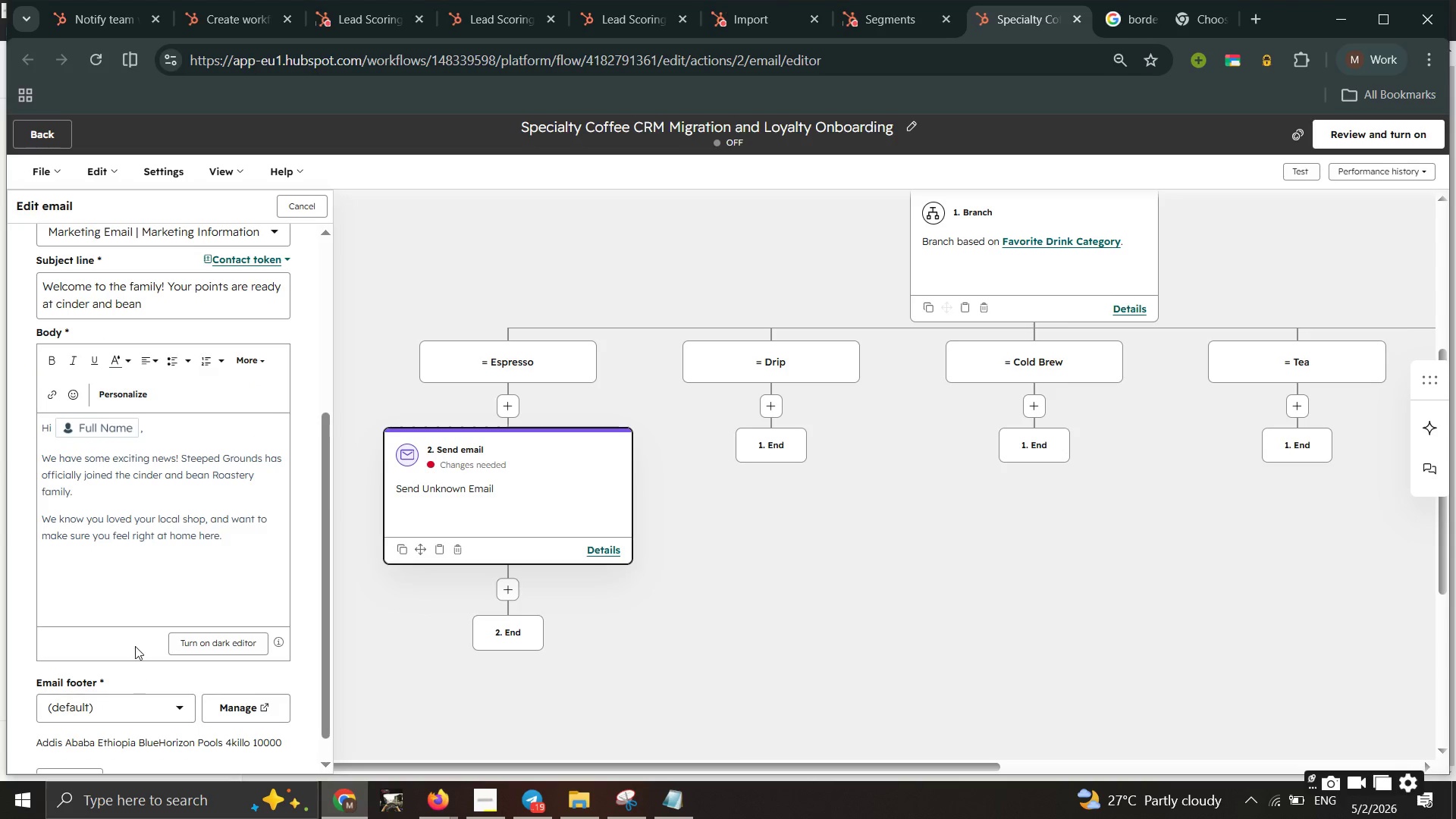 
scroll: coordinate [135, 646], scroll_direction: up, amount: 4.0
 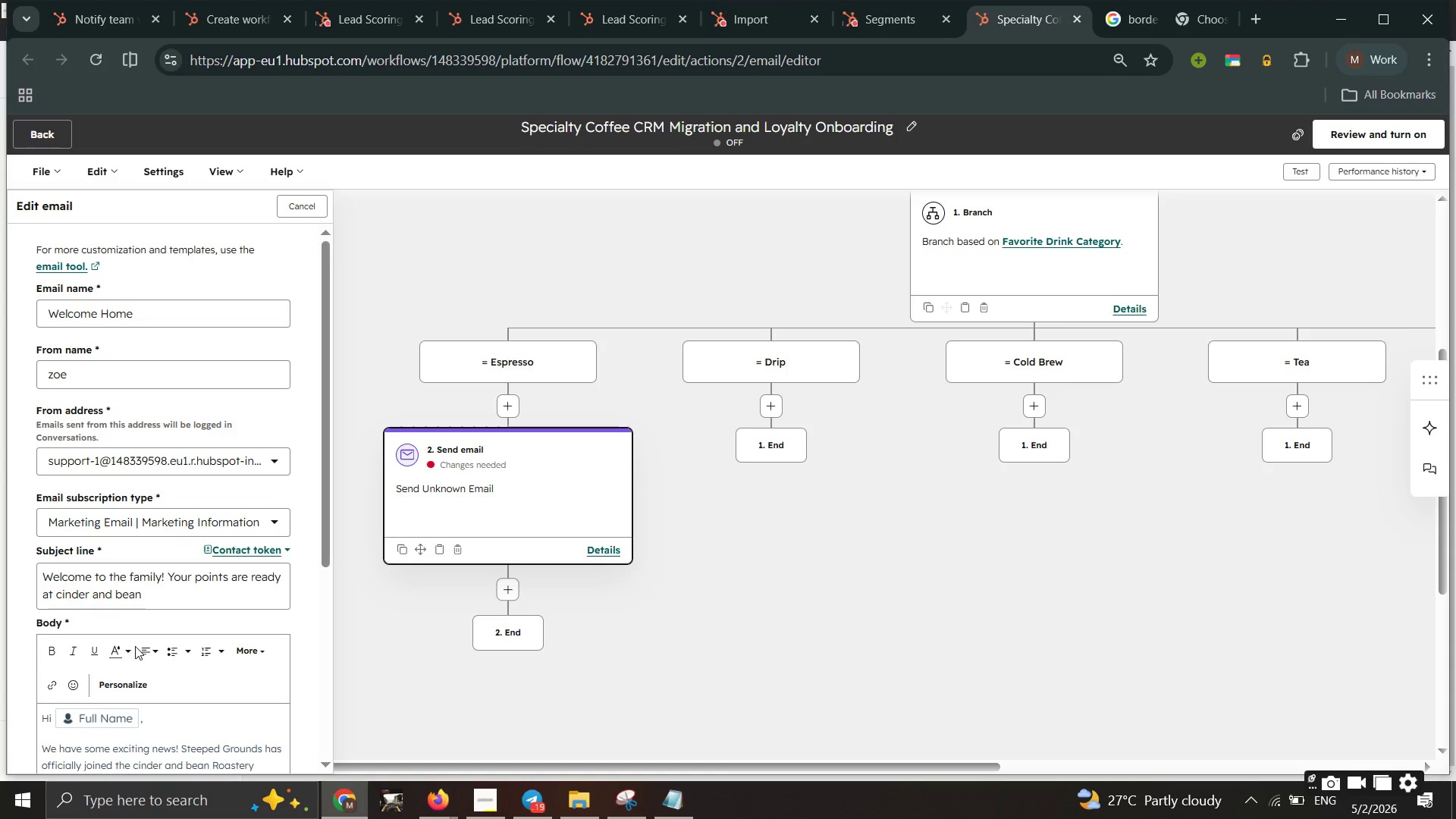 
scroll: coordinate [135, 646], scroll_direction: down, amount: 2.0
 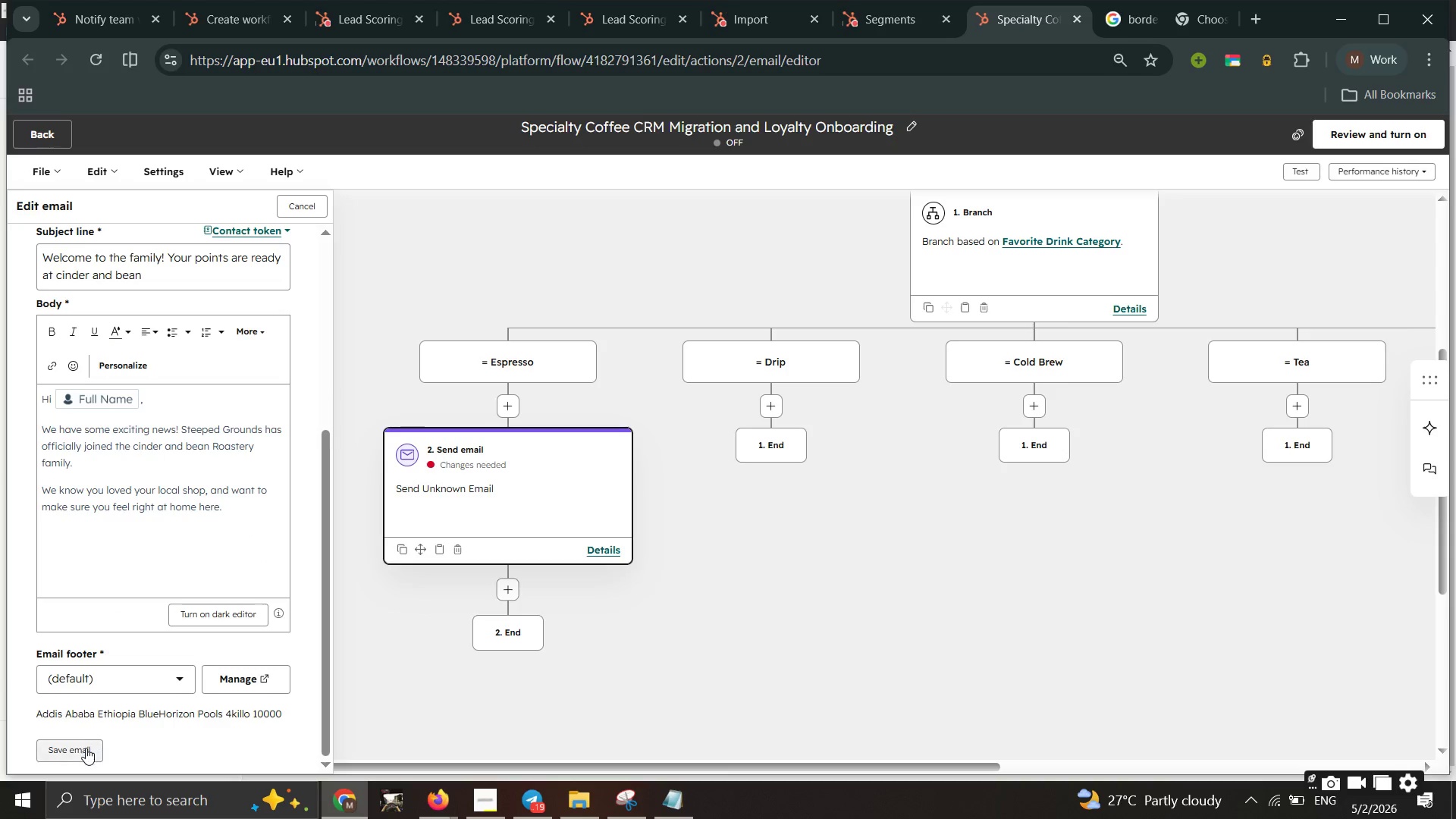 
left_click([86, 748])
 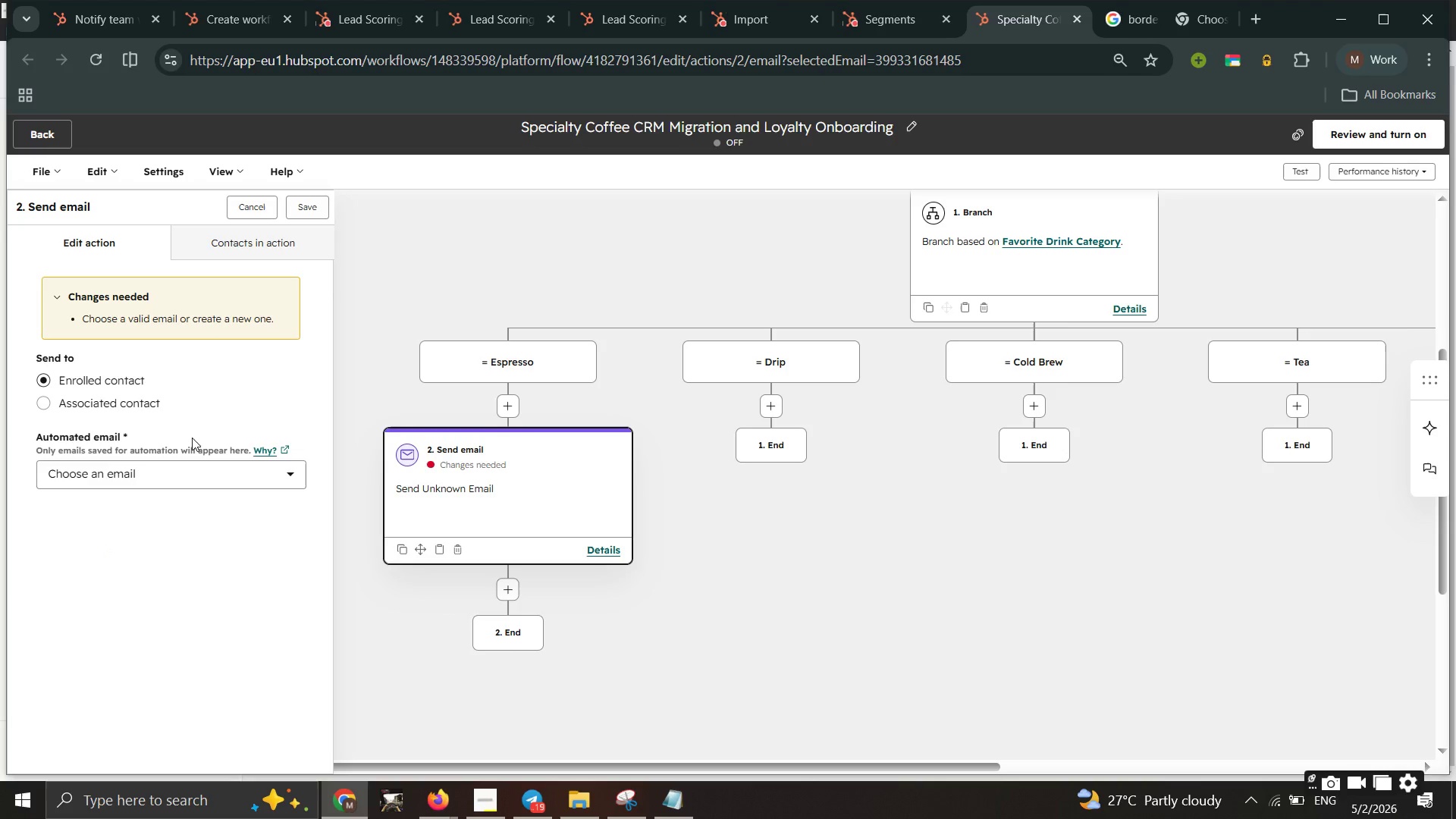 
wait(7.89)
 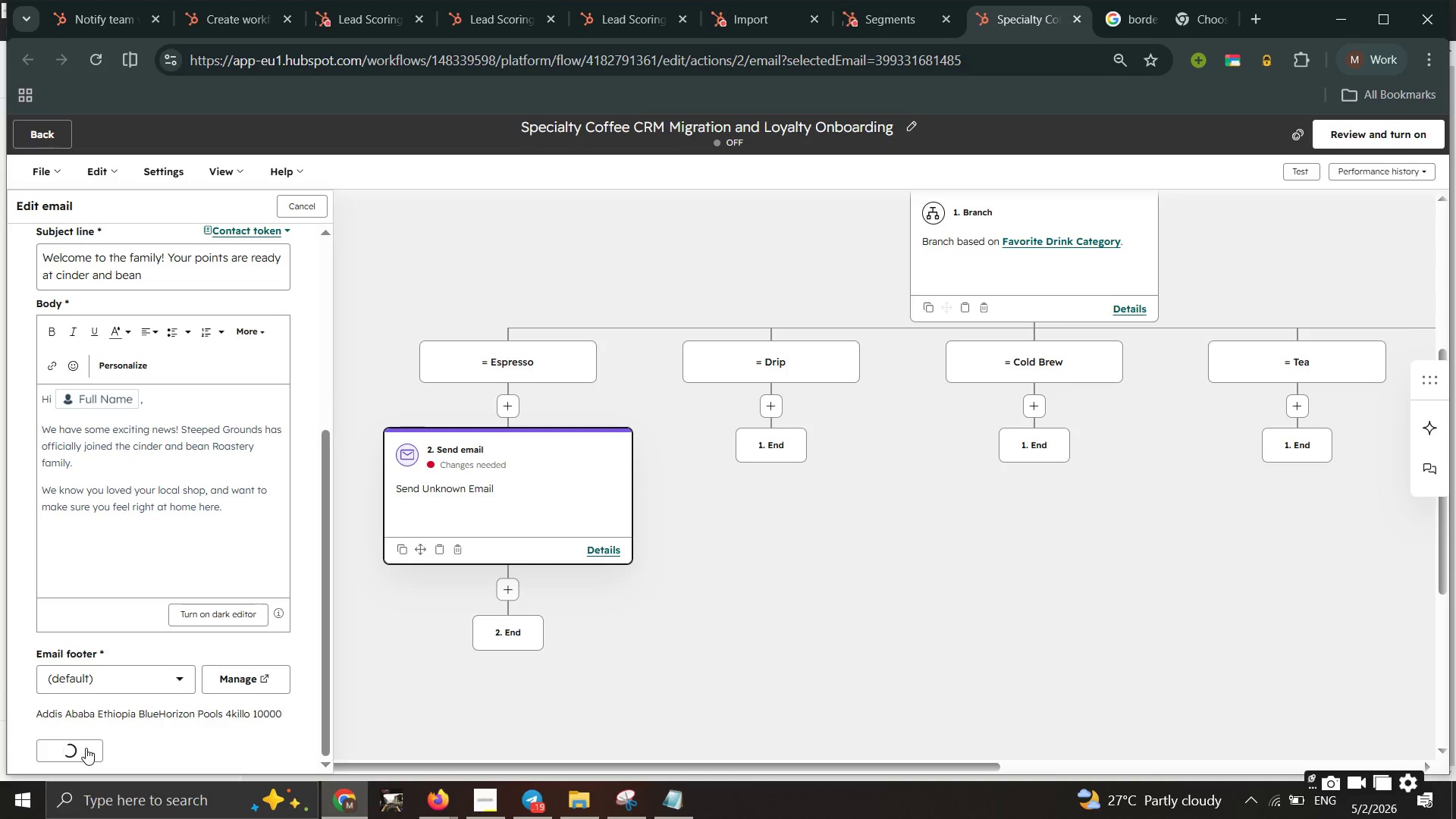 
left_click([298, 212])
 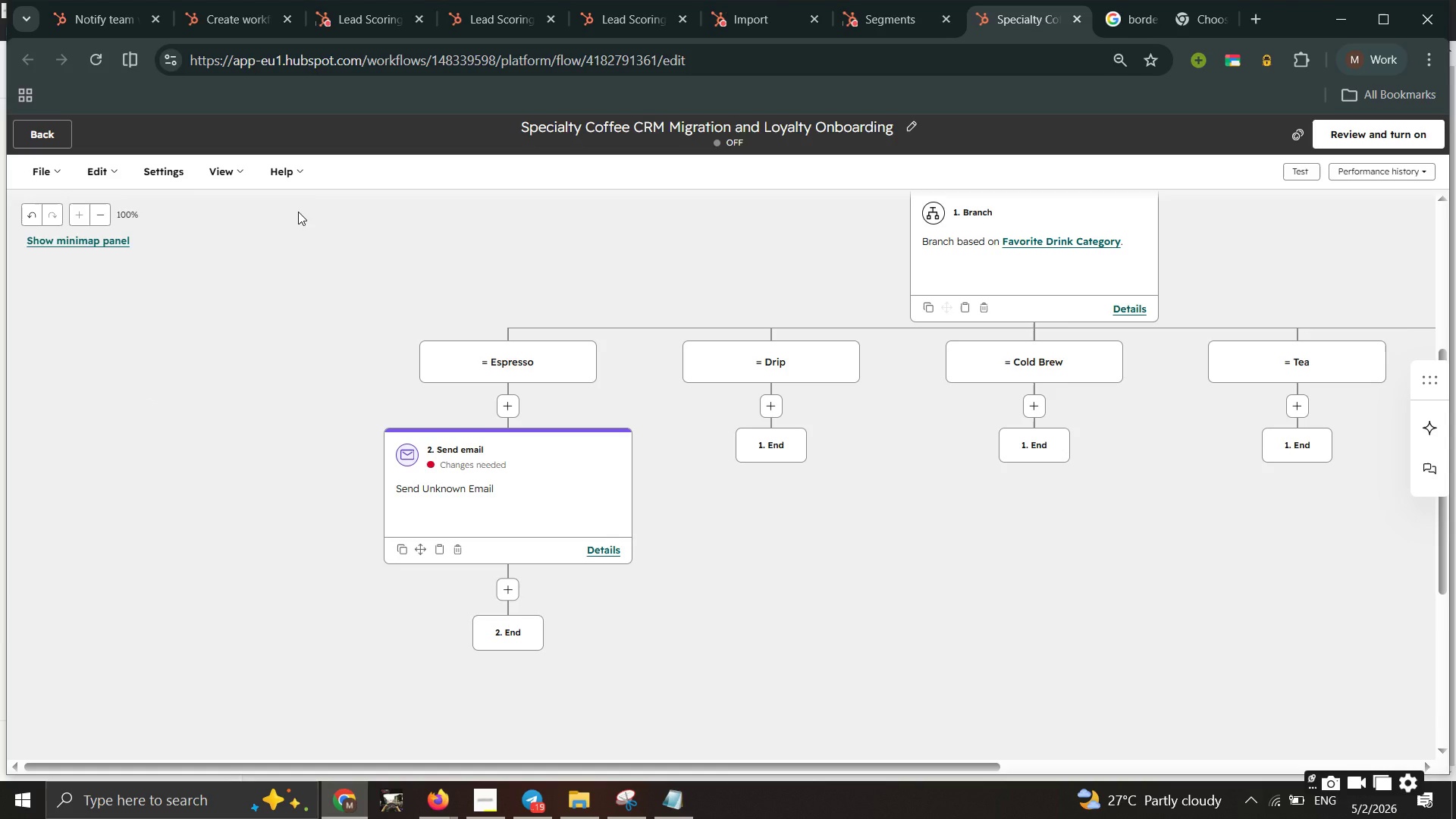 
wait(7.5)
 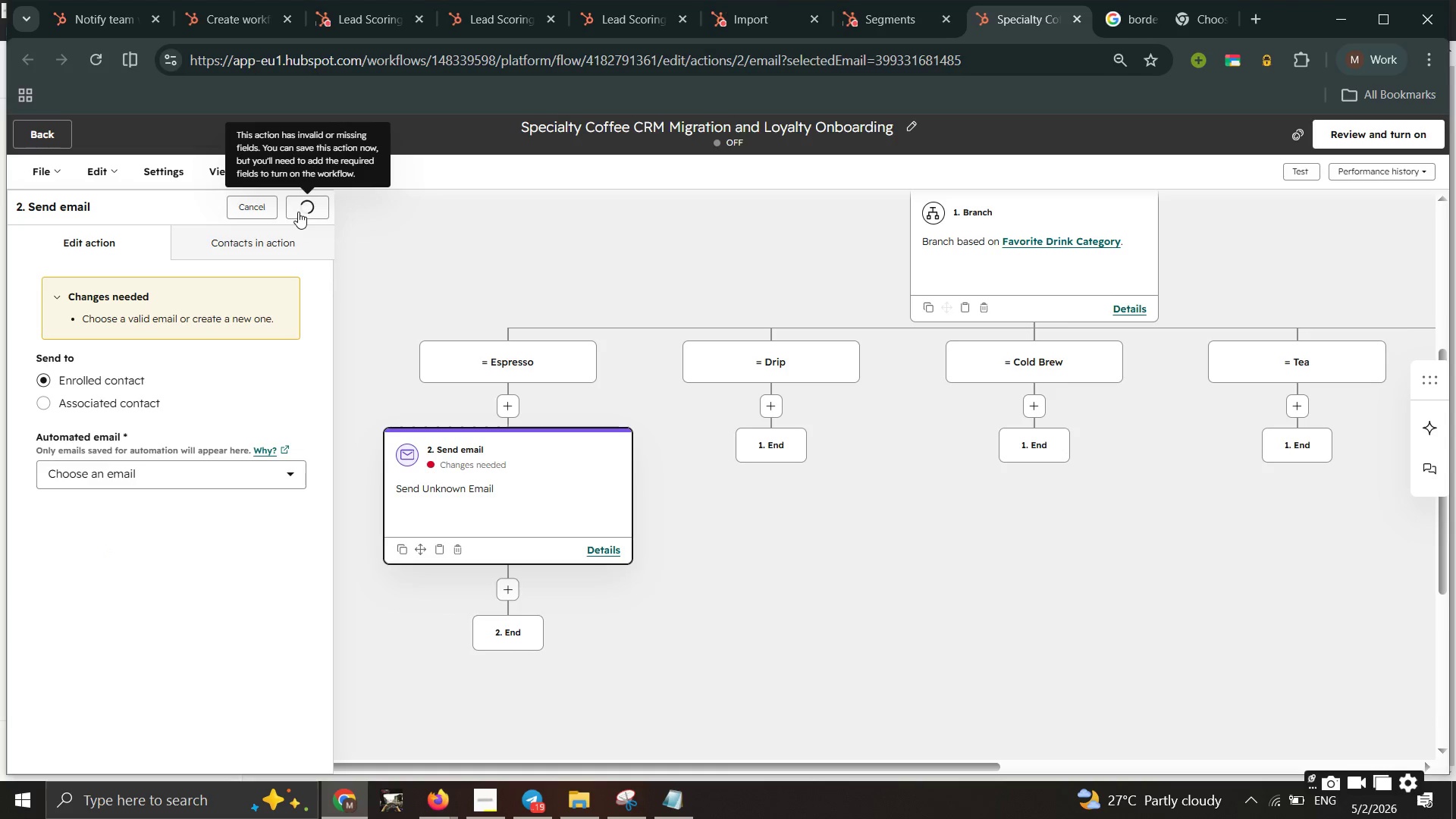 
left_click([514, 515])
 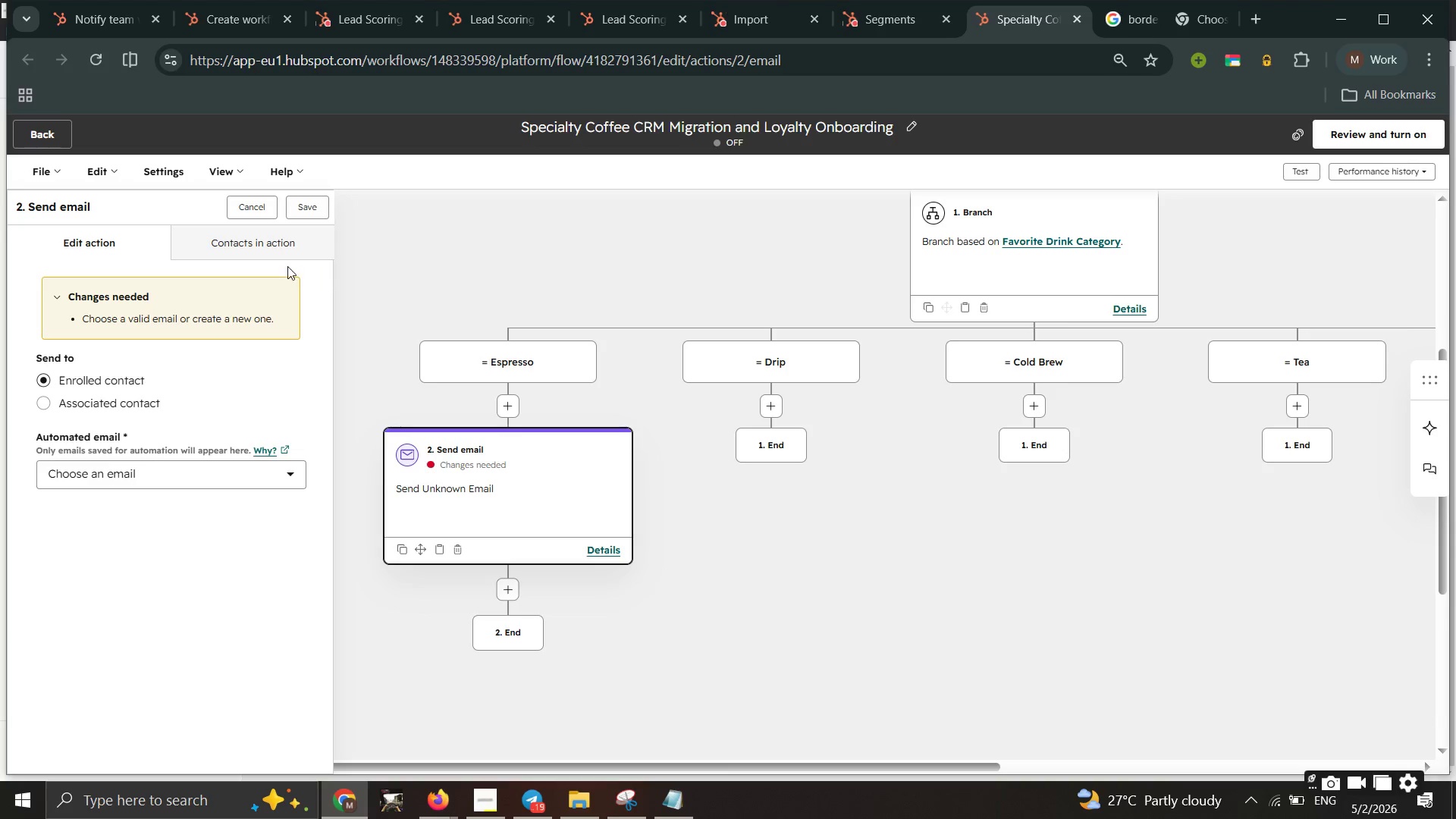 
left_click([113, 482])
 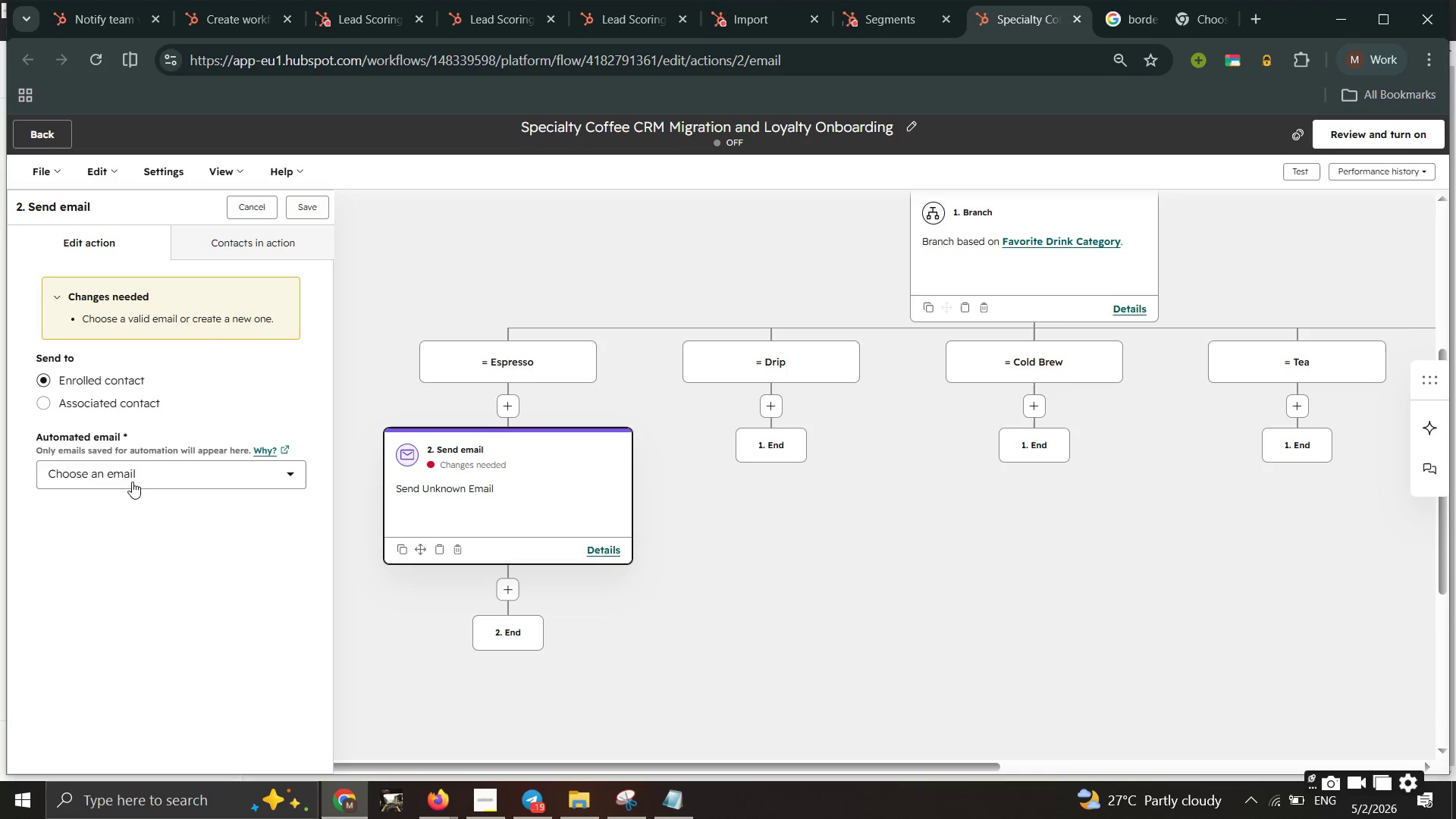 
left_click([164, 464])
 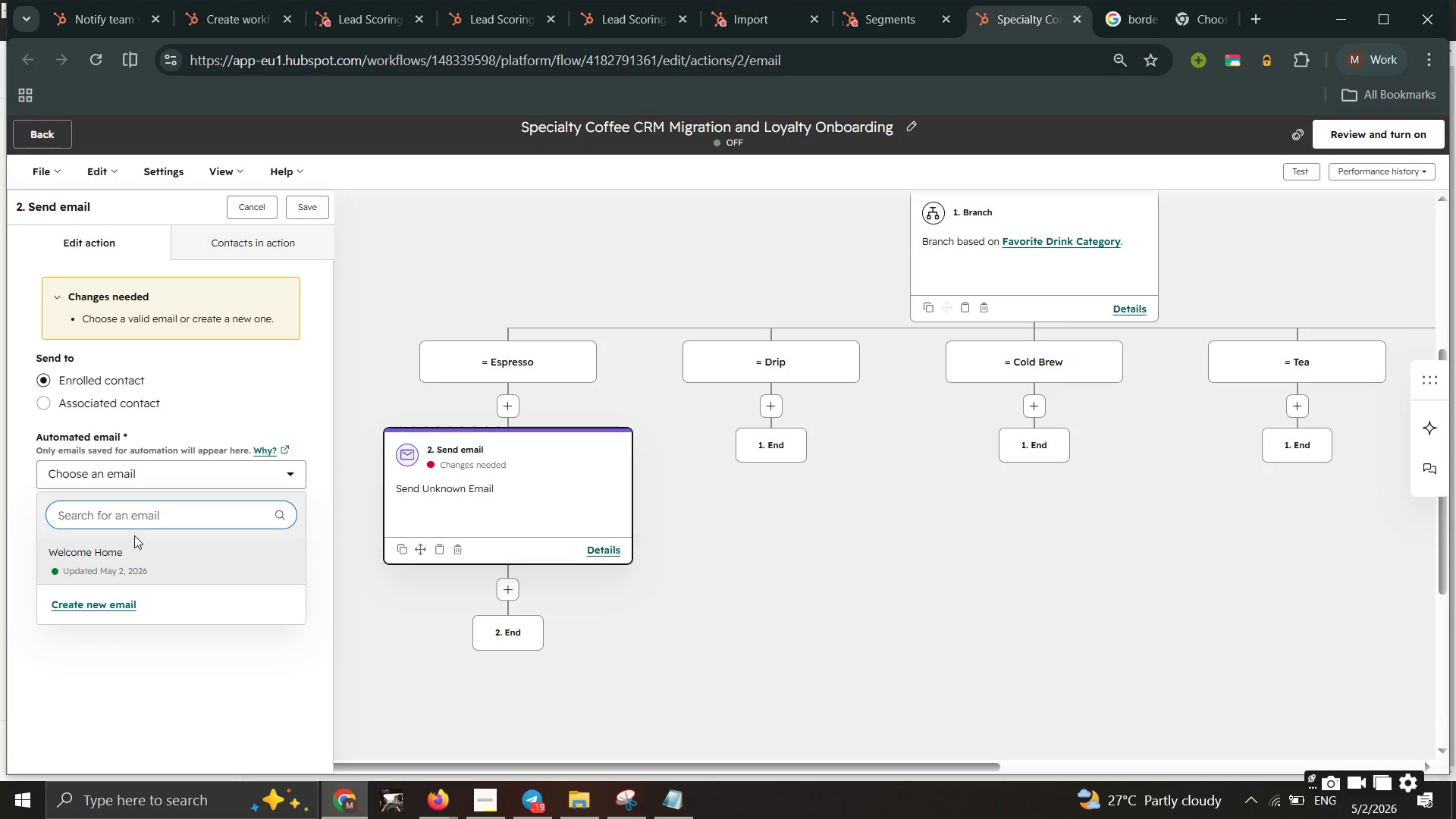 
left_click([129, 557])
 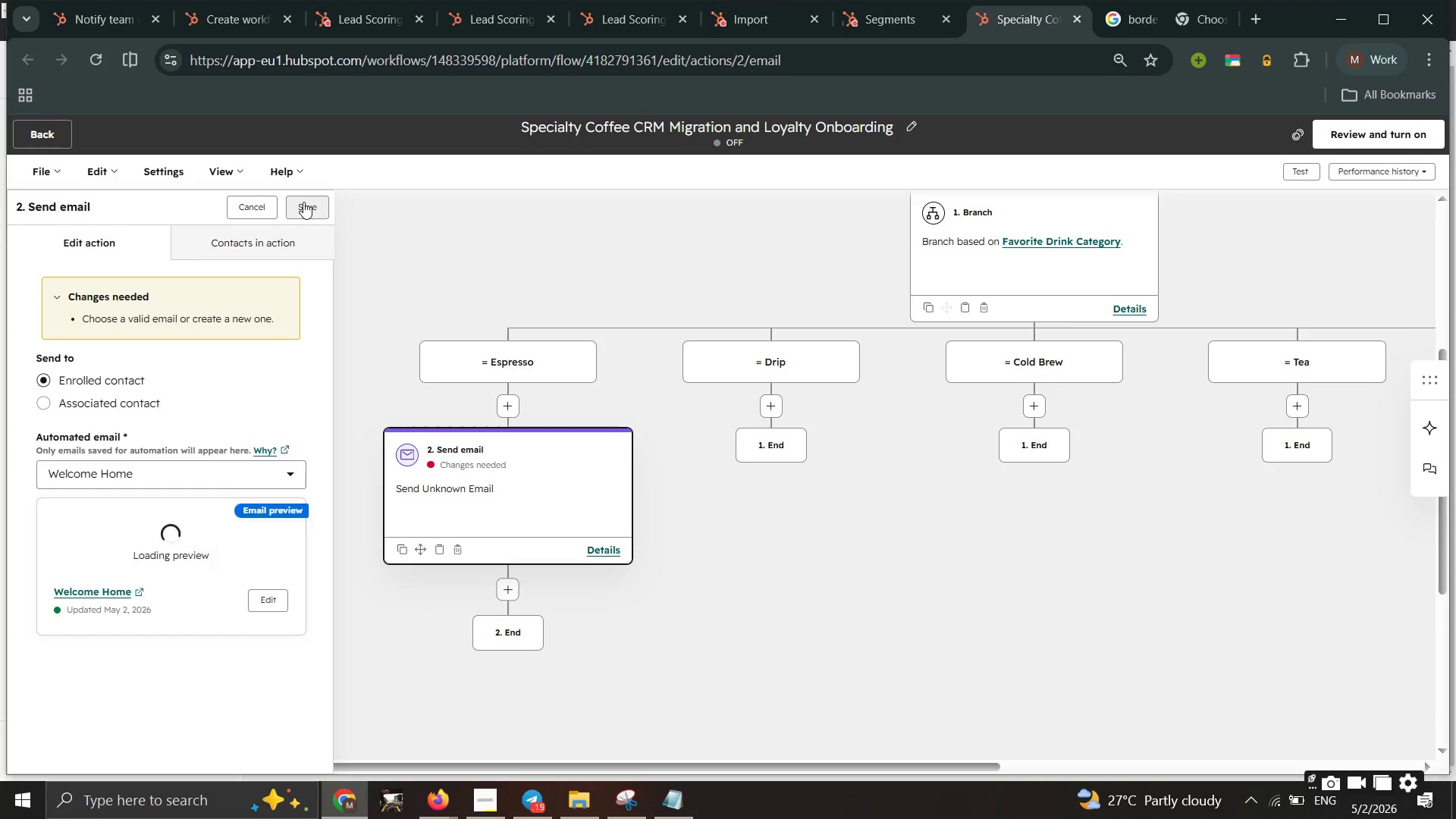 
left_click([302, 202])
 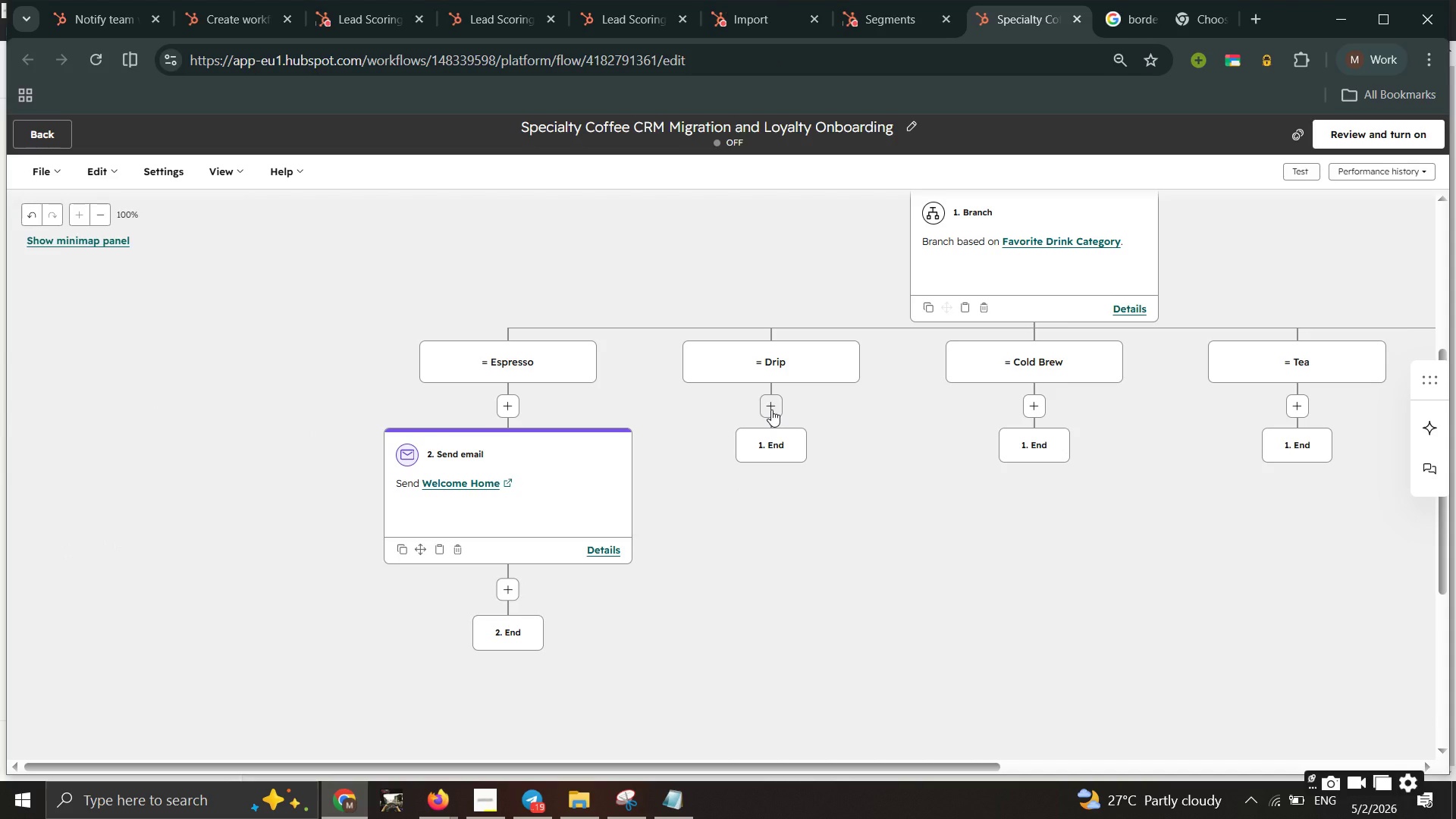 
wait(16.02)
 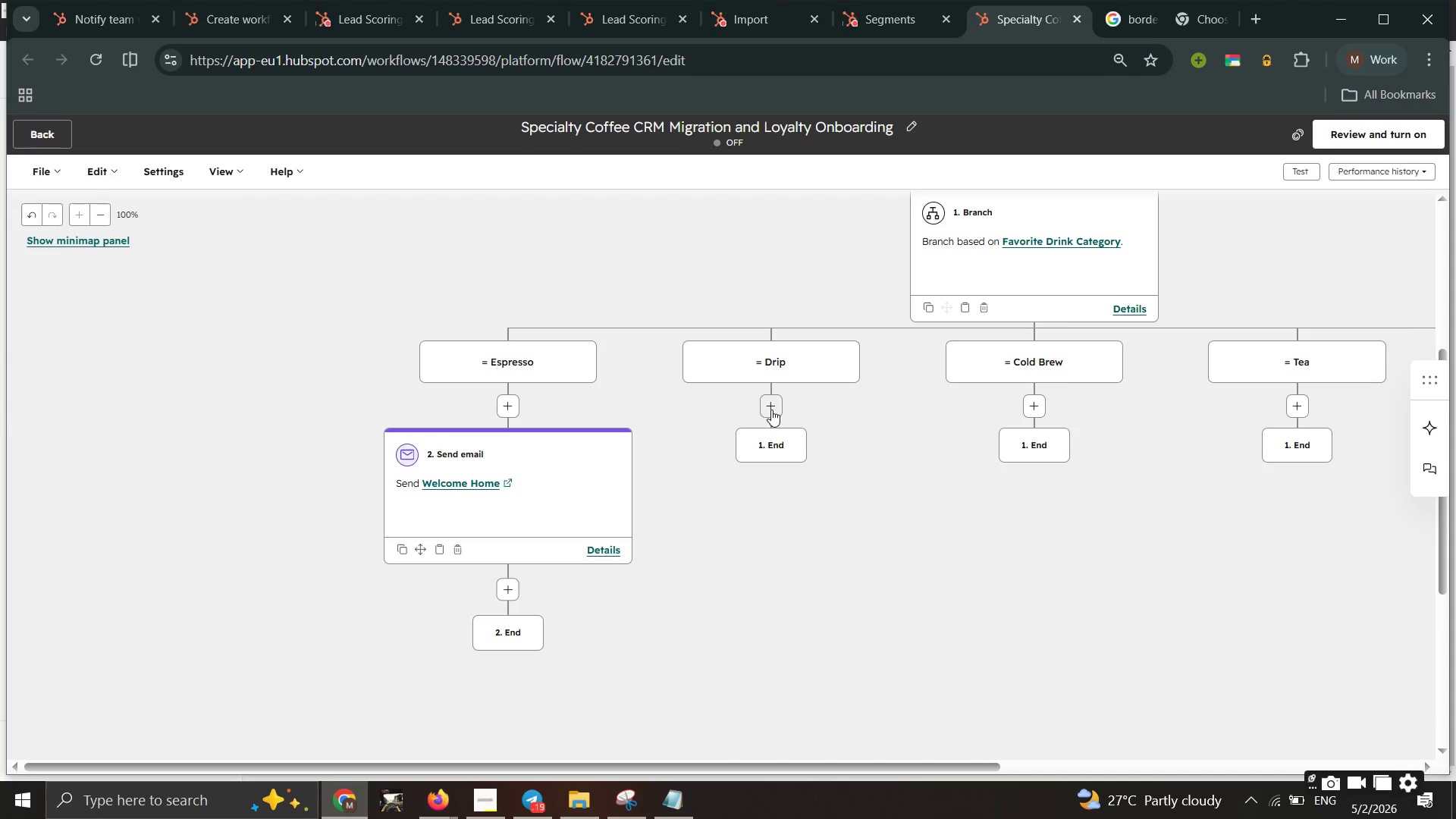 
double_click([771, 410])
 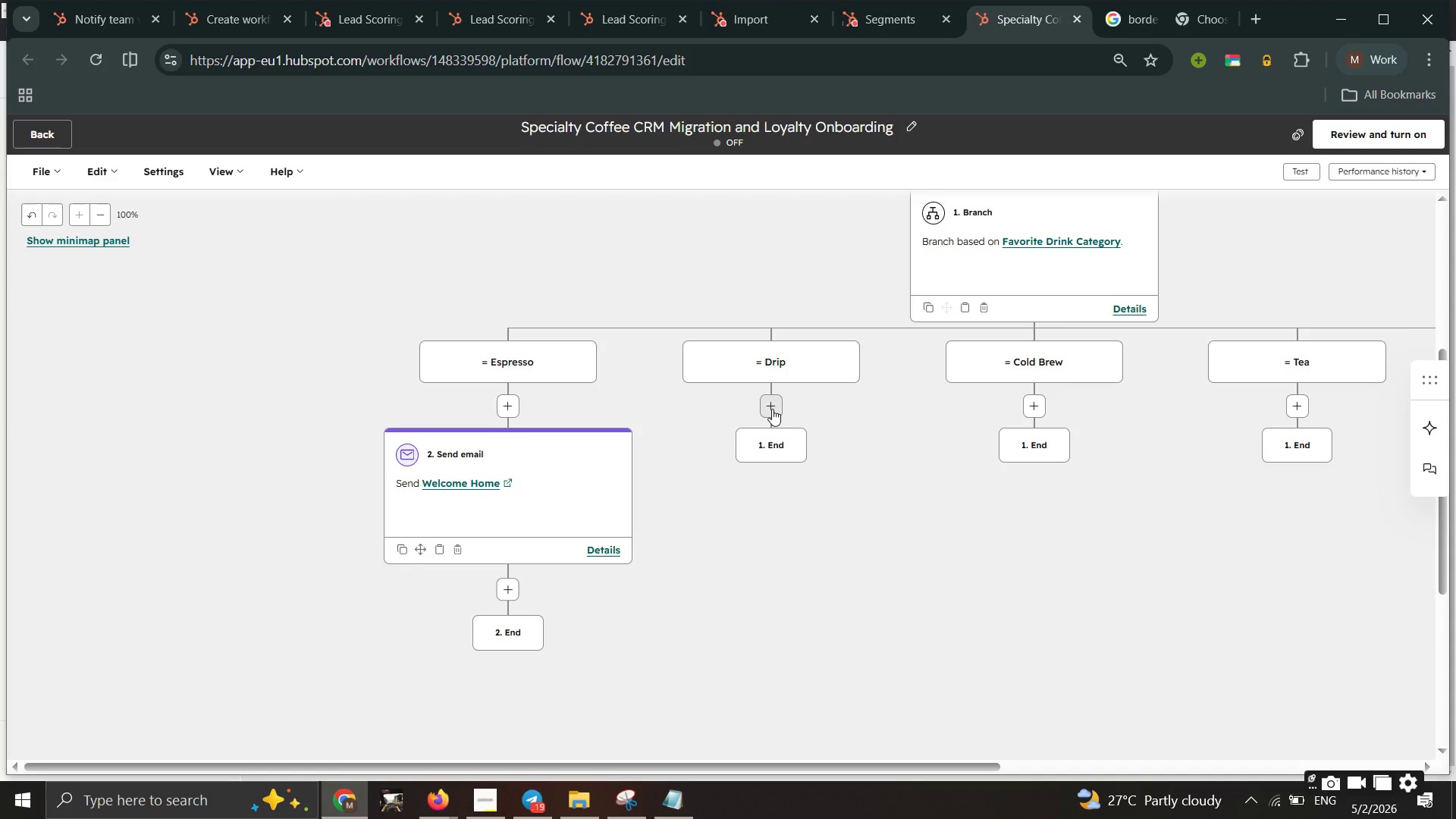 
wait(7.8)
 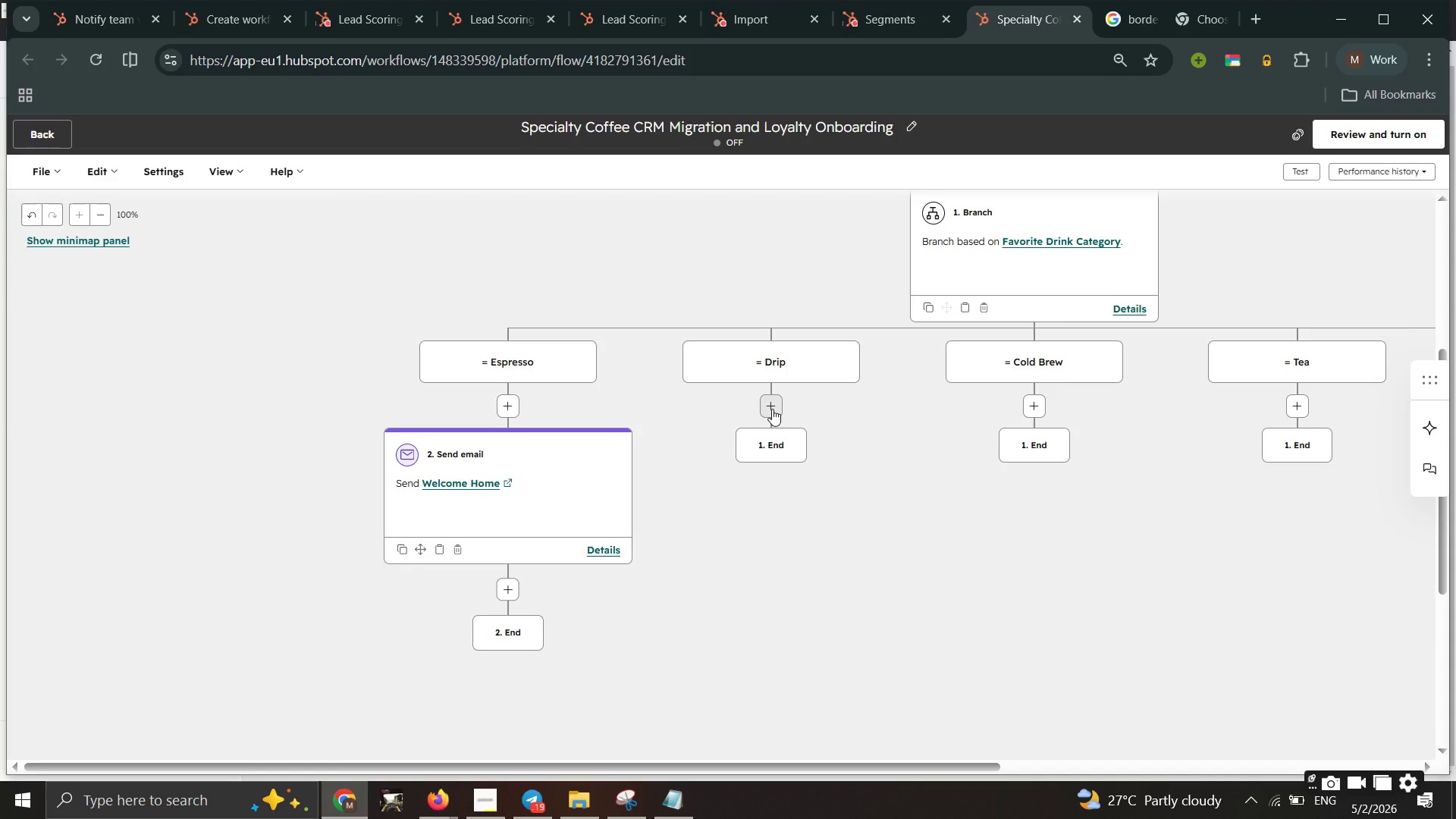 
left_click([772, 409])
 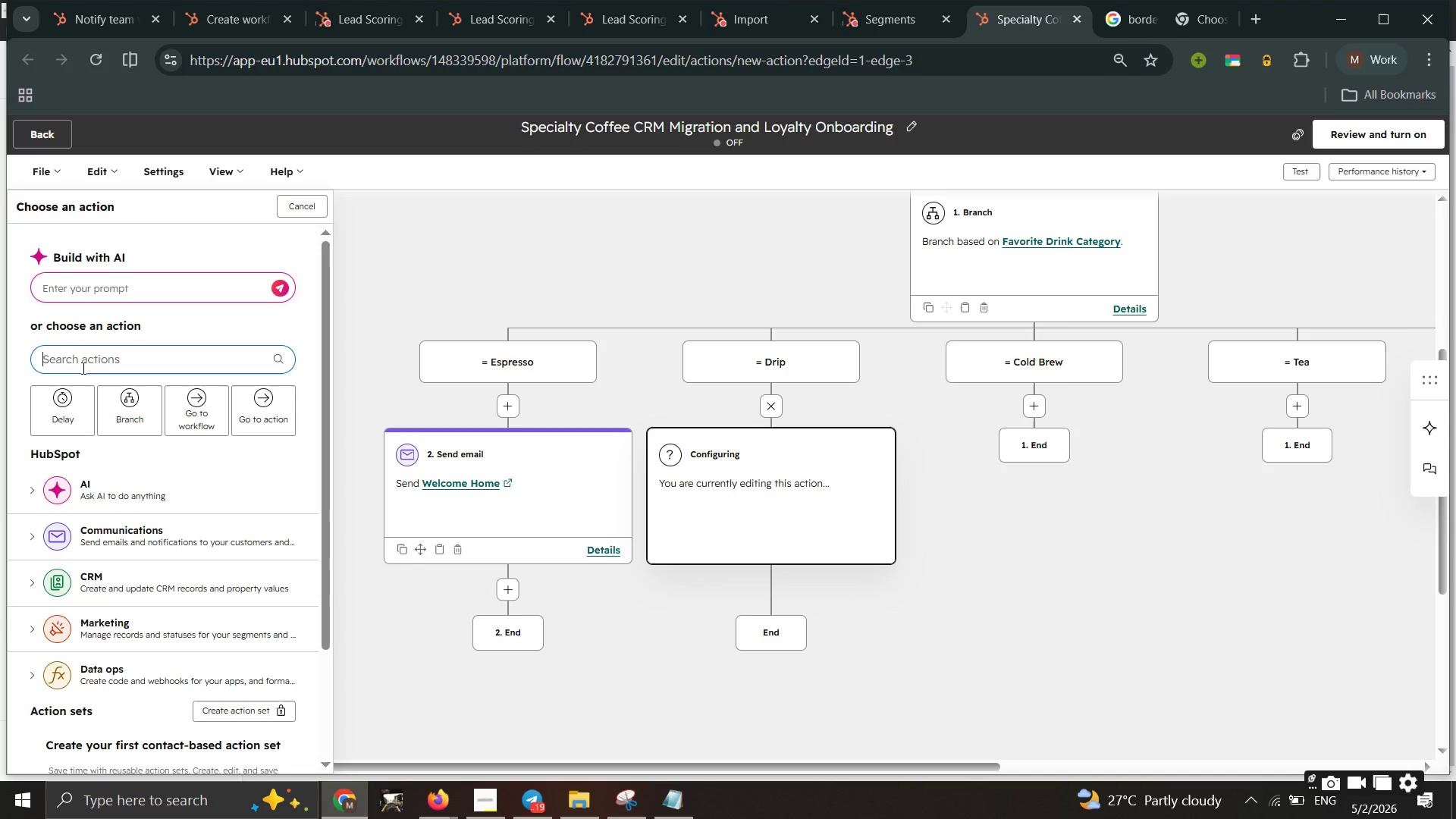 
left_click([82, 368])
 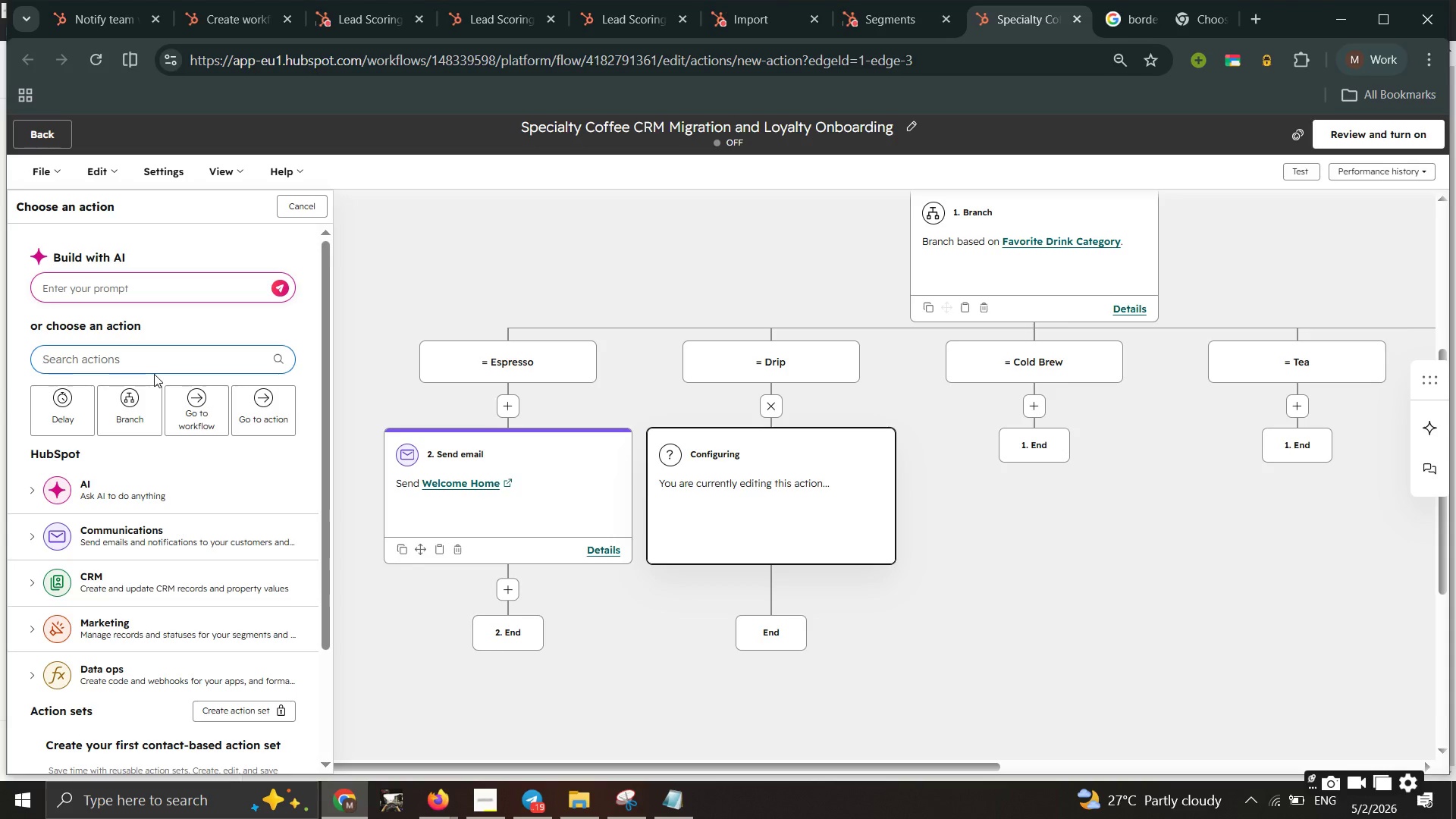 
wait(6.45)
 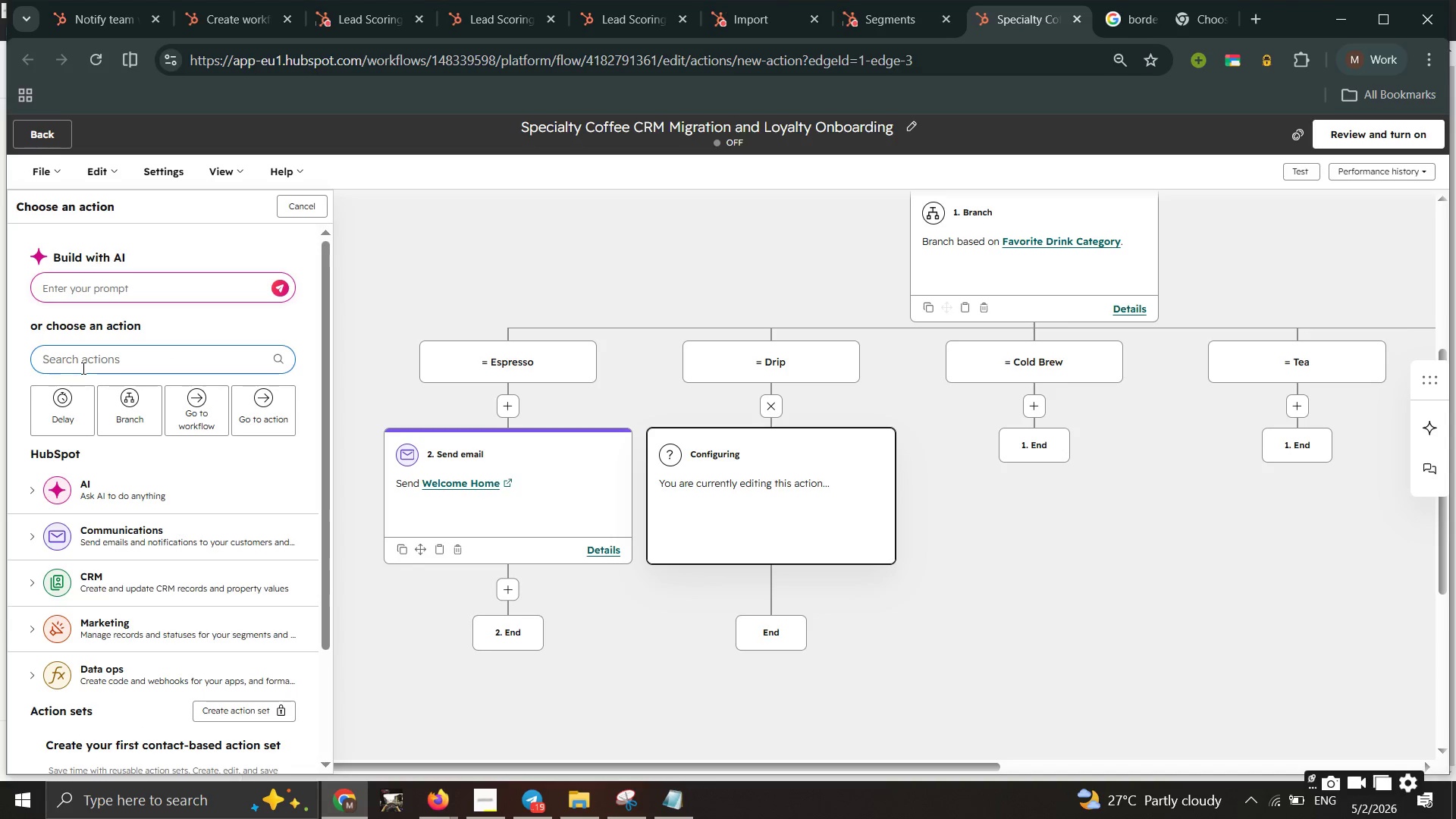 
type(send)
 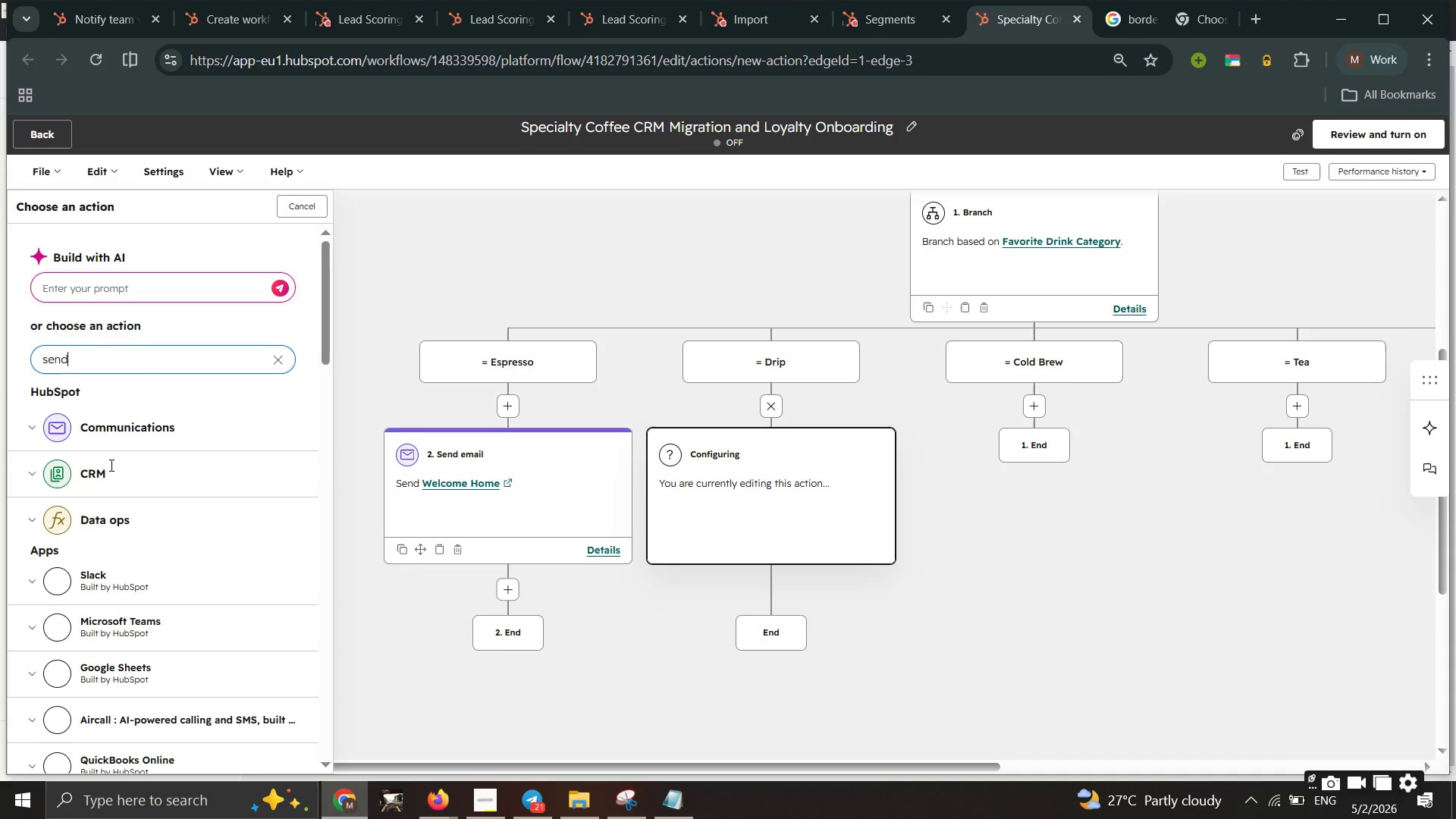 
mouse_move([140, 426])
 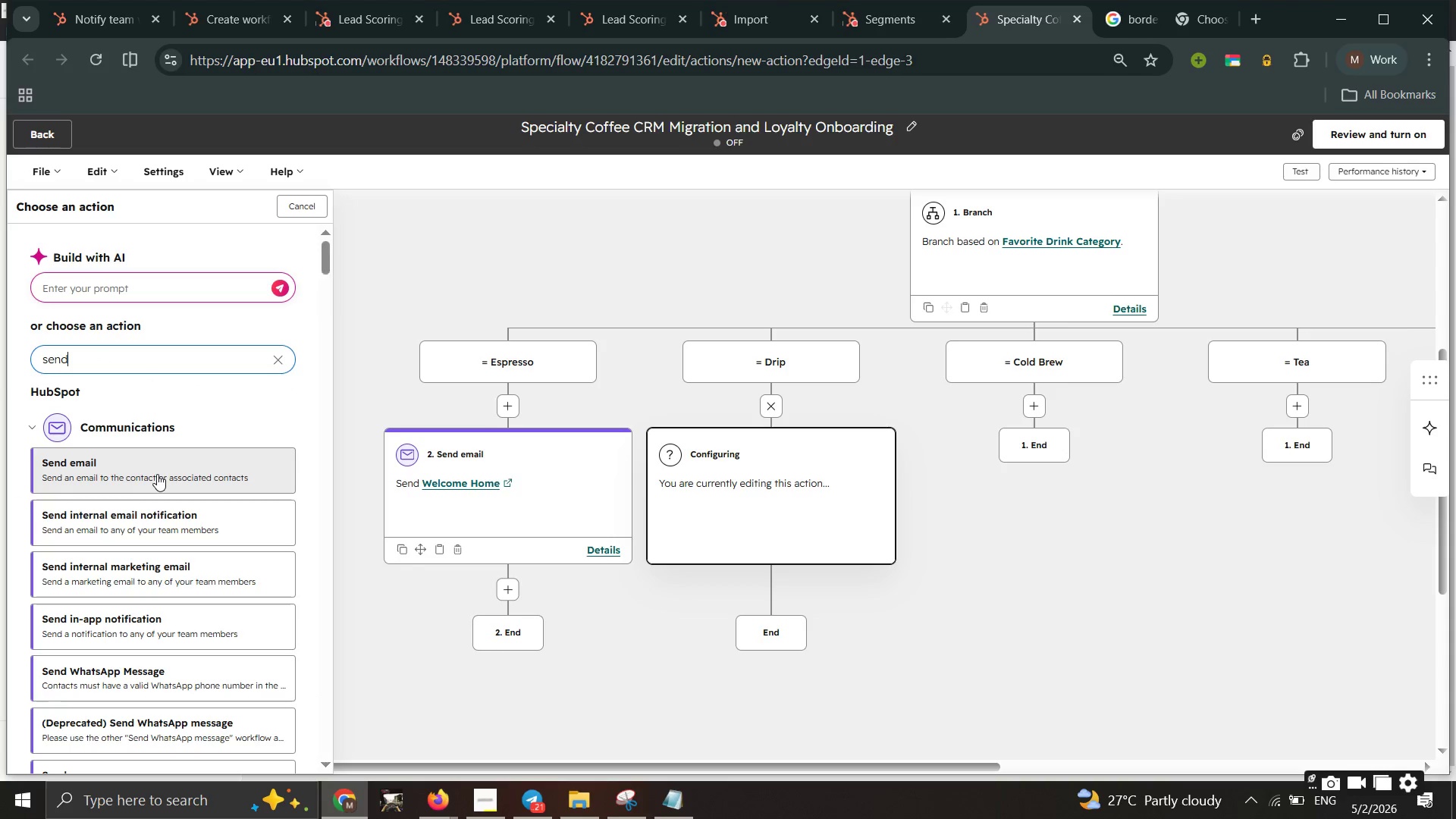 
left_click([158, 473])
 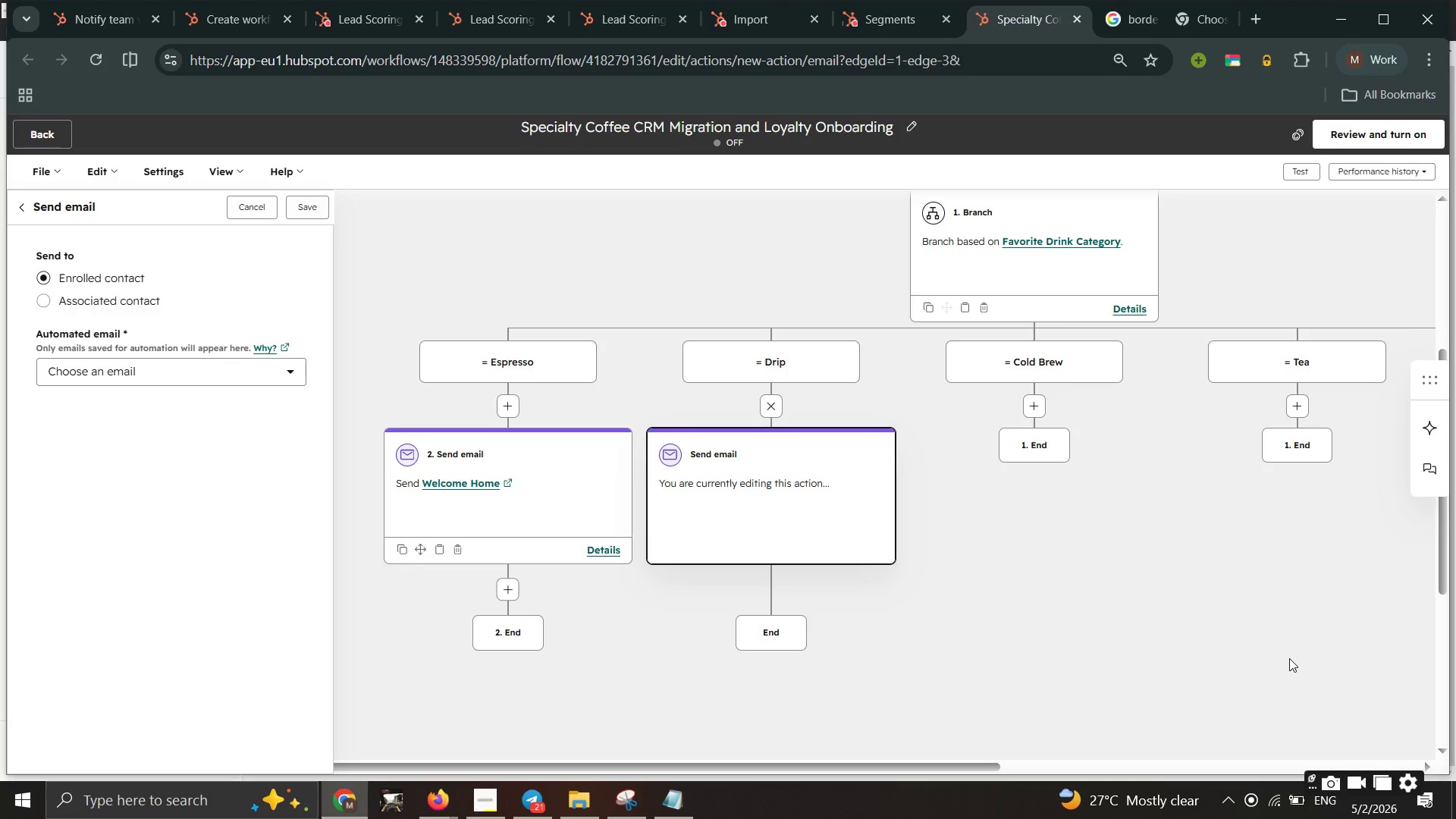 
wait(50.3)
 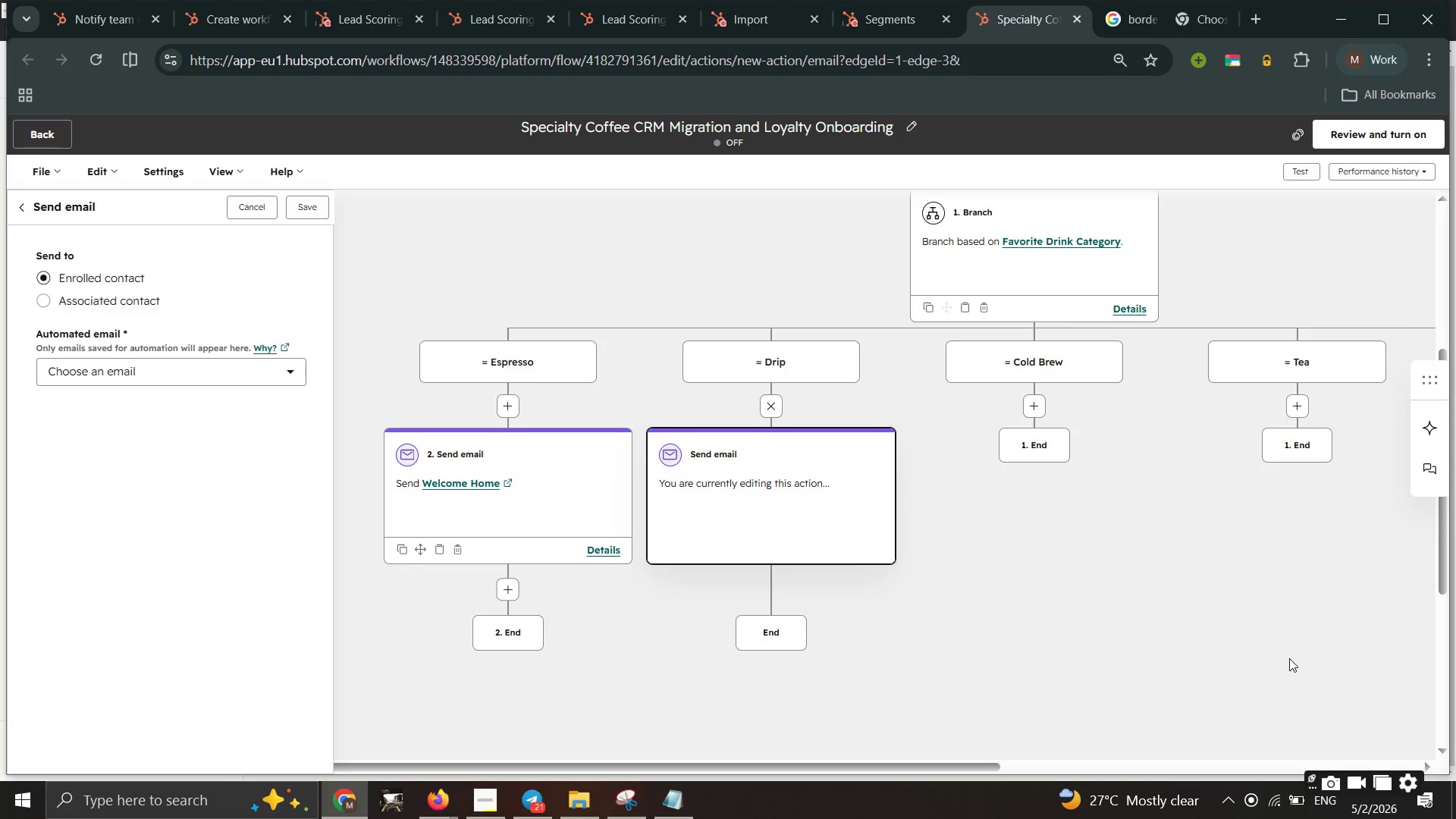 
left_click([287, 374])
 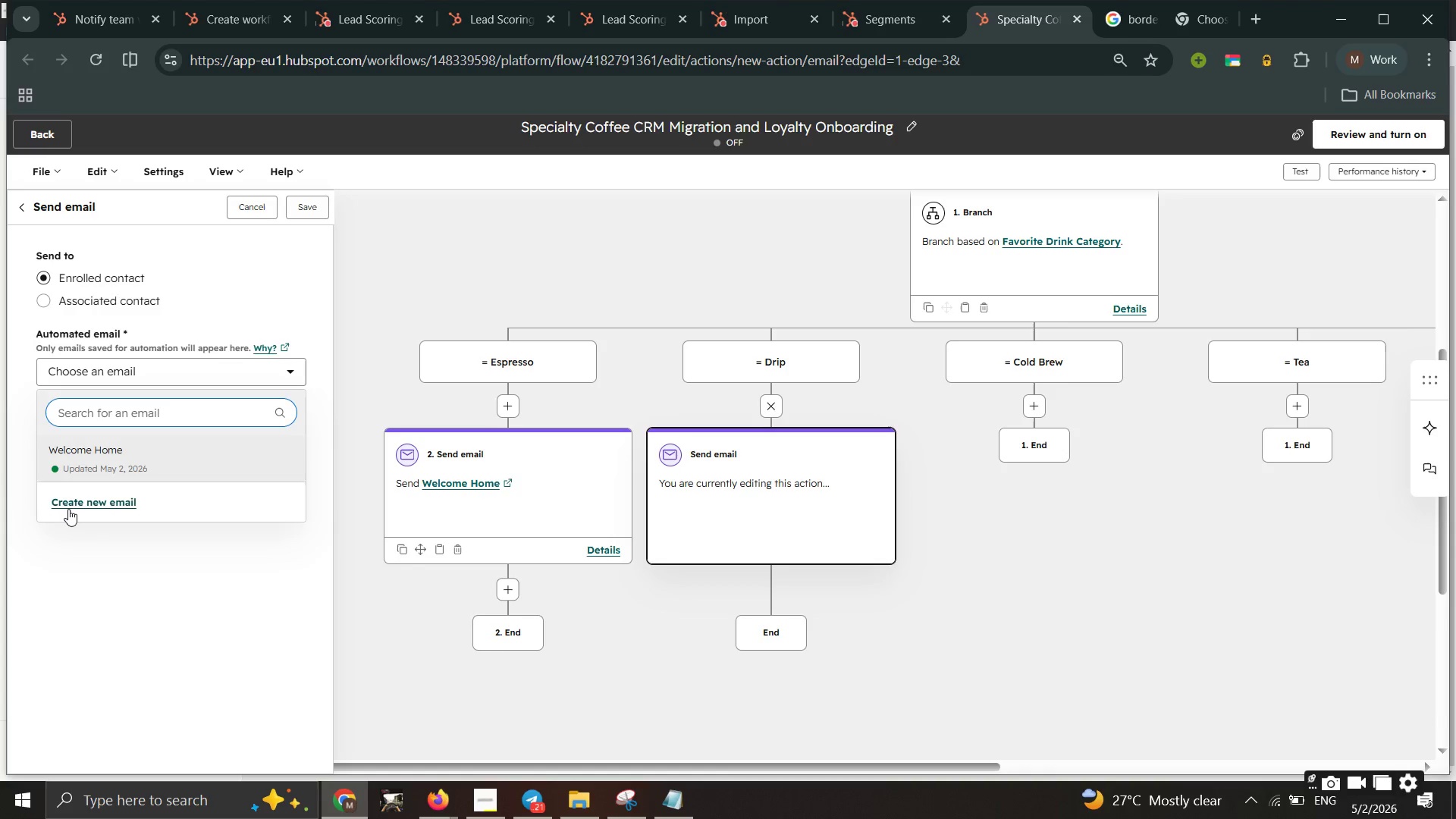 
double_click([78, 508])
 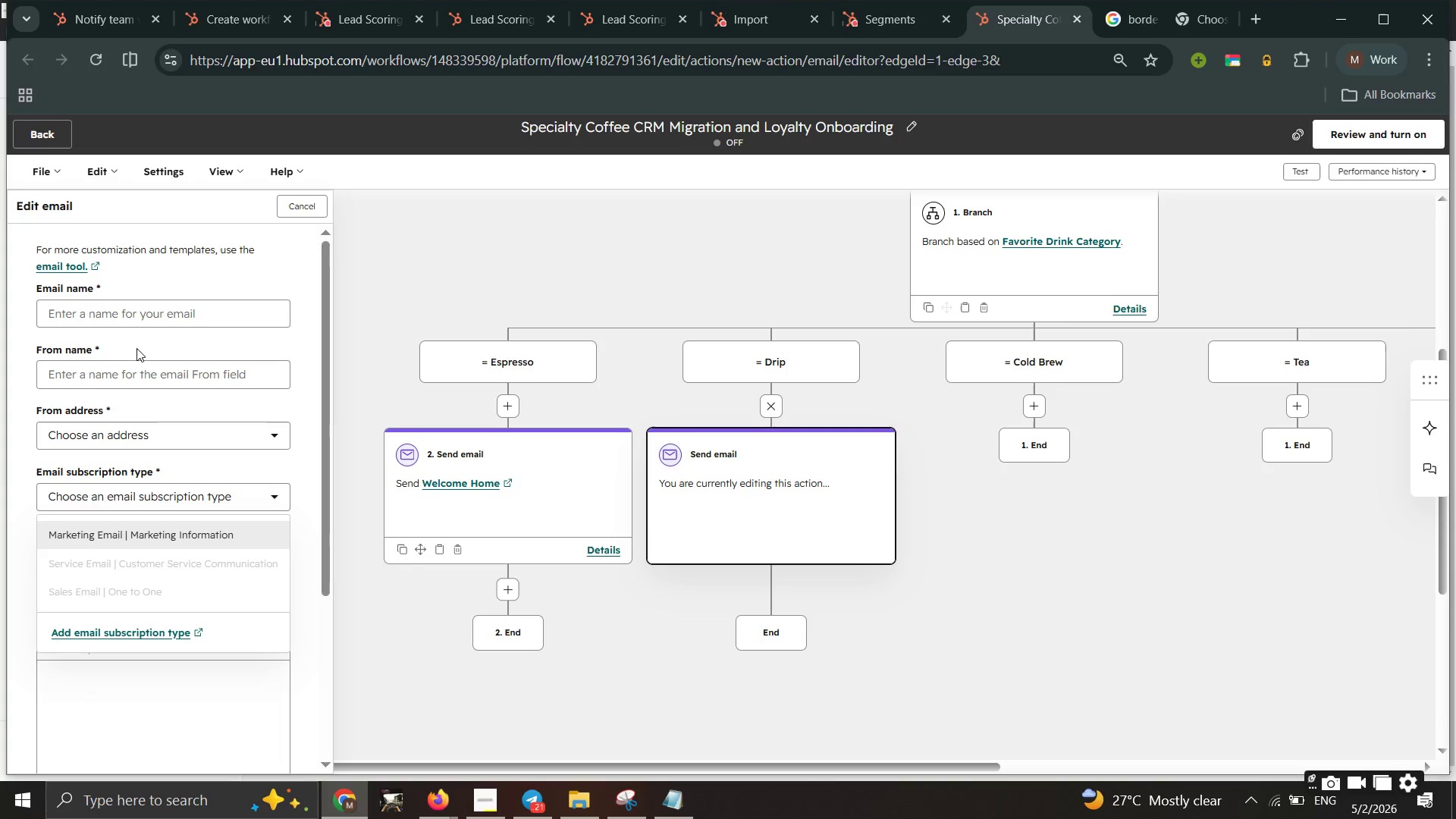 
double_click([136, 312])
 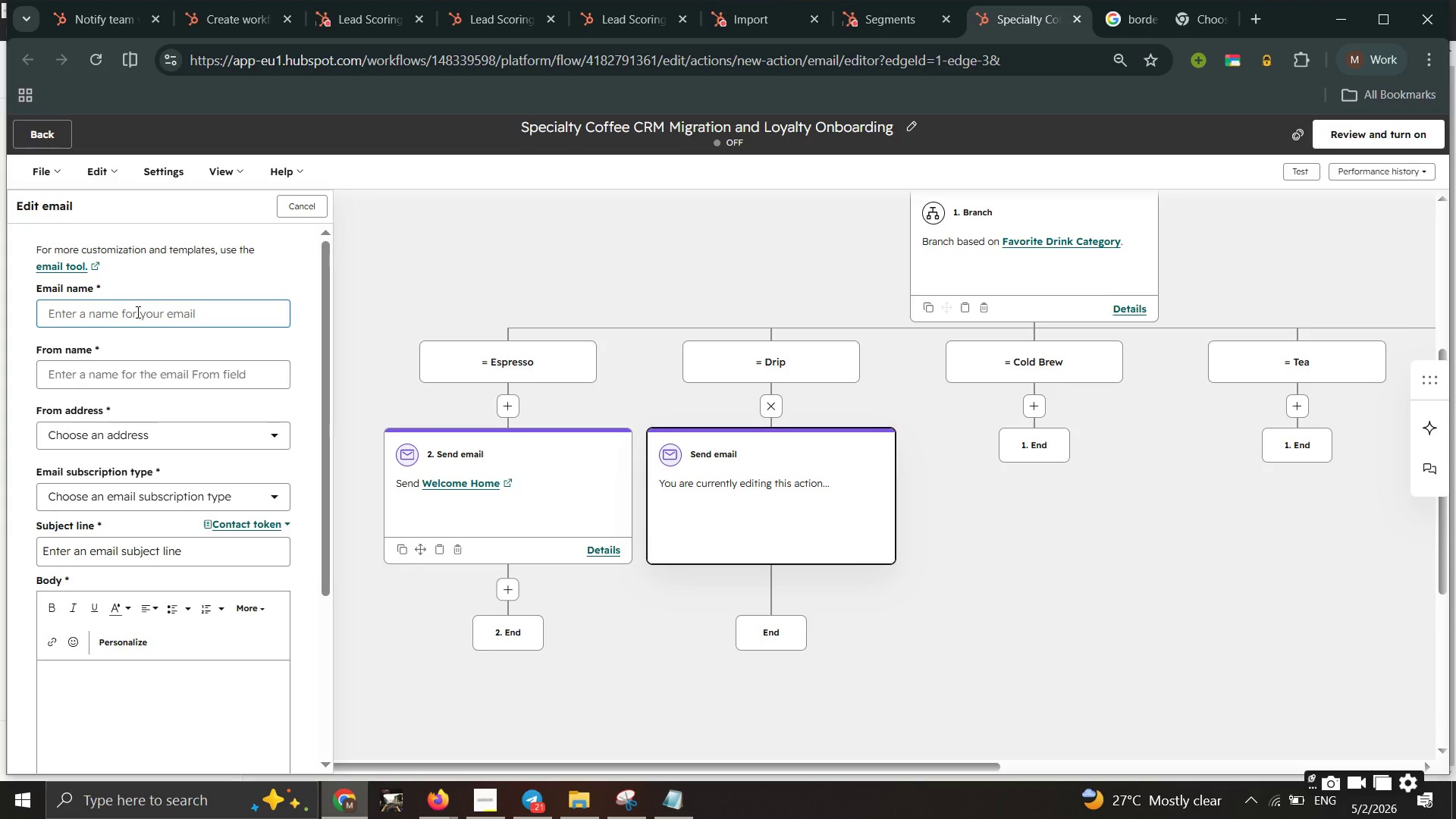 
type(zozo)
 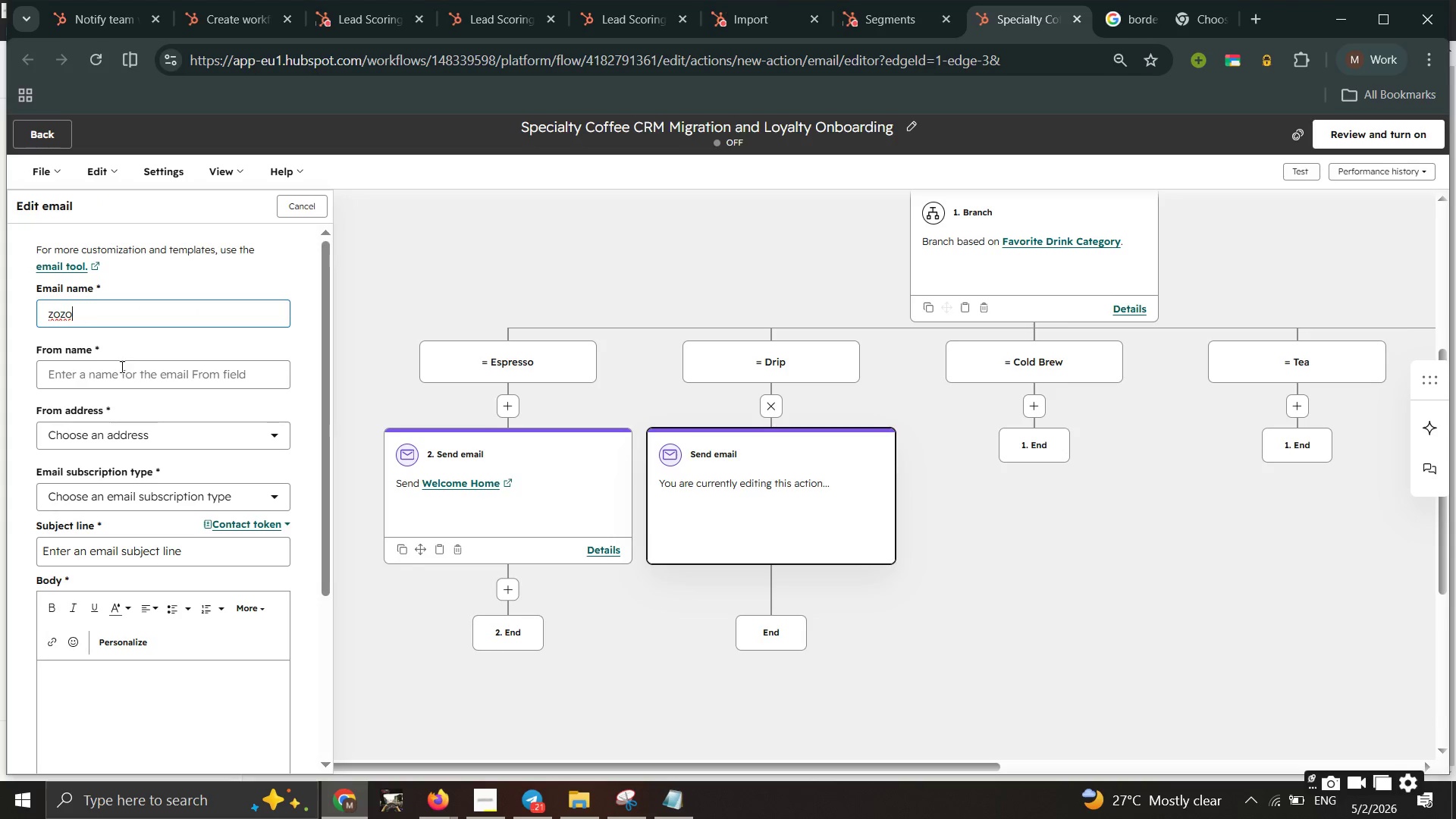 
left_click([121, 366])
 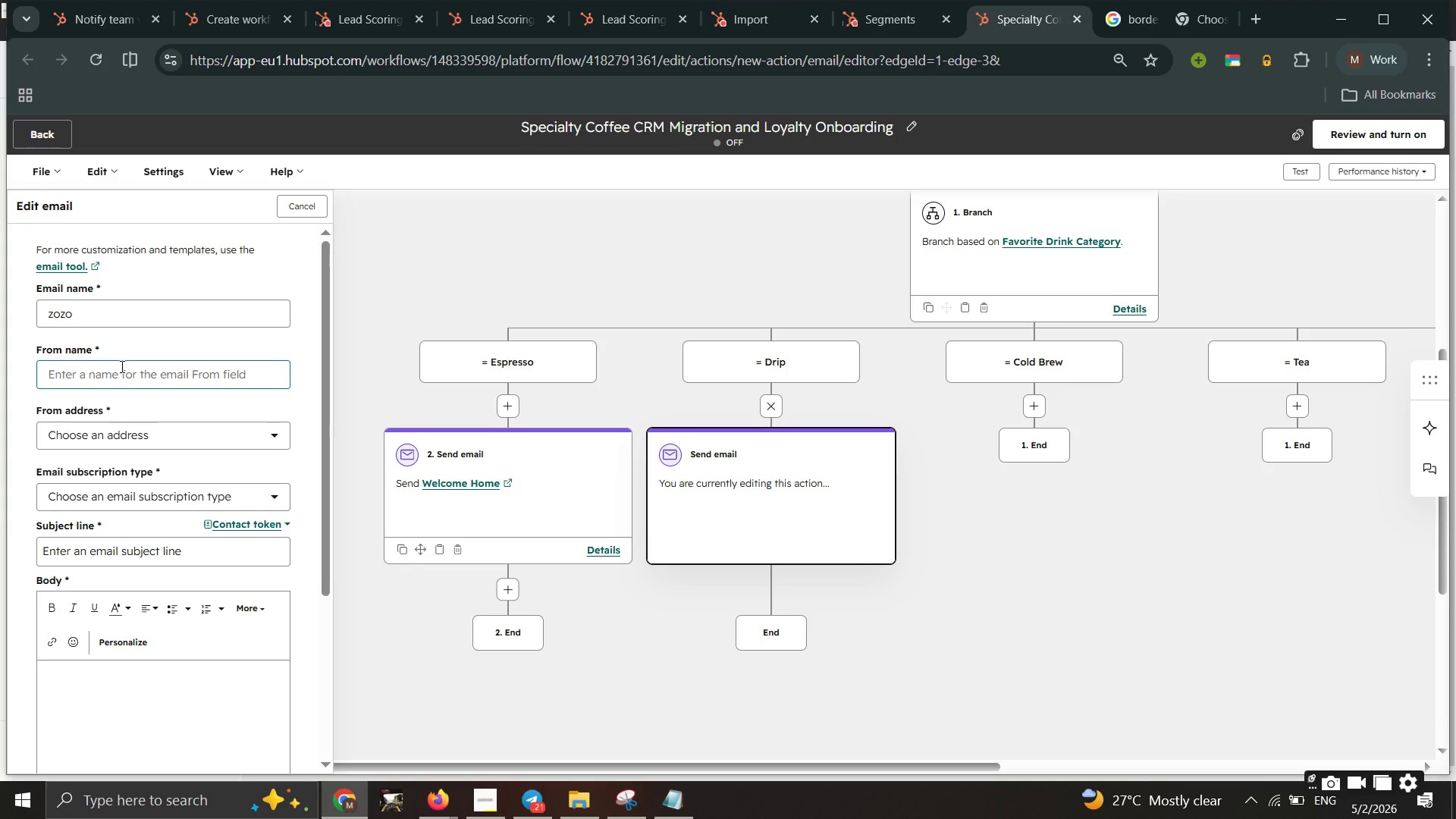 
left_click([121, 366])
 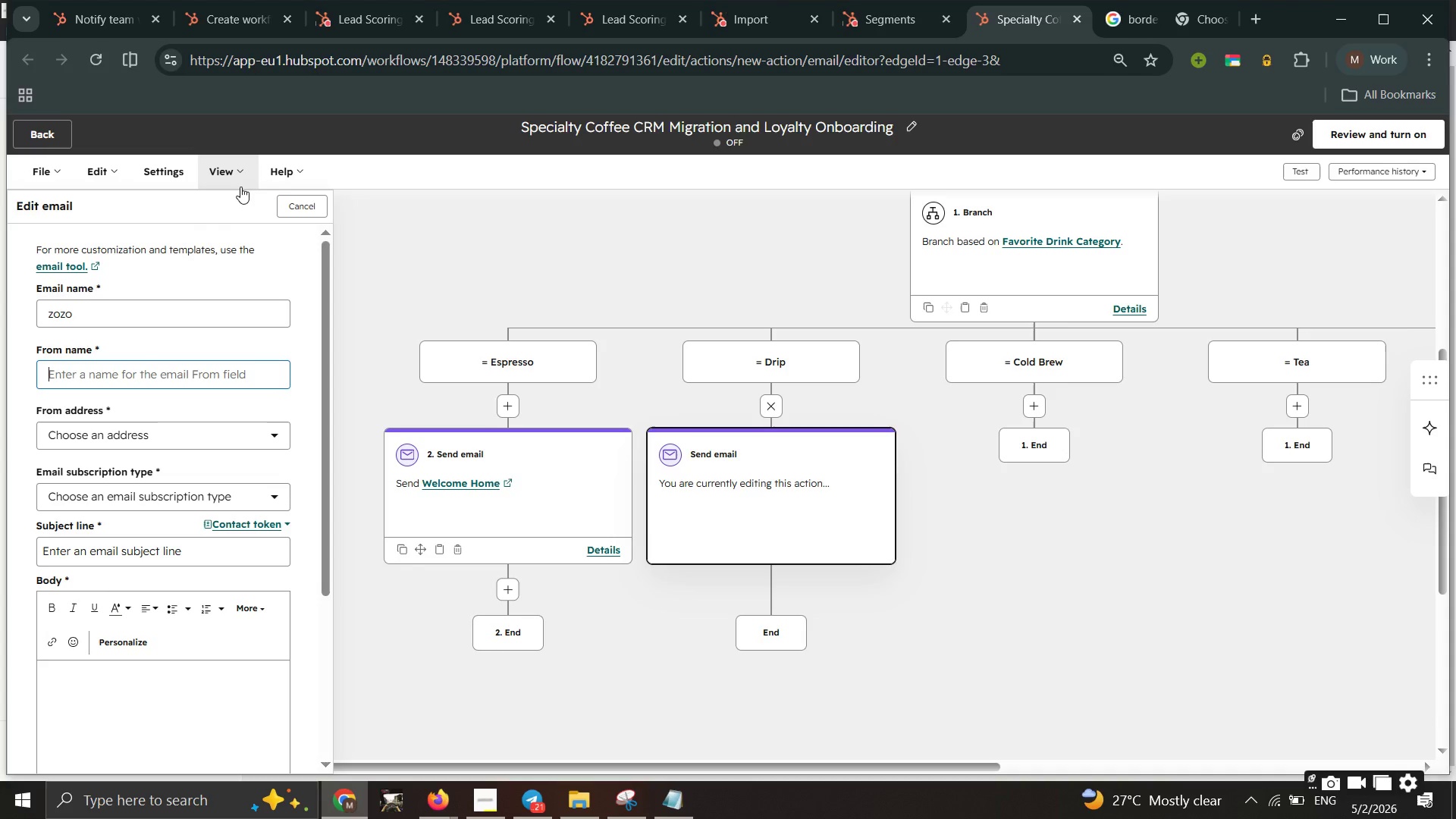 
wait(10.01)
 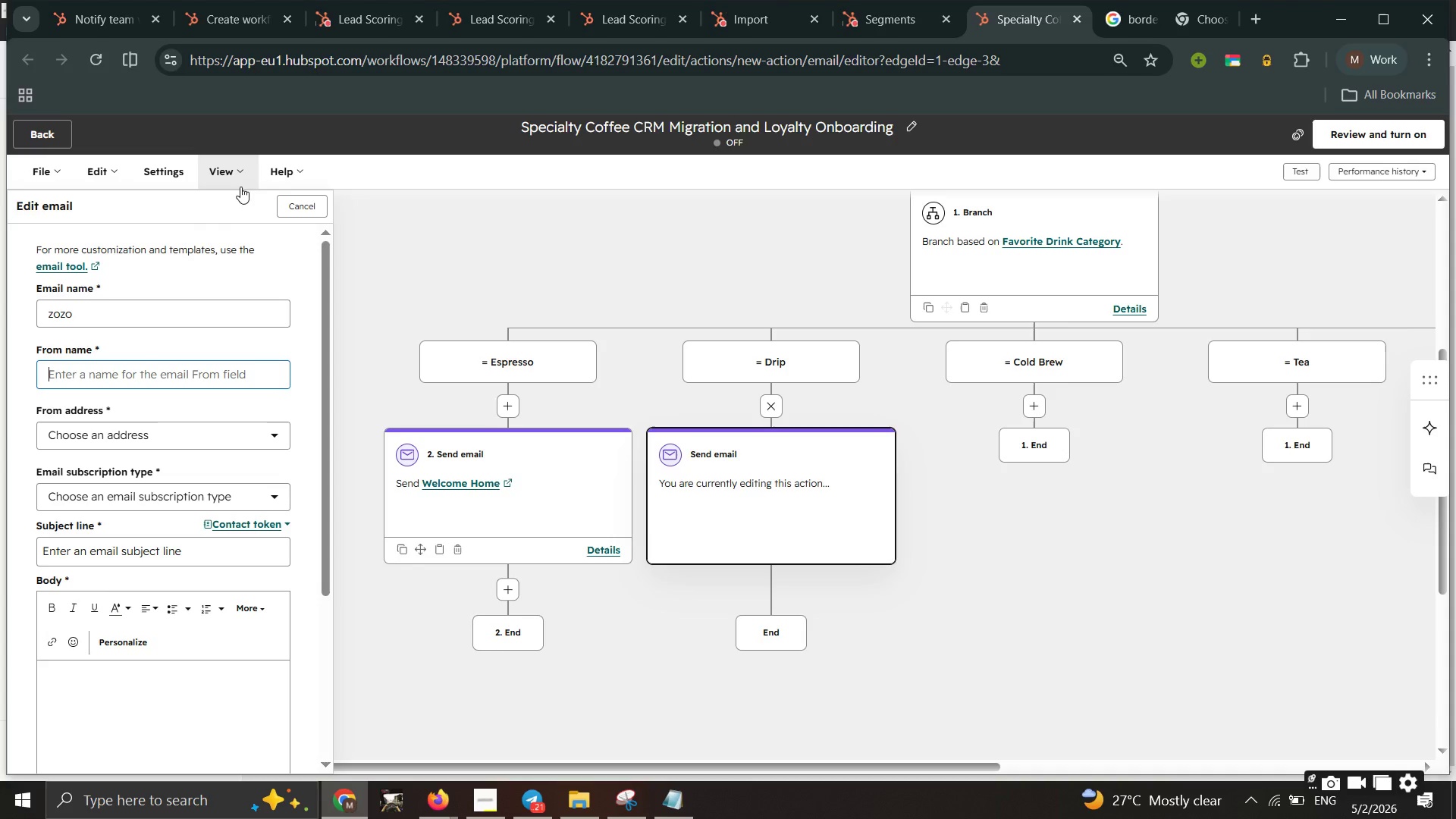 
type(Smooth )
 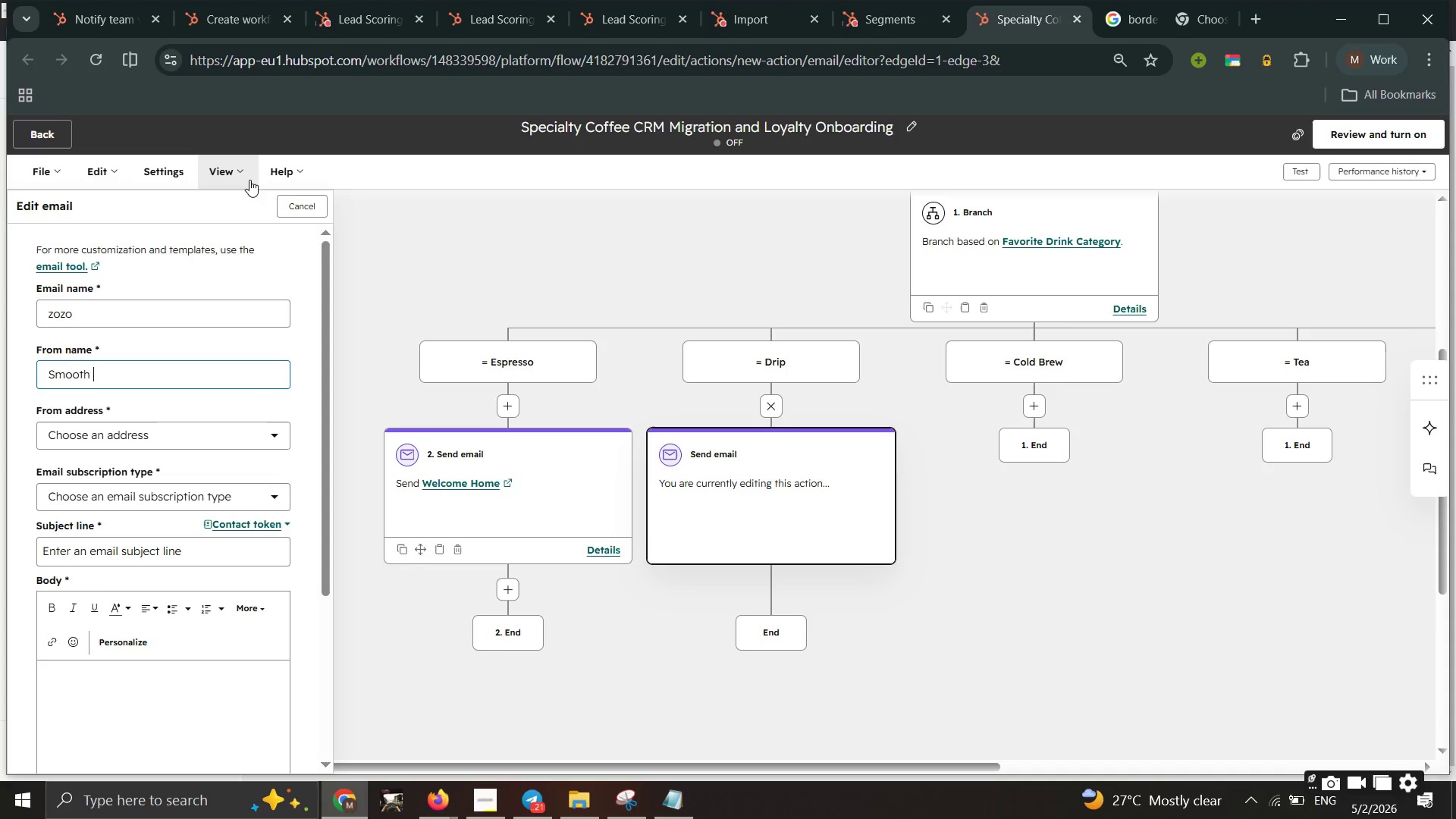 
wait(6.2)
 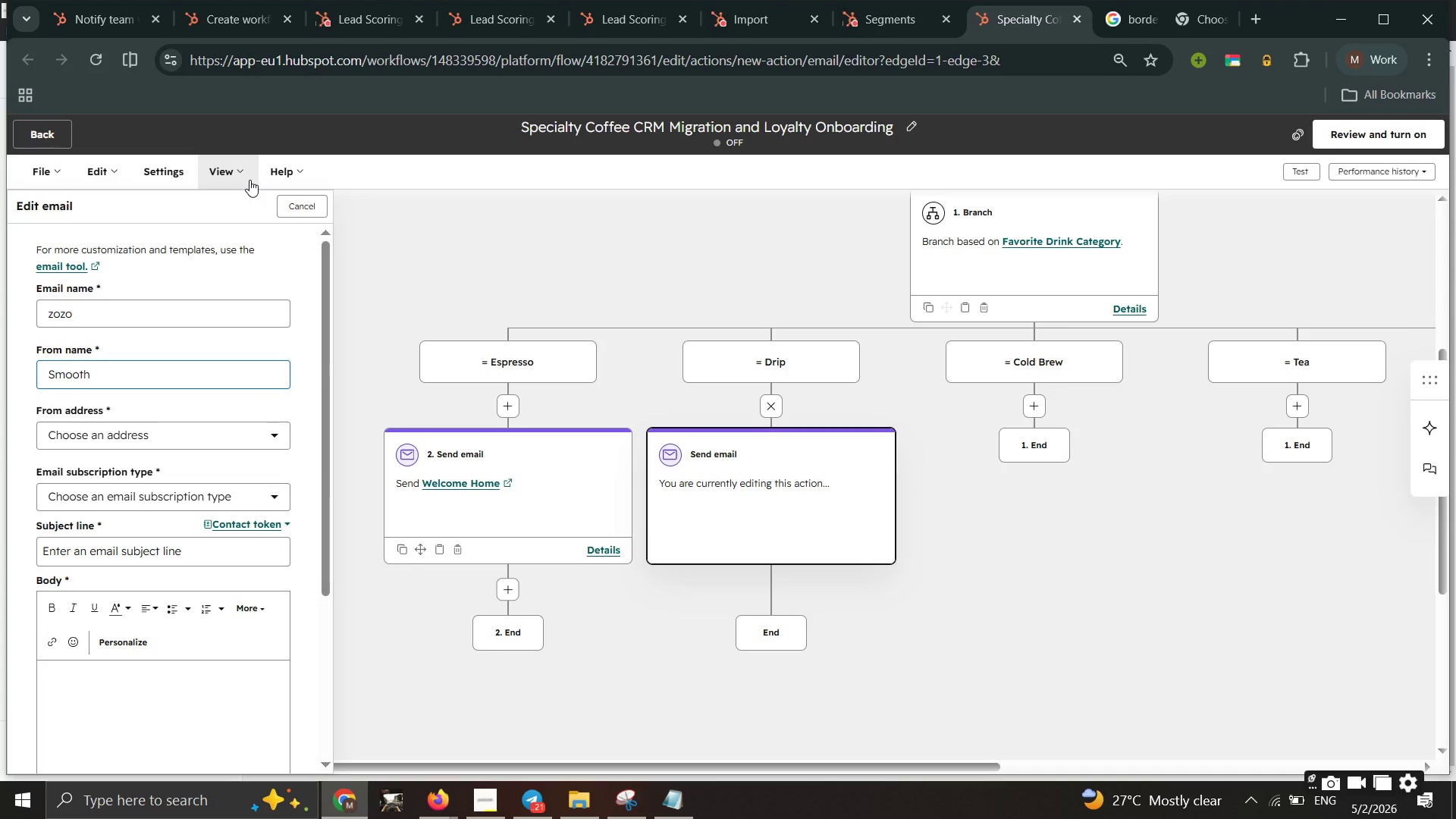 
type(Drip for )
 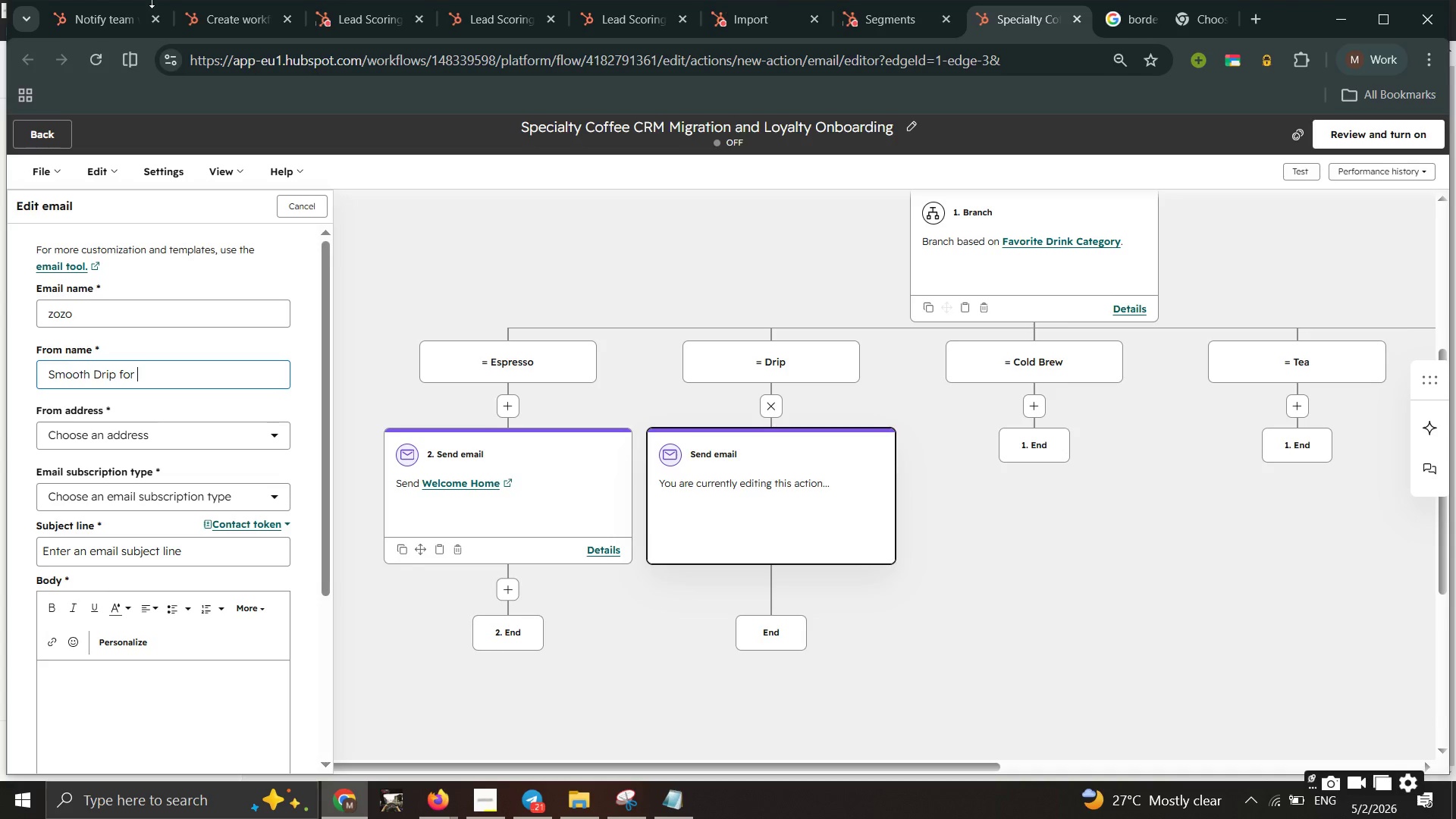 
type(your )
 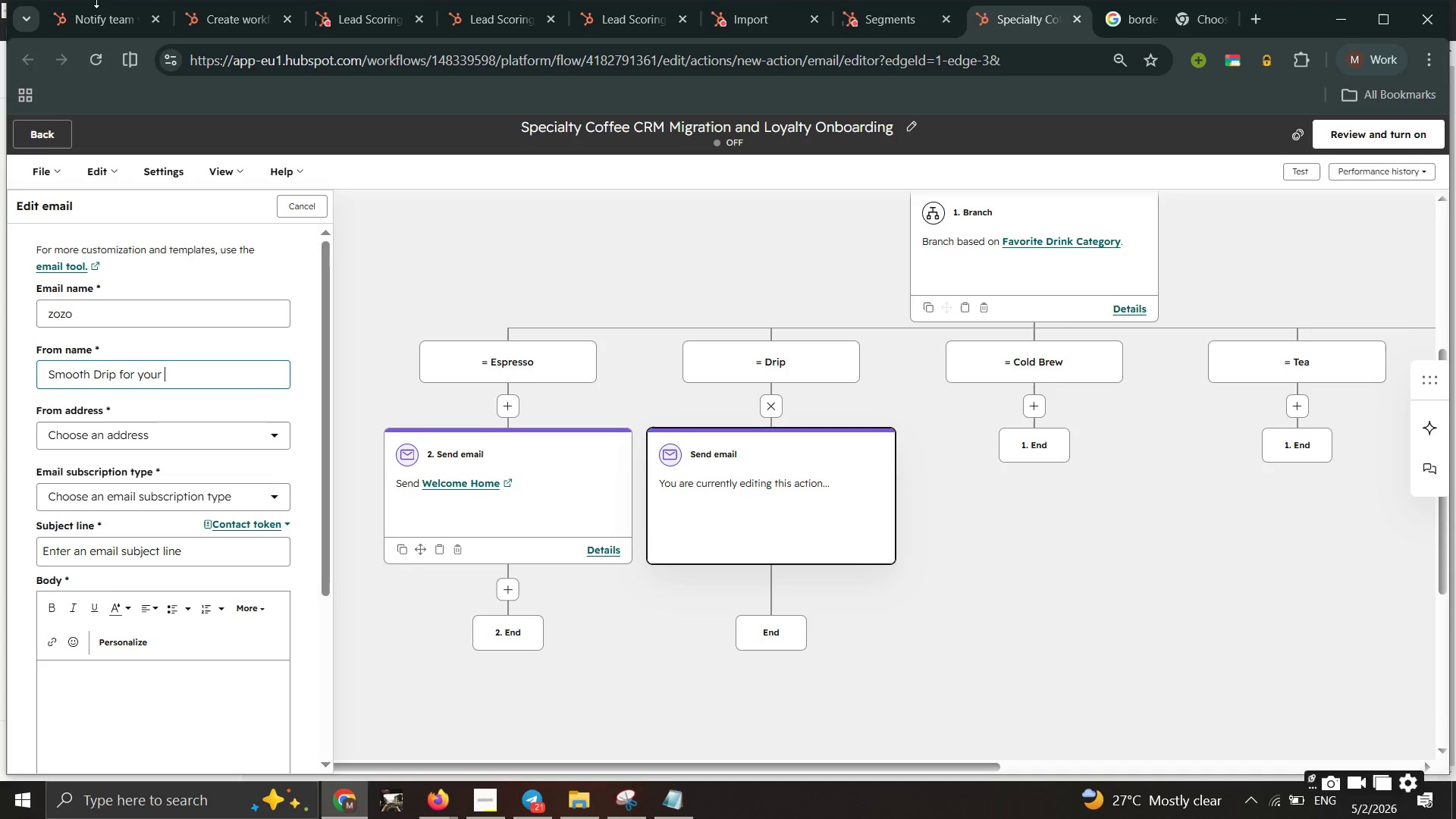 
type(morning)
 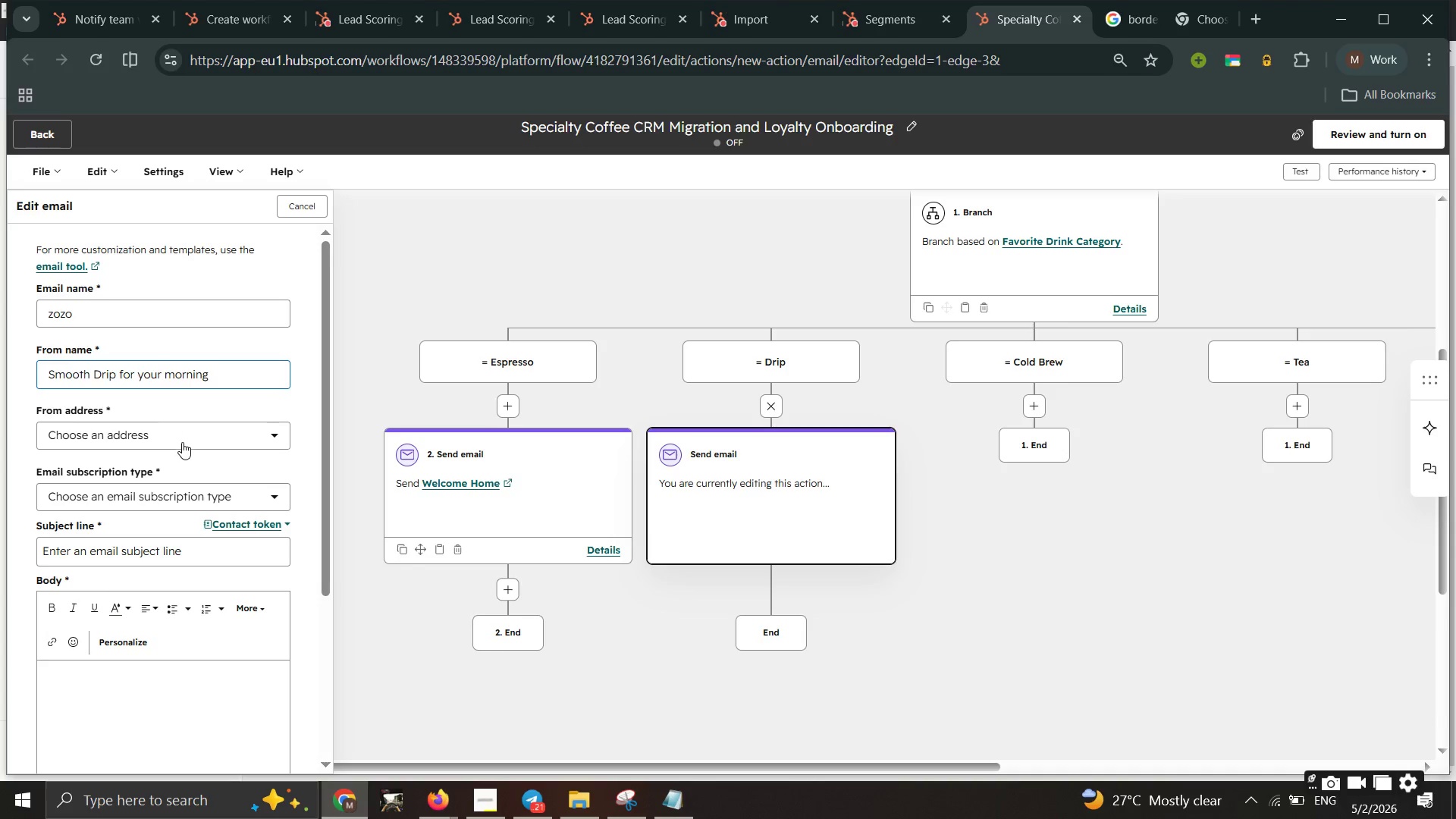 
left_click([182, 439])
 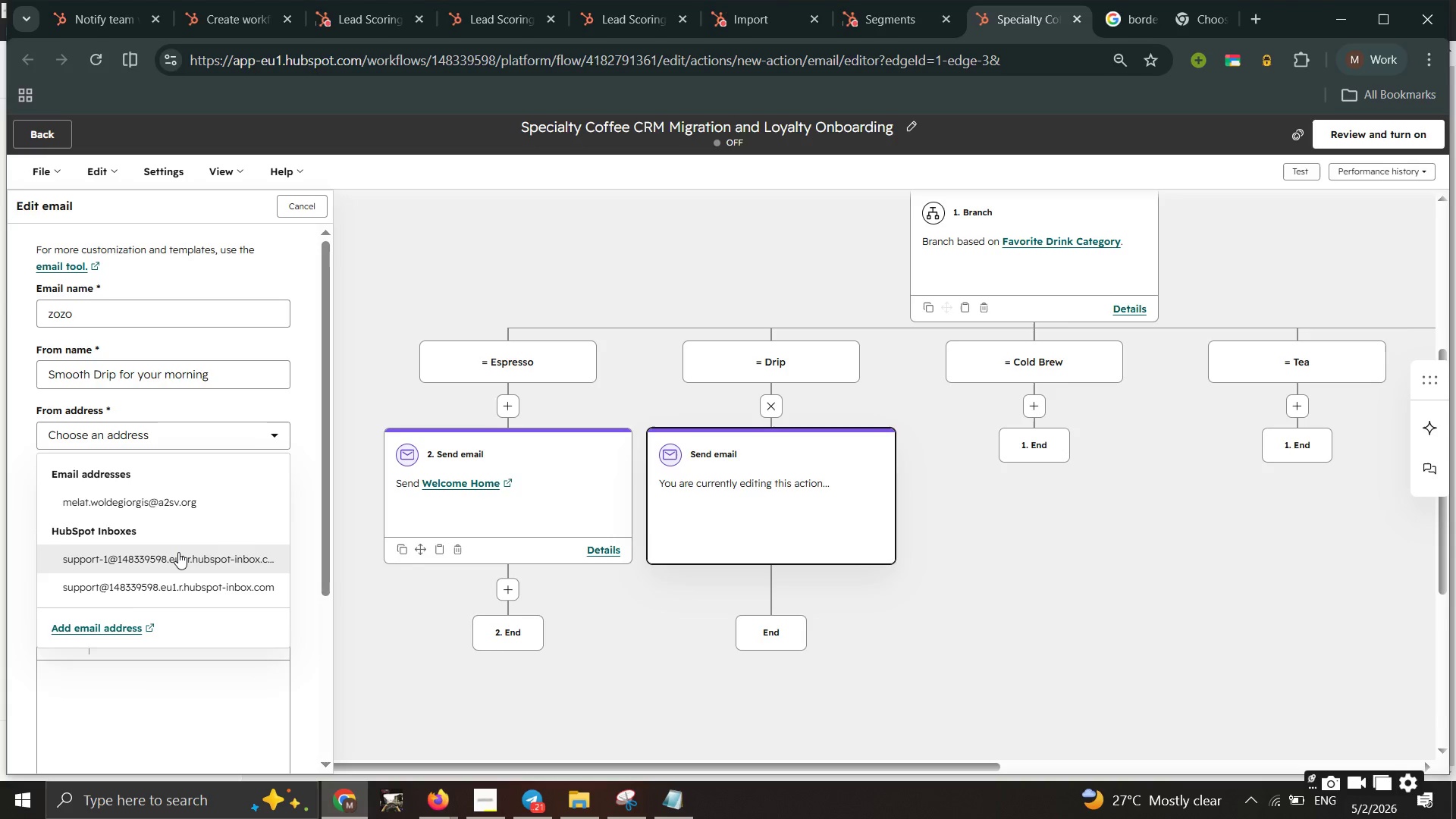 
left_click([178, 553])
 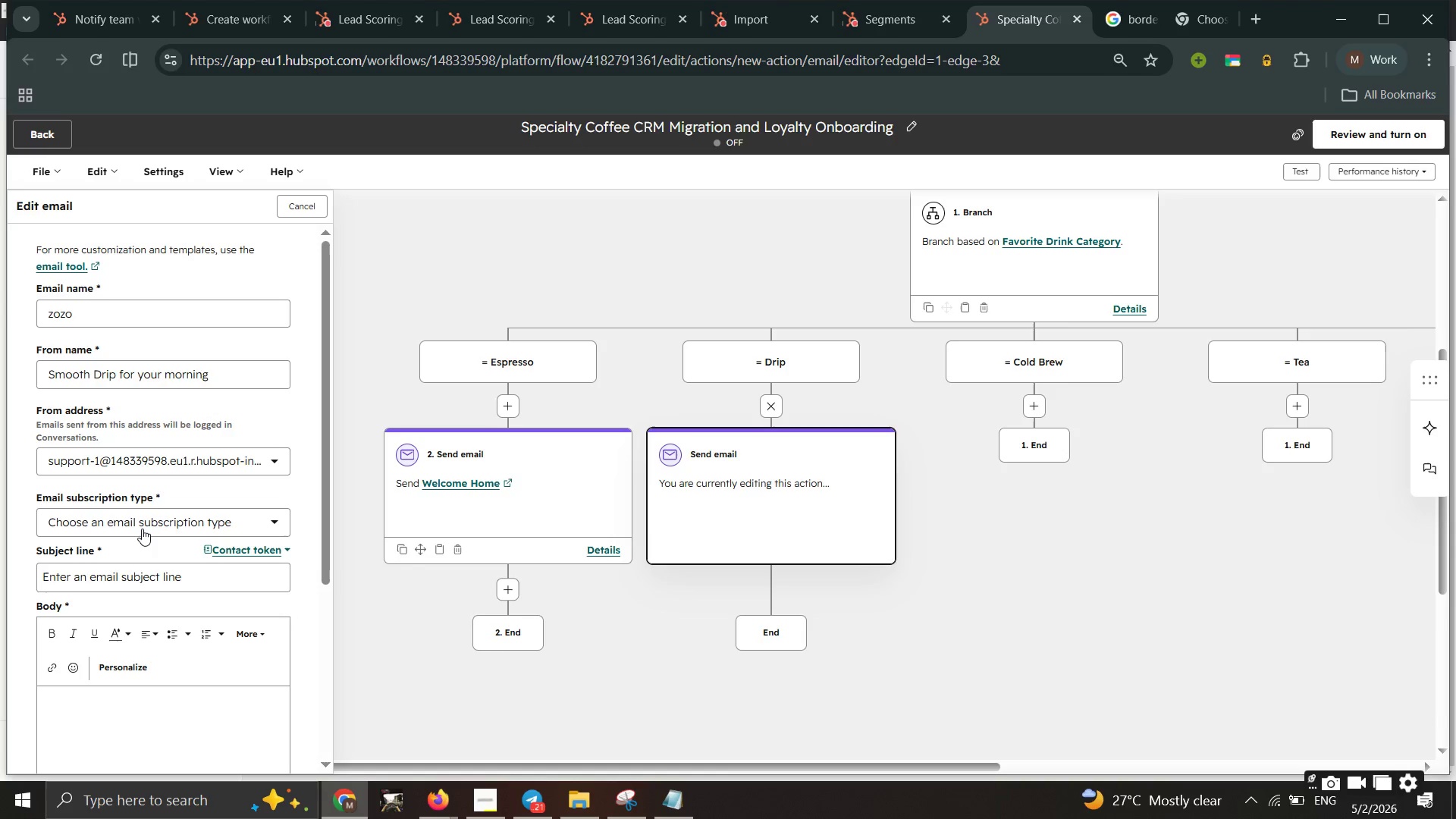 
left_click([142, 529])
 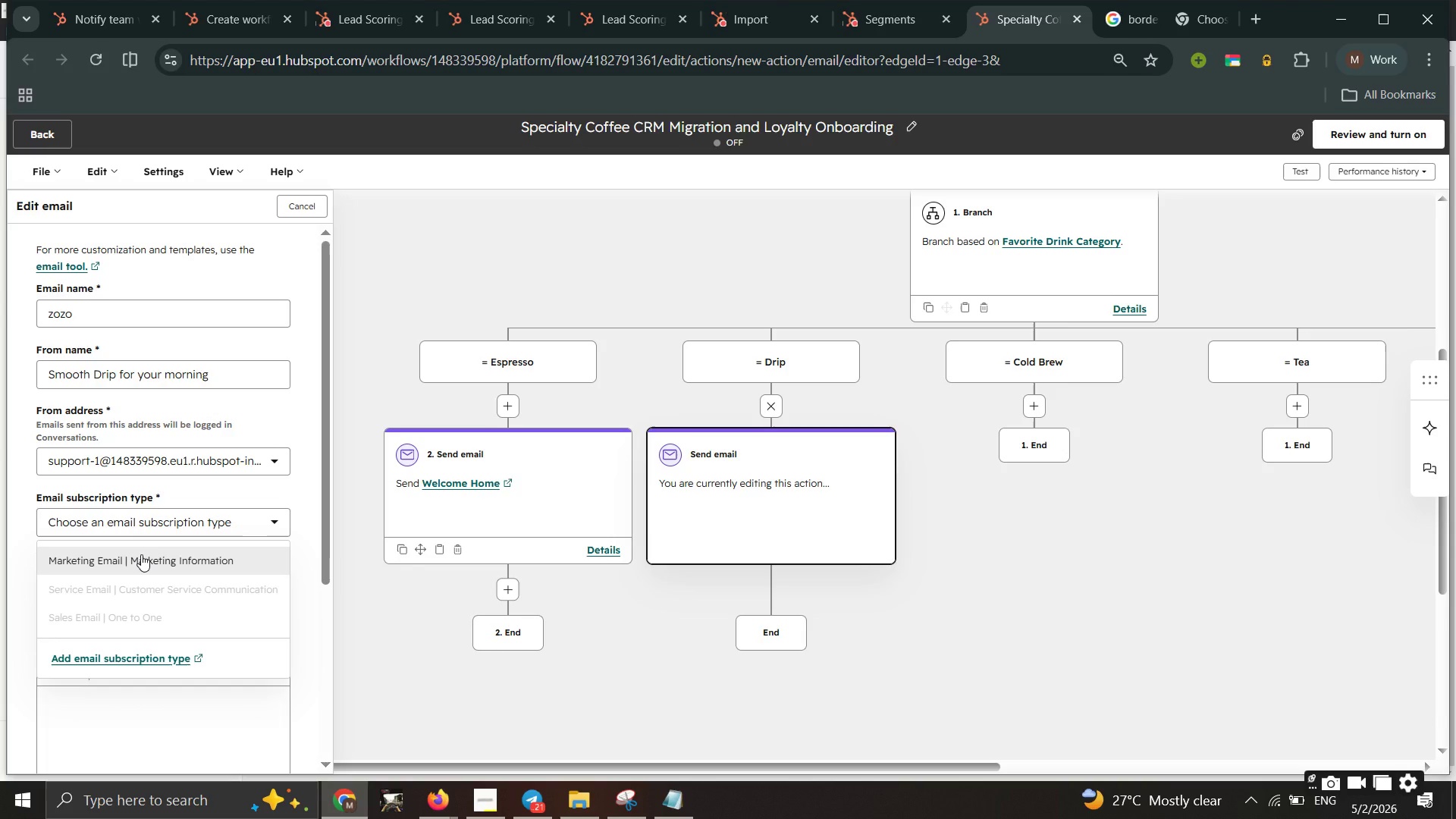 
left_click([141, 554])
 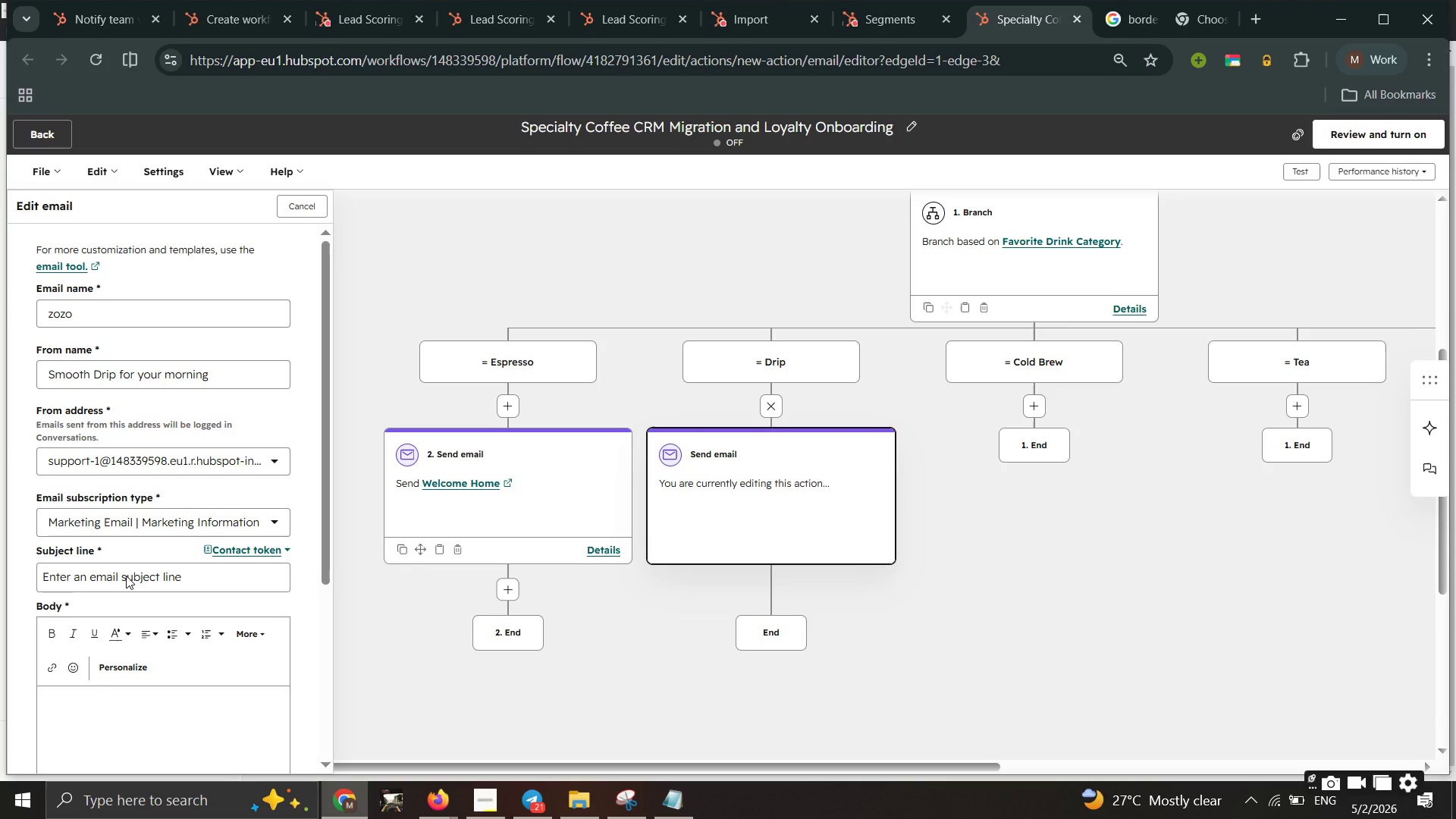 
left_click([126, 576])
 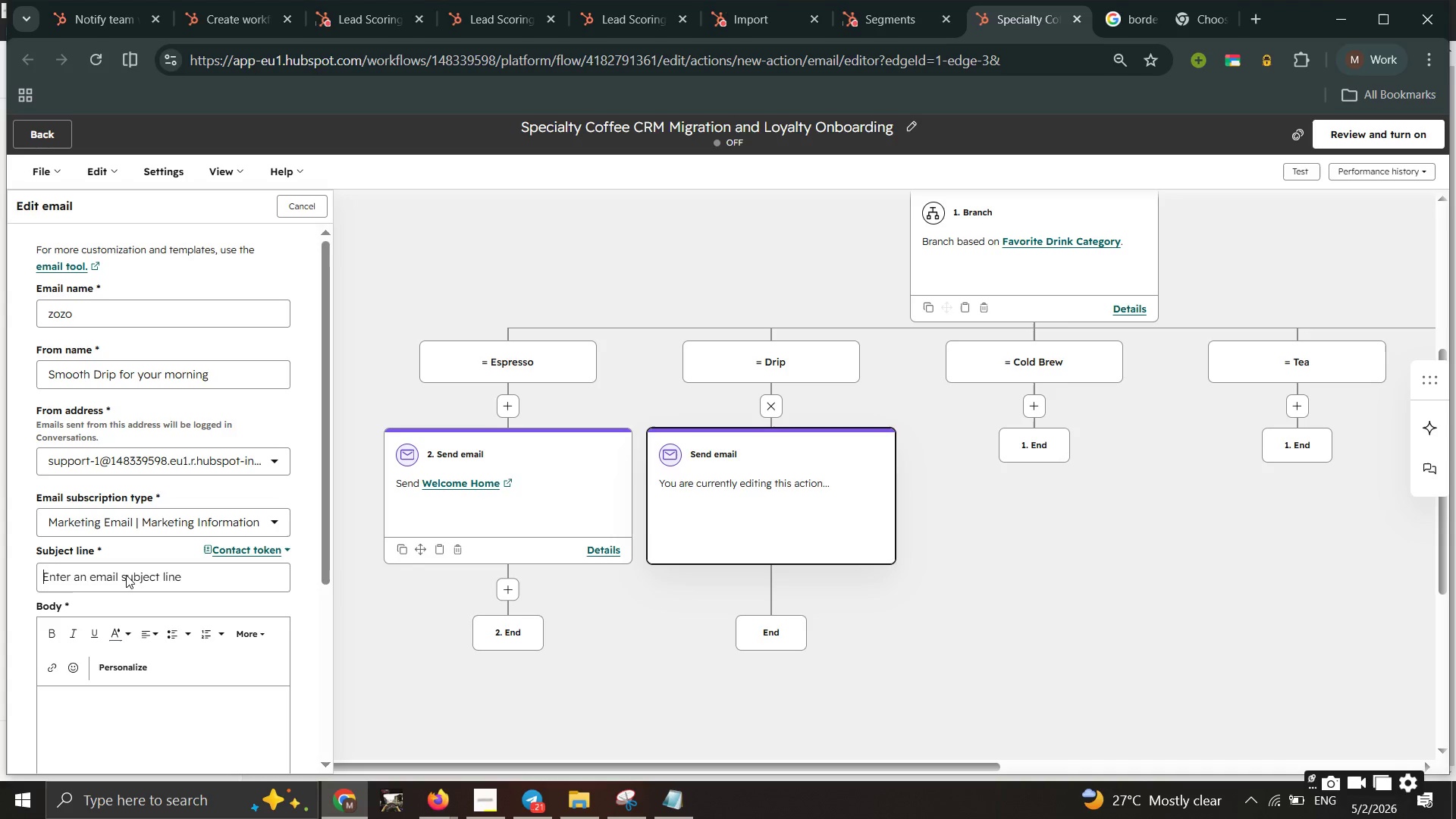 
wait(6.97)
 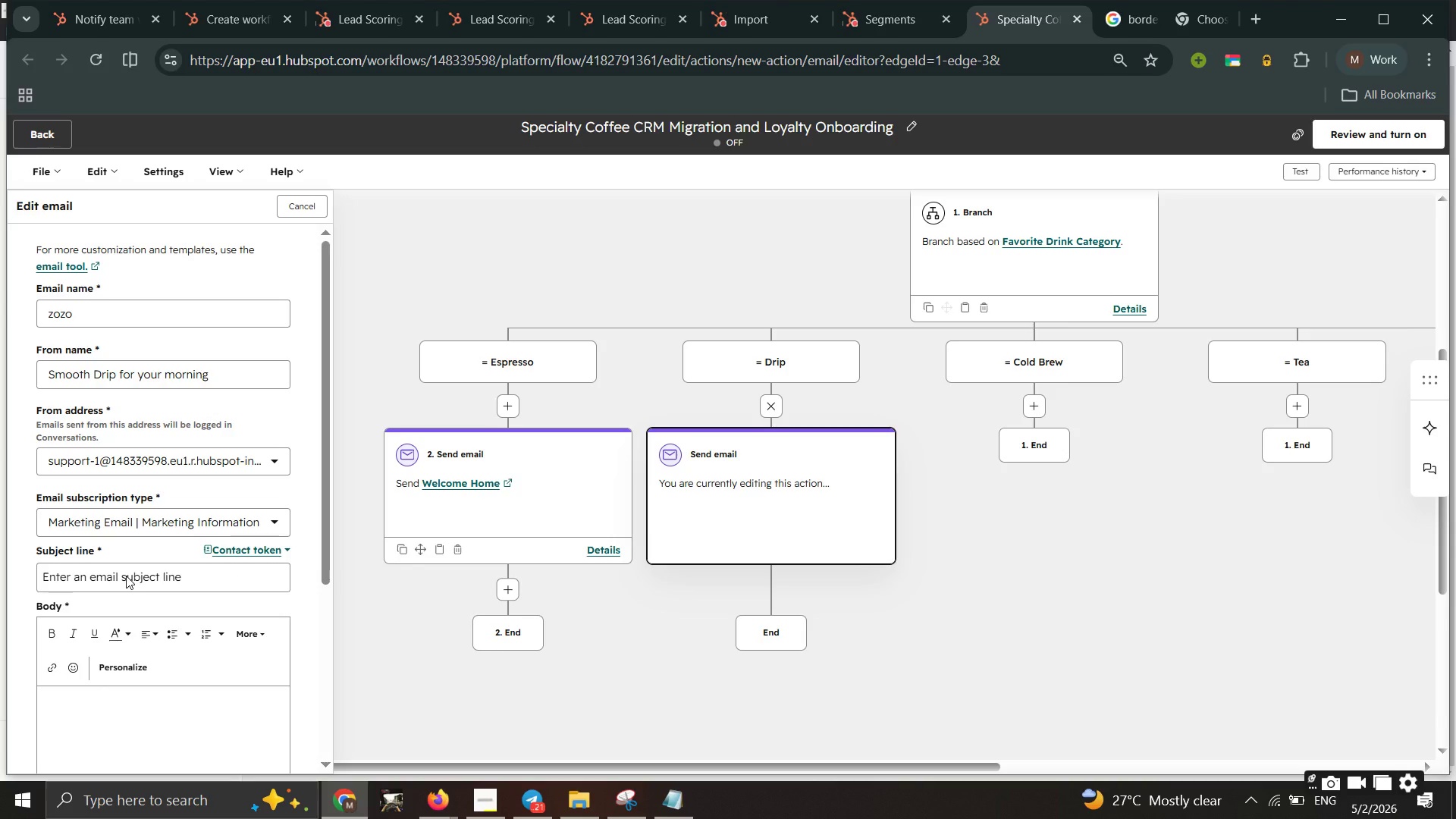 
type(Smooth)
 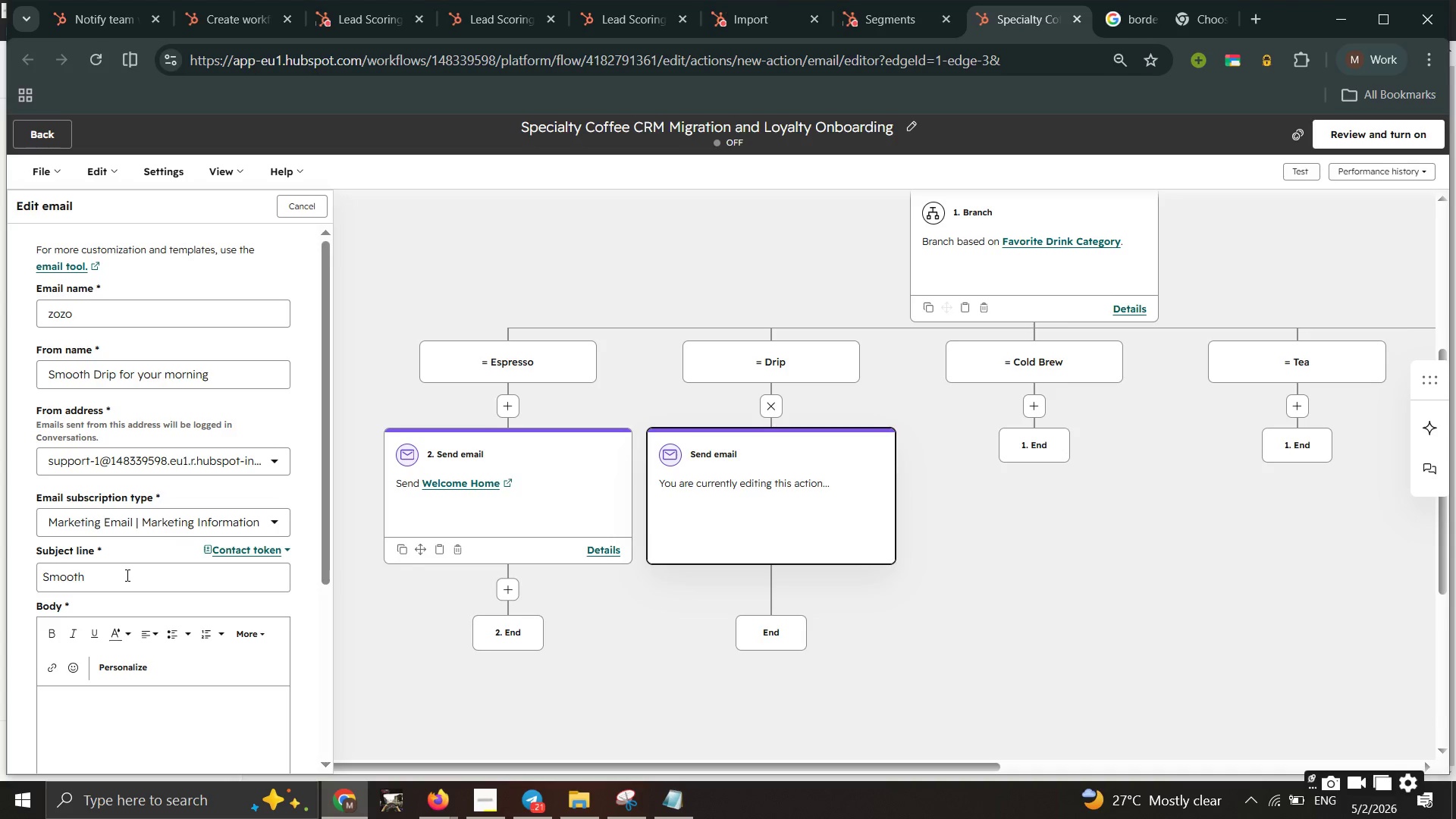 
type( brew)
key(Backspace)
 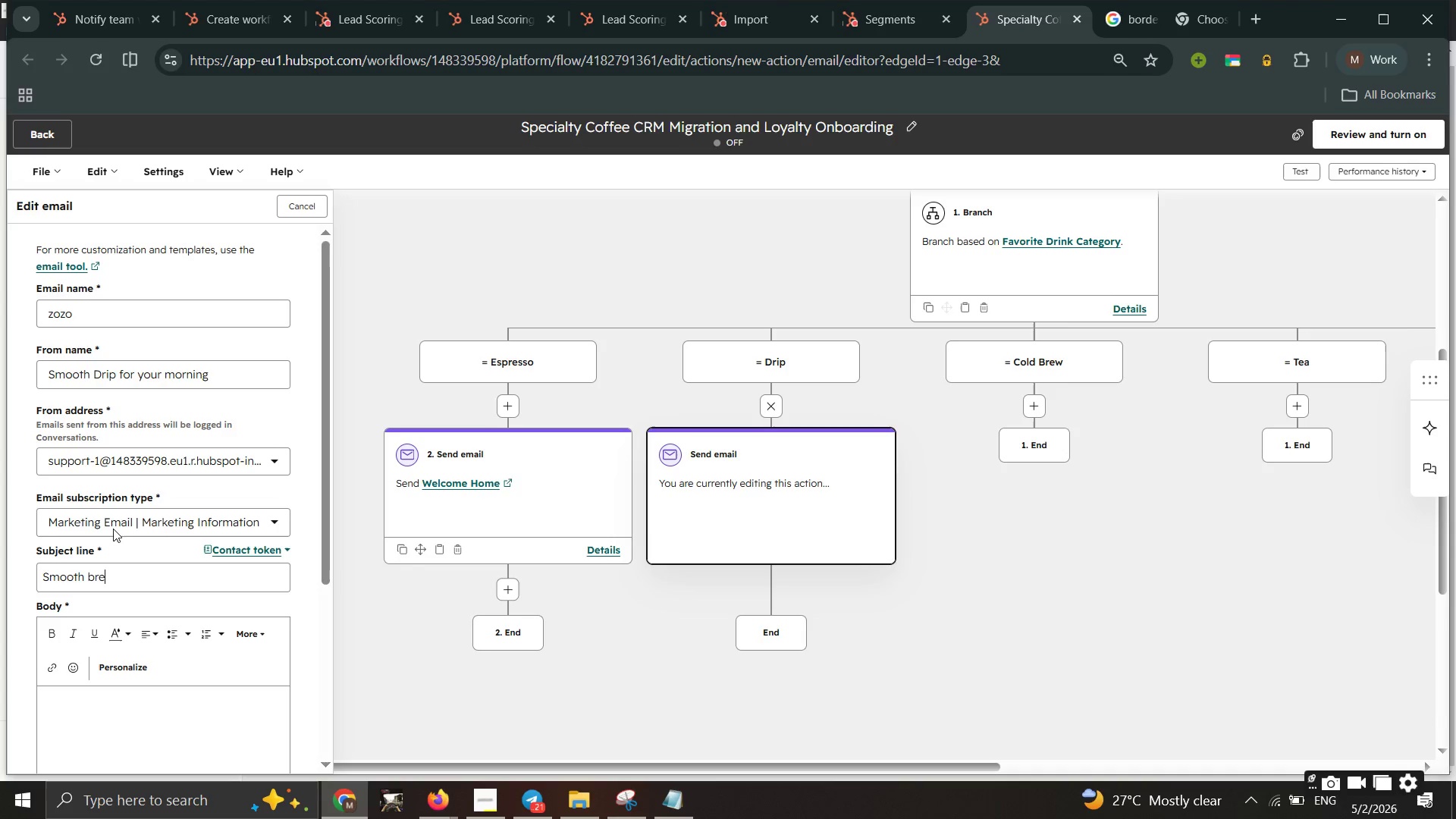 
key(Backspace)
key(Backspace)
key(Backspace)
type(drip)
 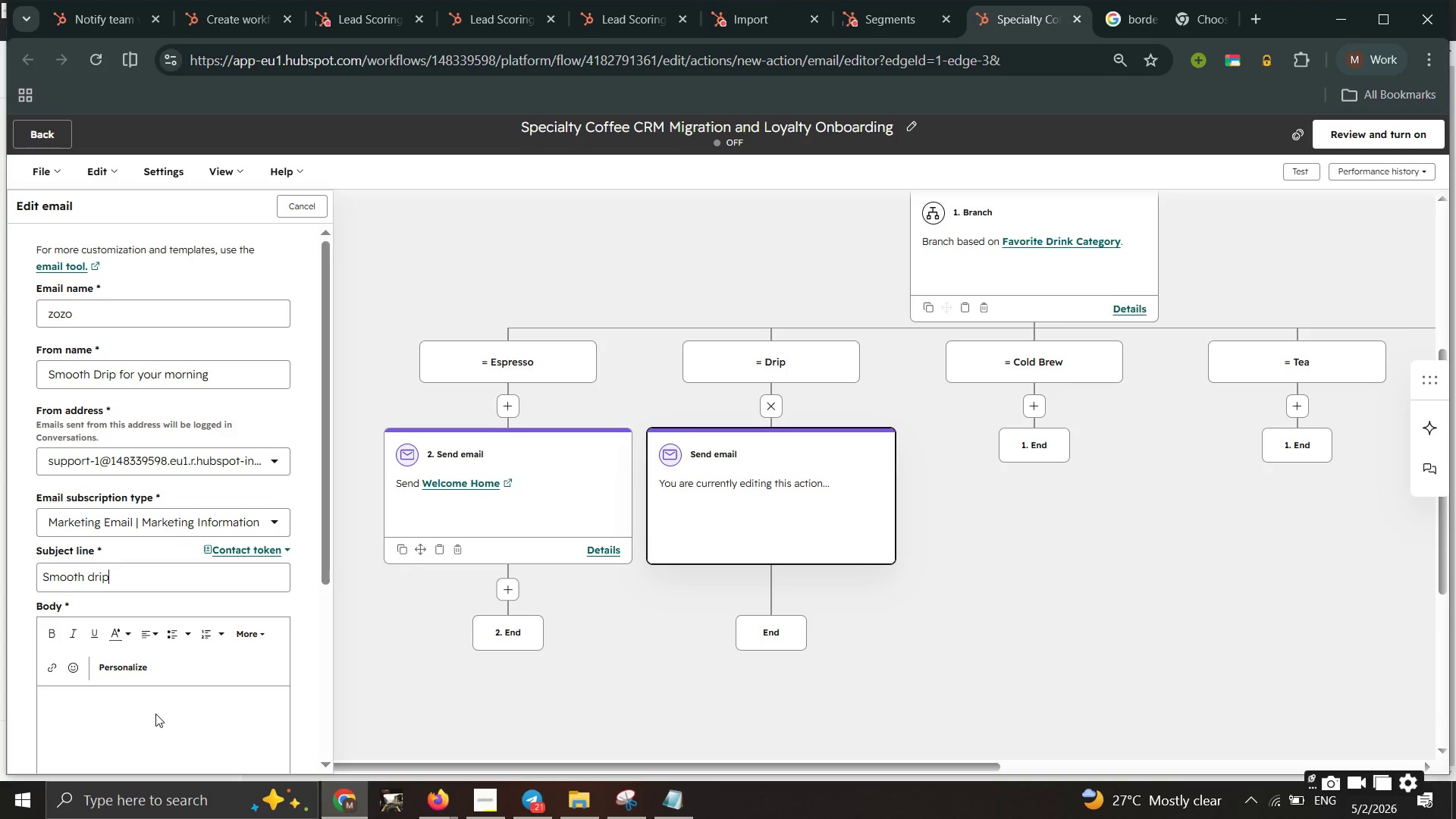 
left_click([155, 714])
 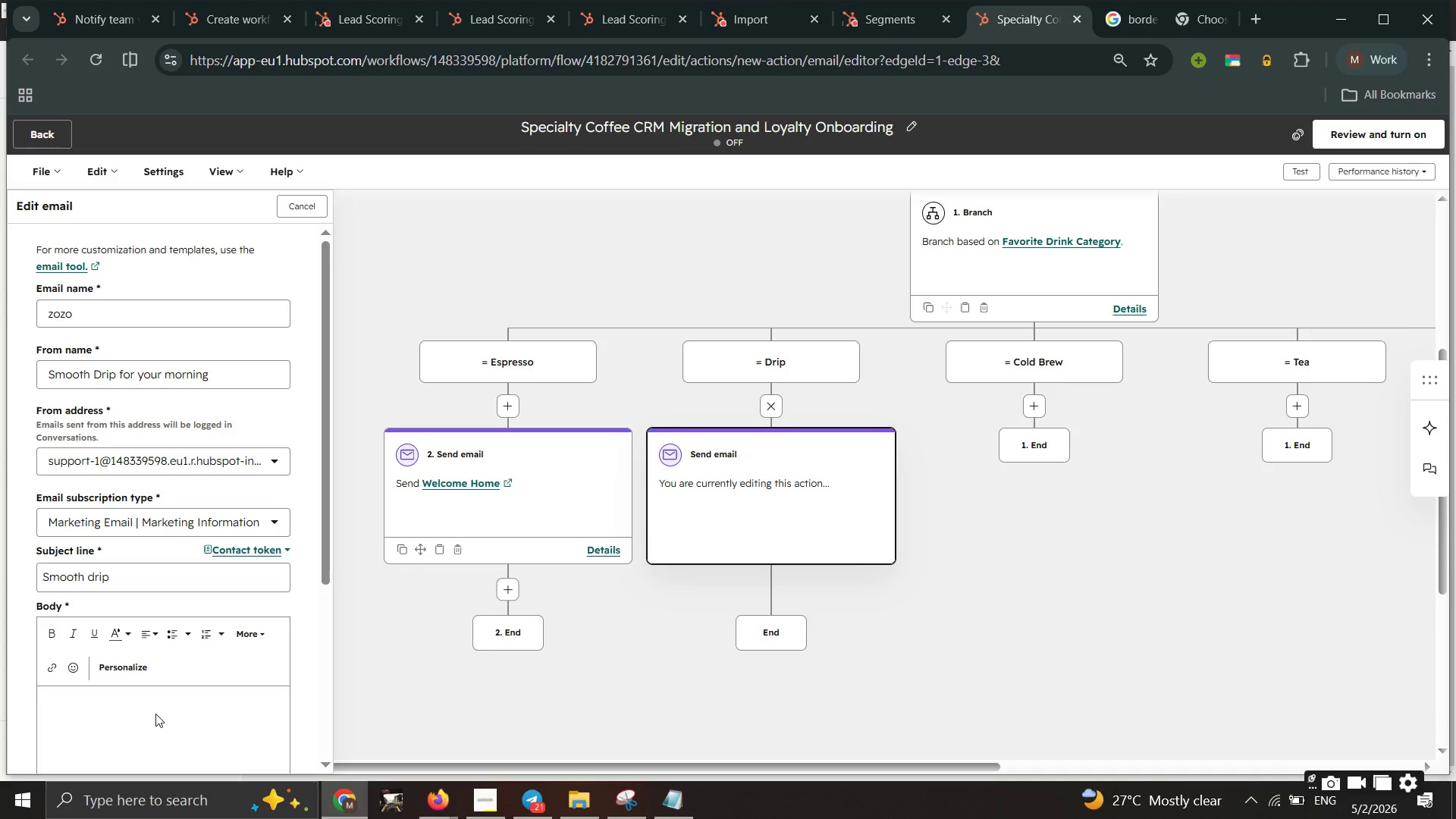 
type(there is nothing as a smooth drip in the morning)
 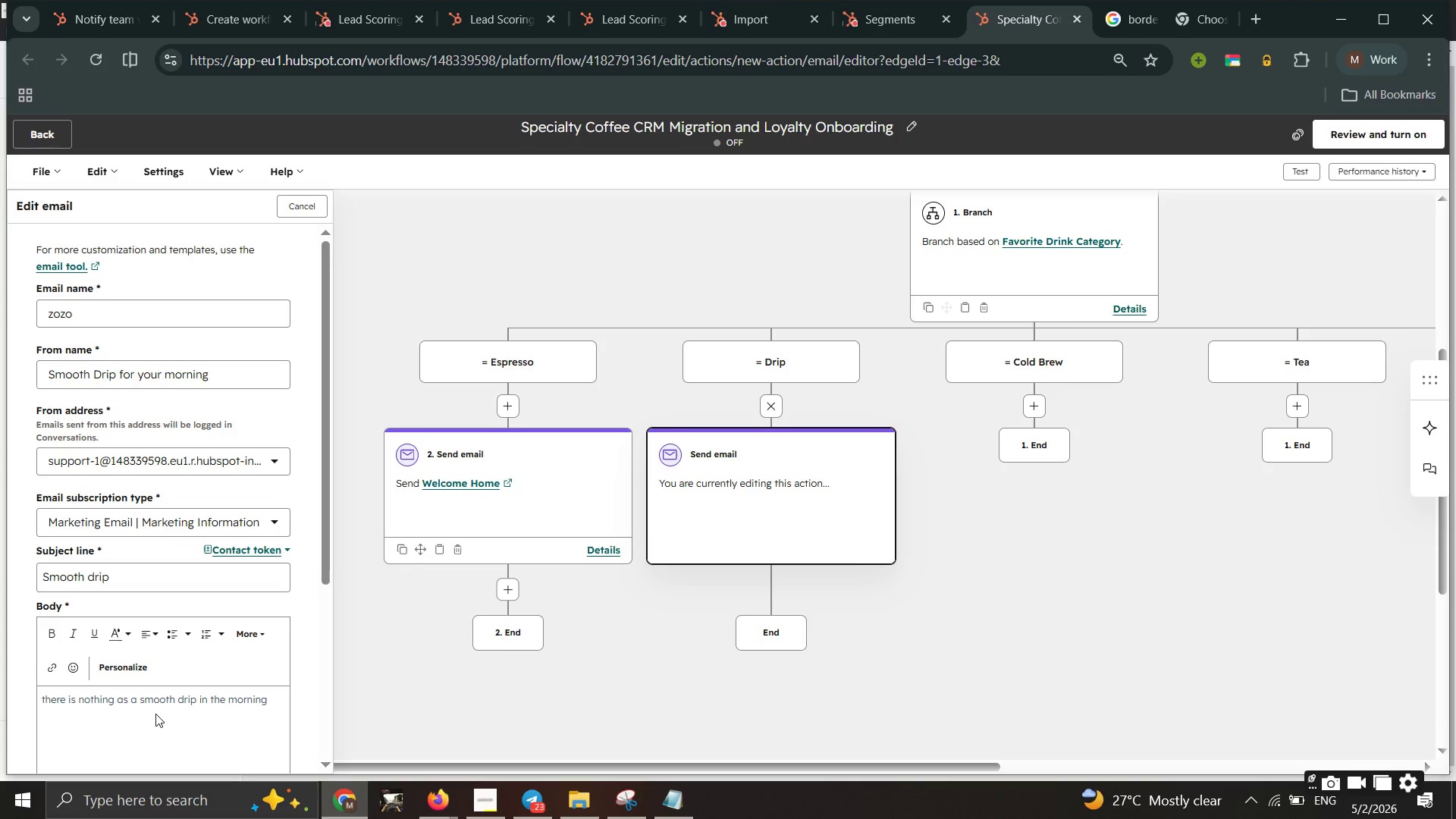 
scroll: coordinate [155, 714], scroll_direction: down, amount: 11.0
 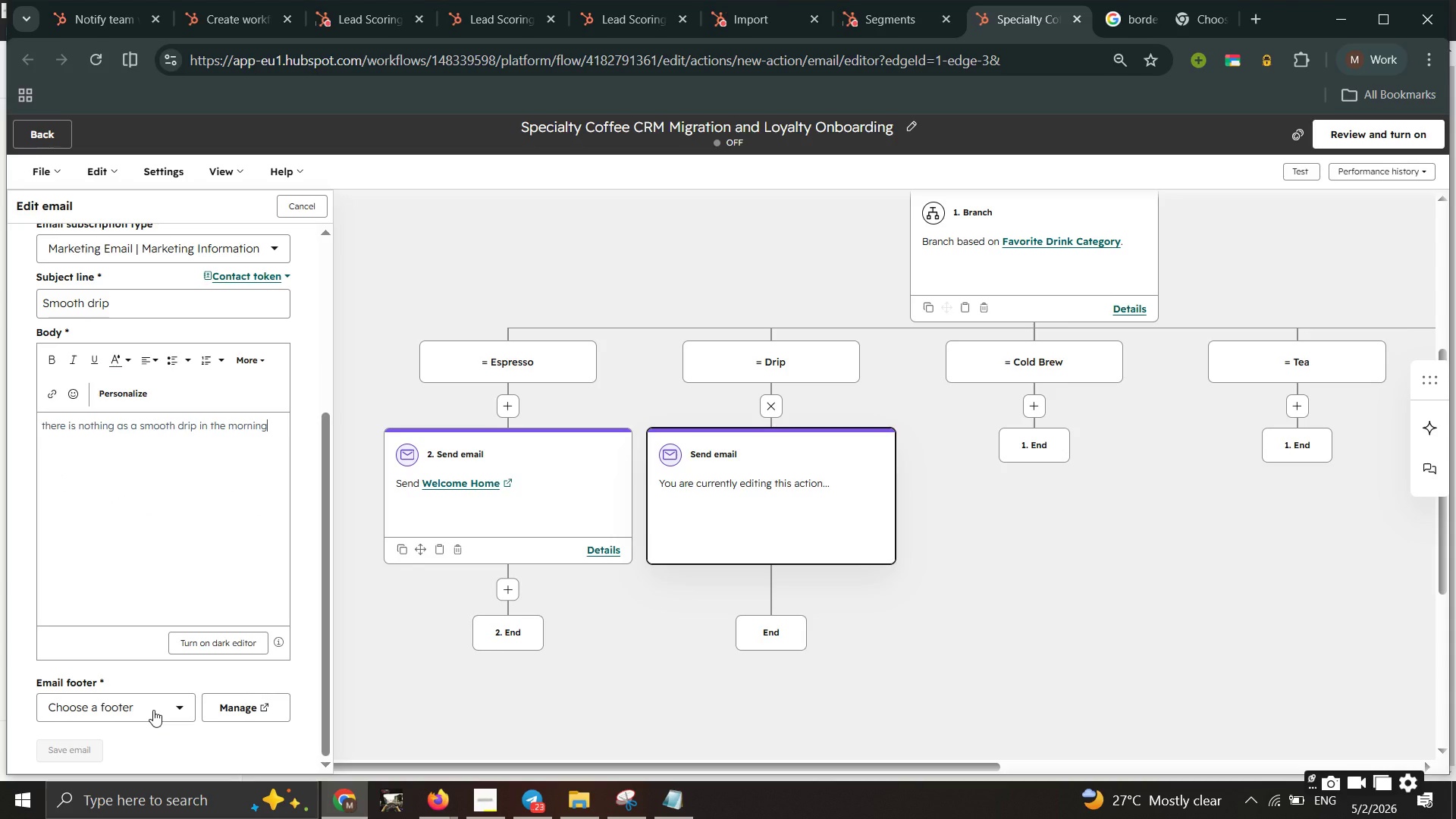 
left_click([153, 710])
 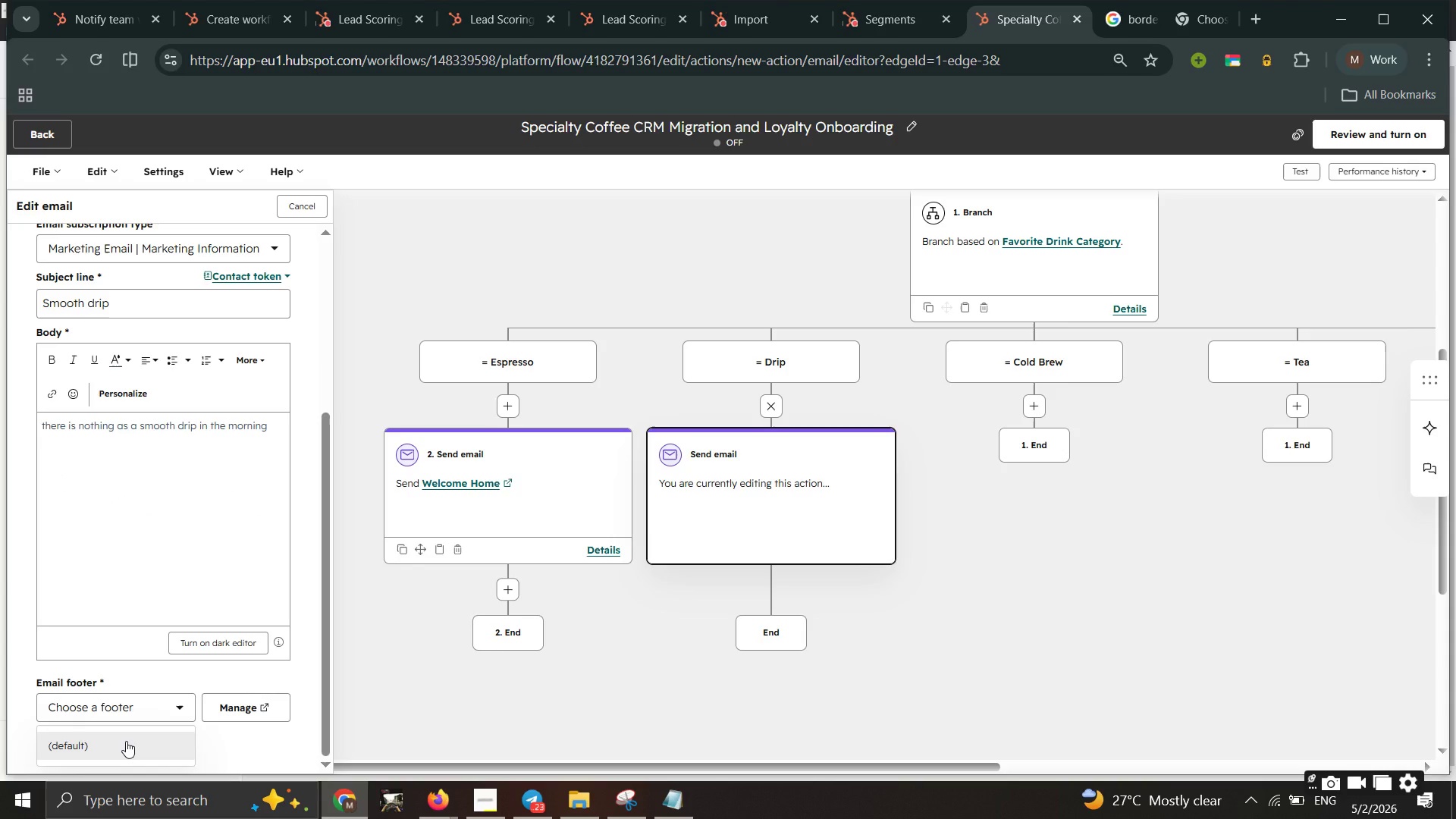 
left_click([126, 741])
 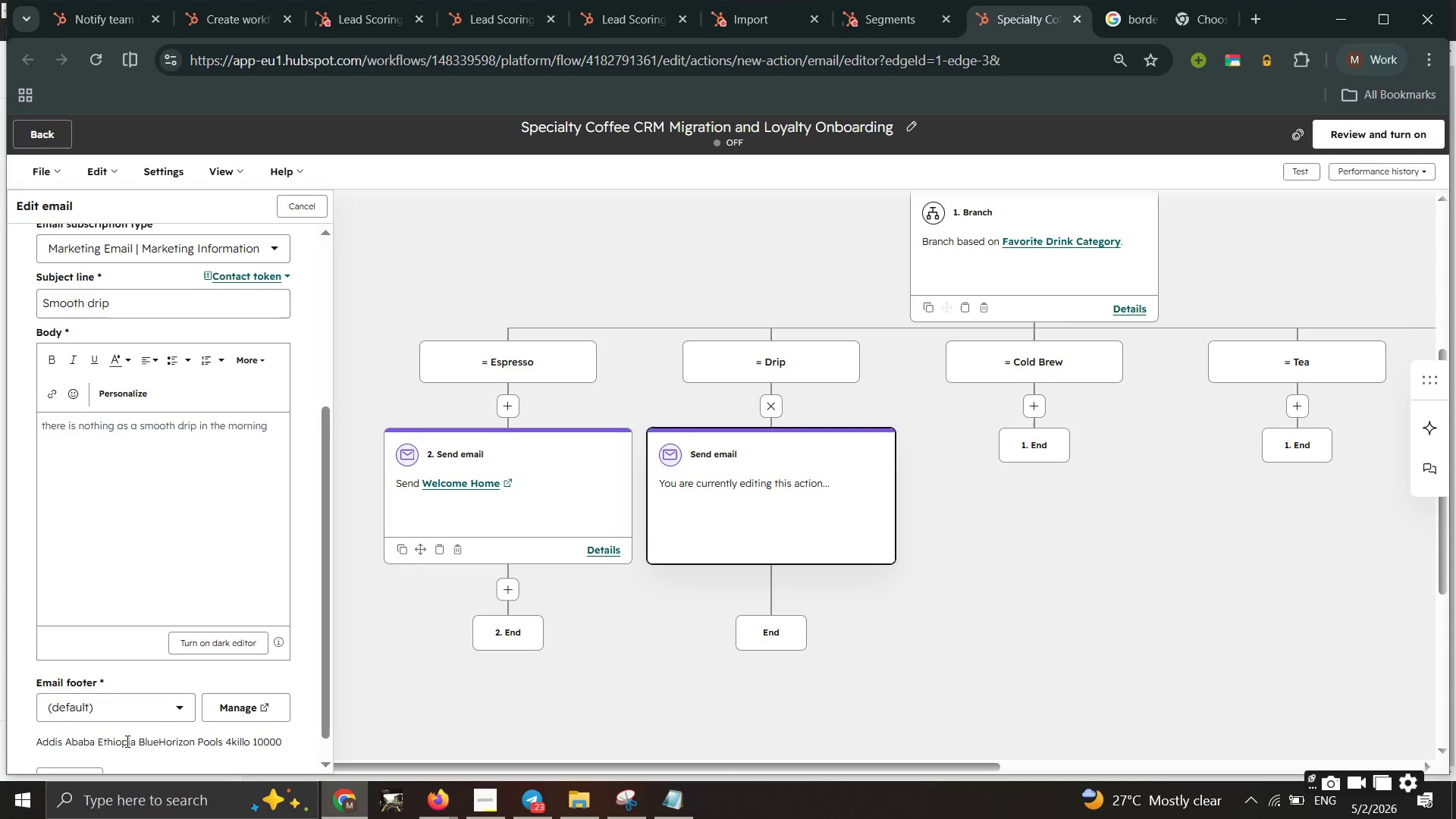 
scroll: coordinate [126, 741], scroll_direction: down, amount: 1.0
 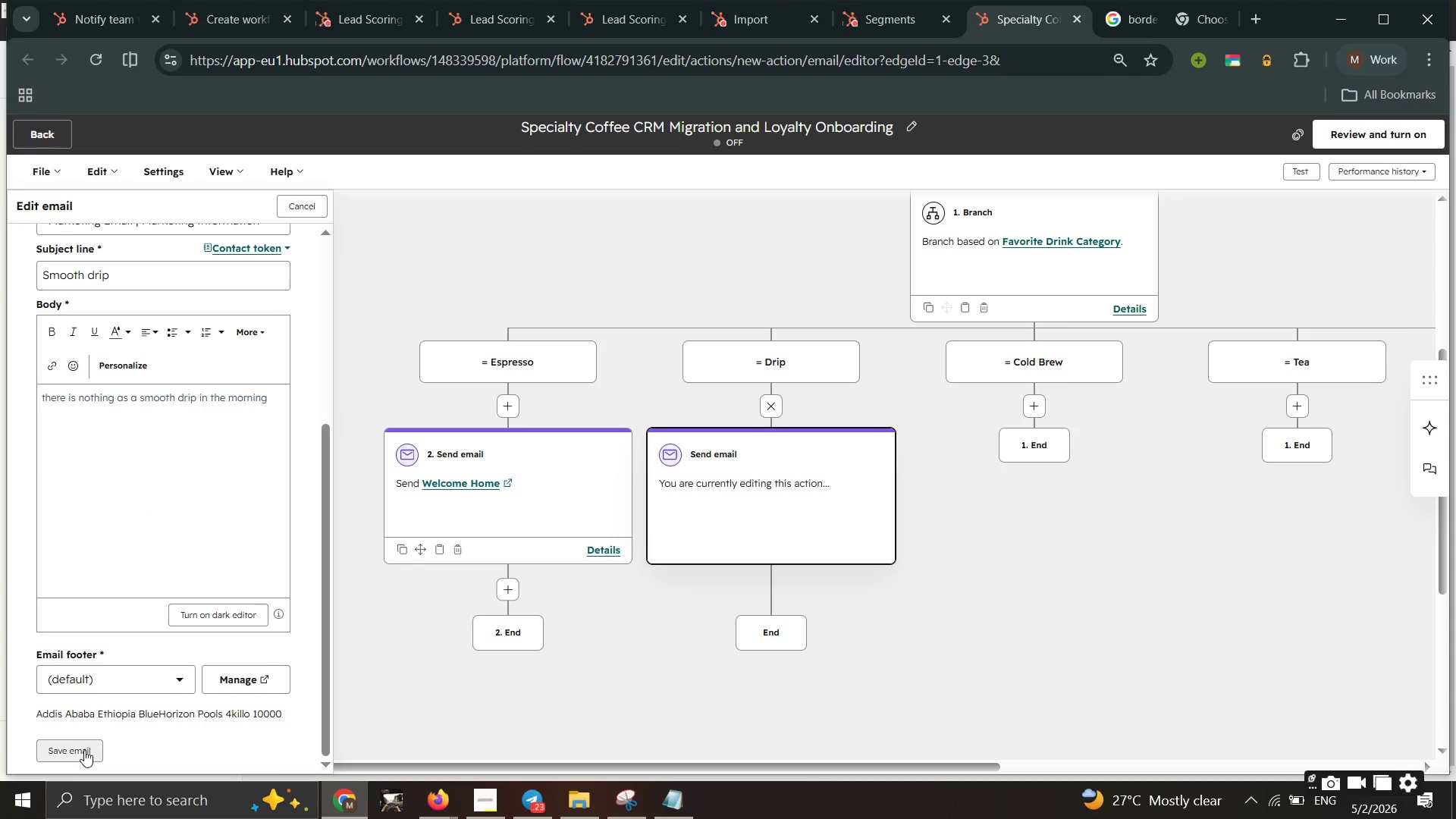 
left_click([84, 750])
 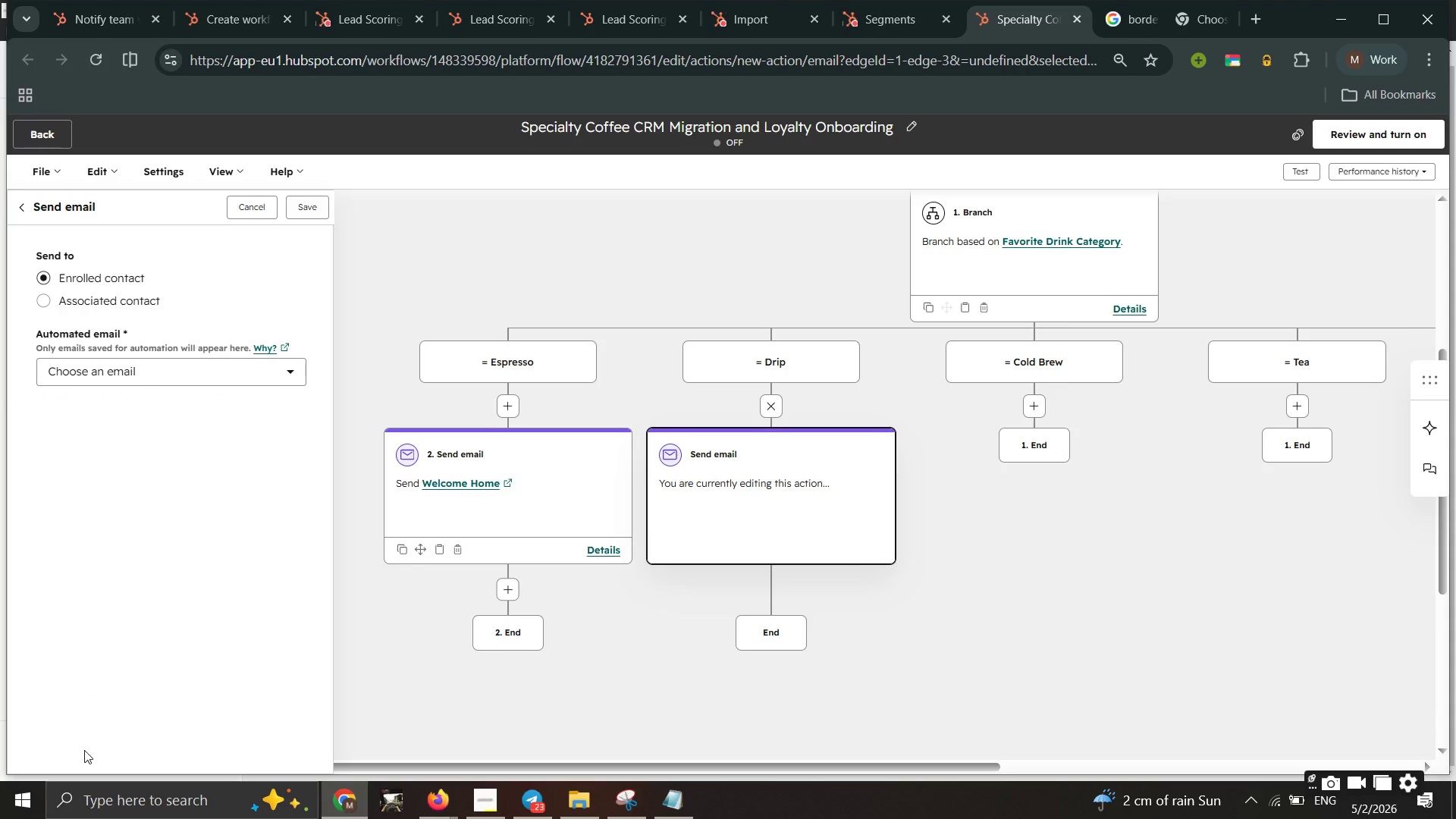 
wait(5.95)
 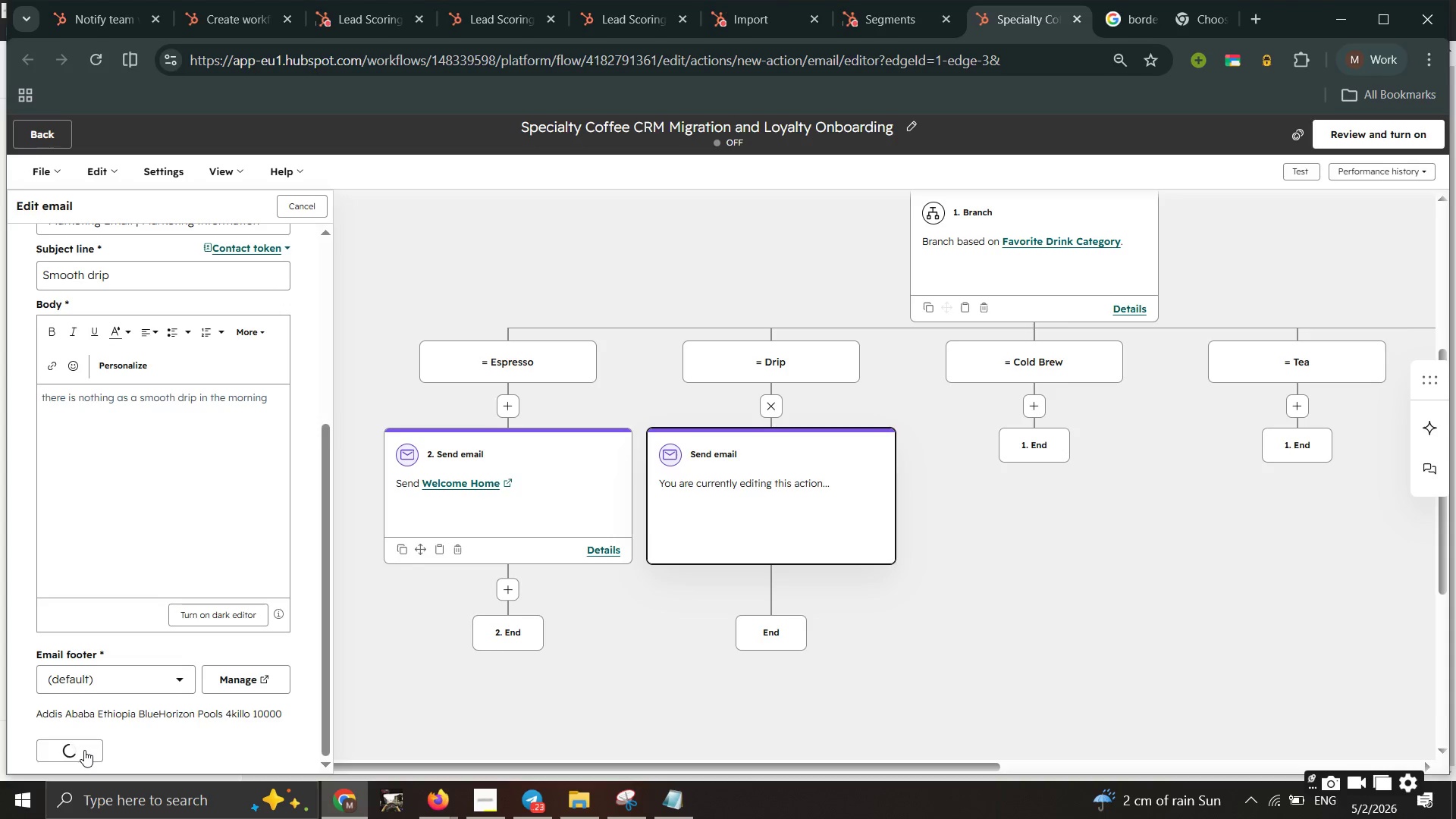 
double_click([224, 368])
 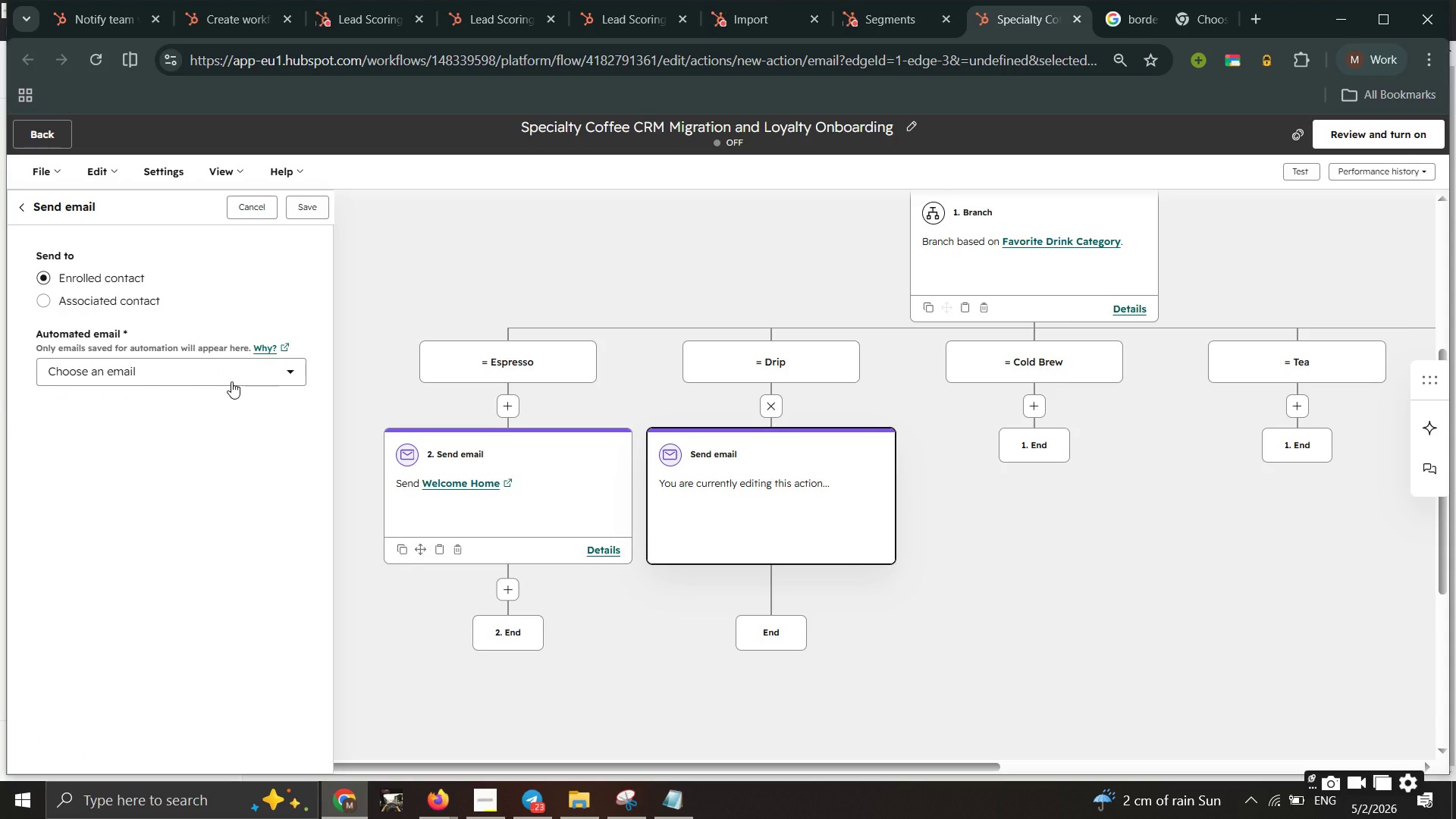 
wait(6.84)
 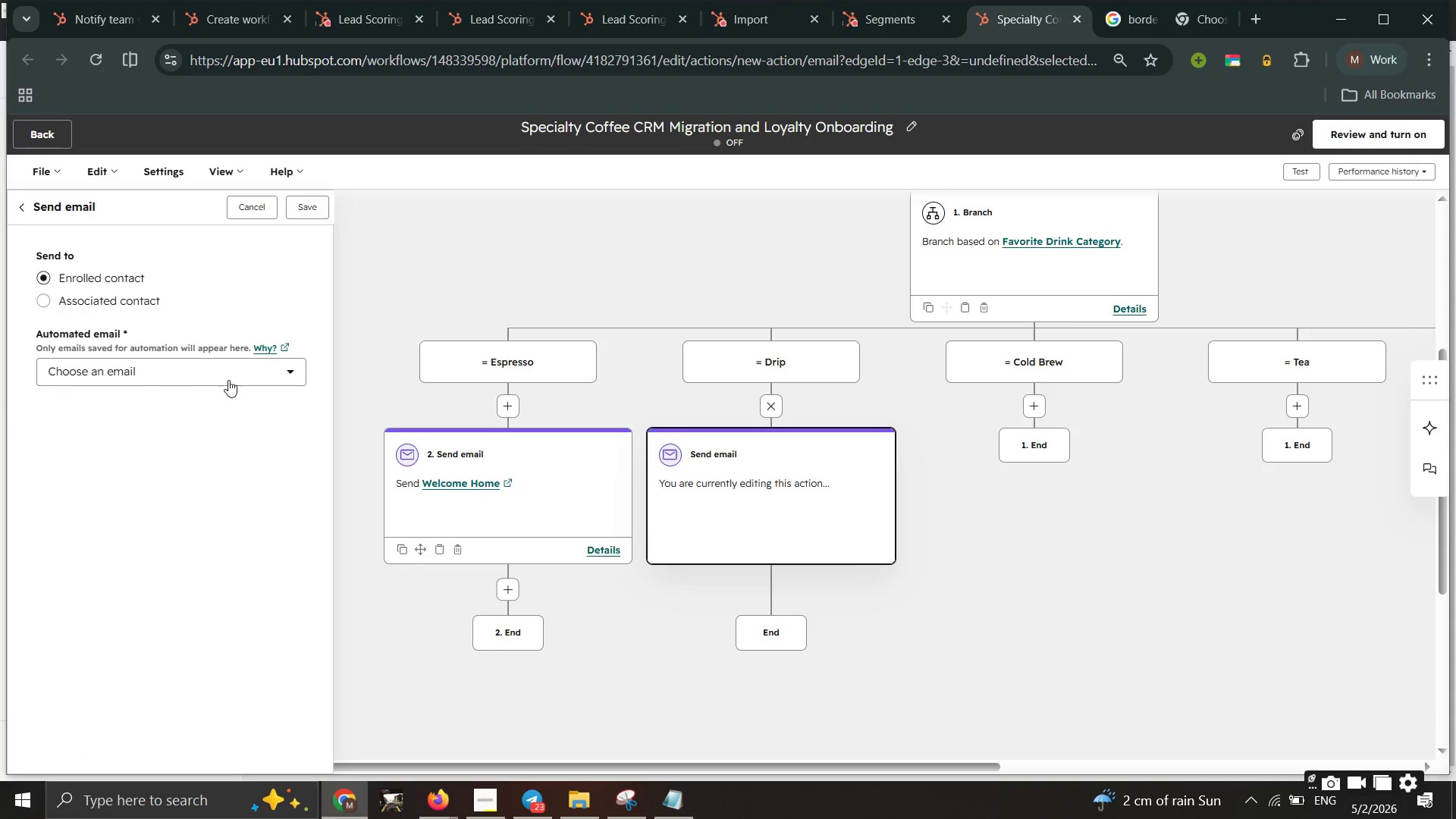 
double_click([227, 361])
 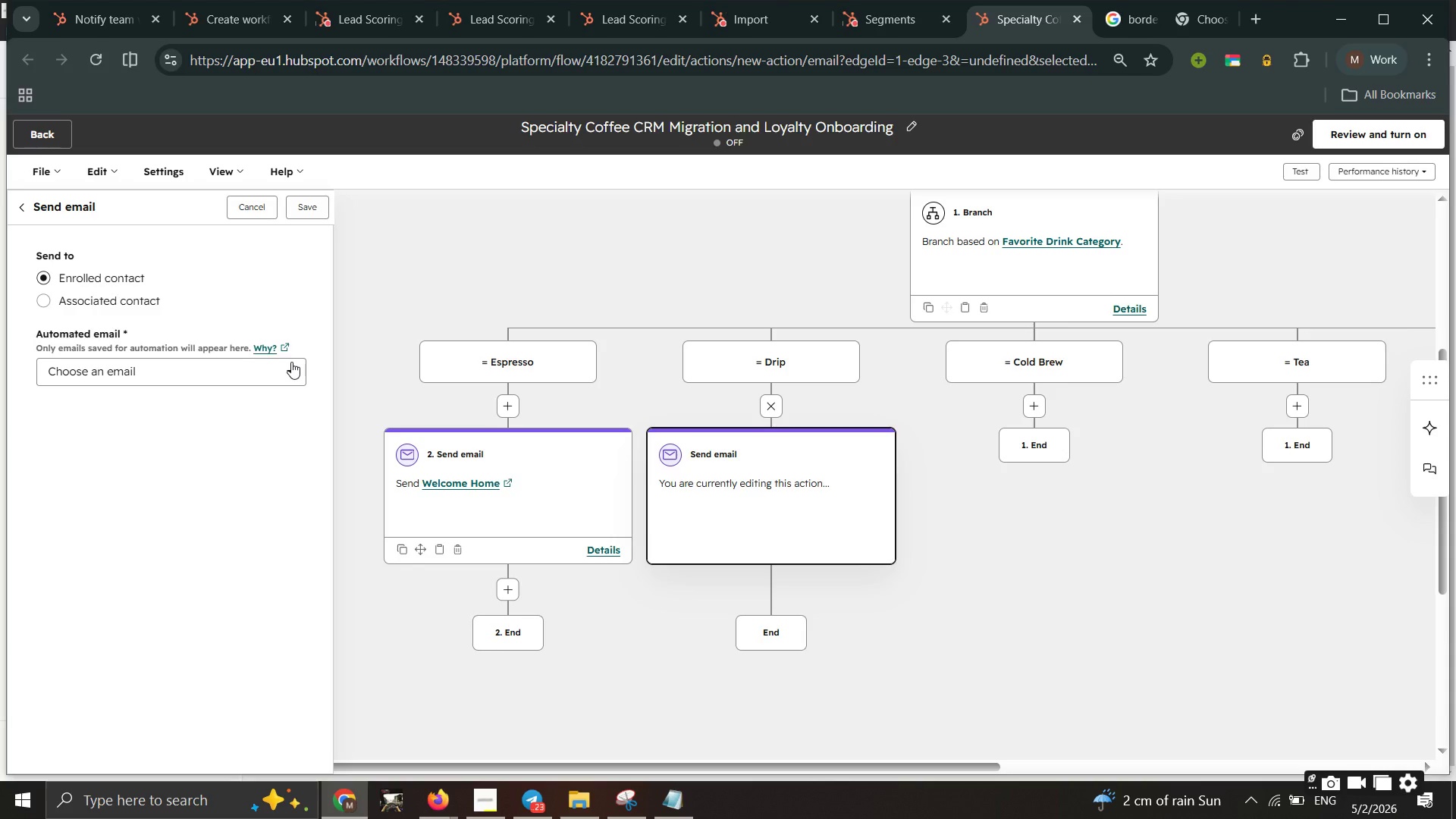 
double_click([291, 362])
 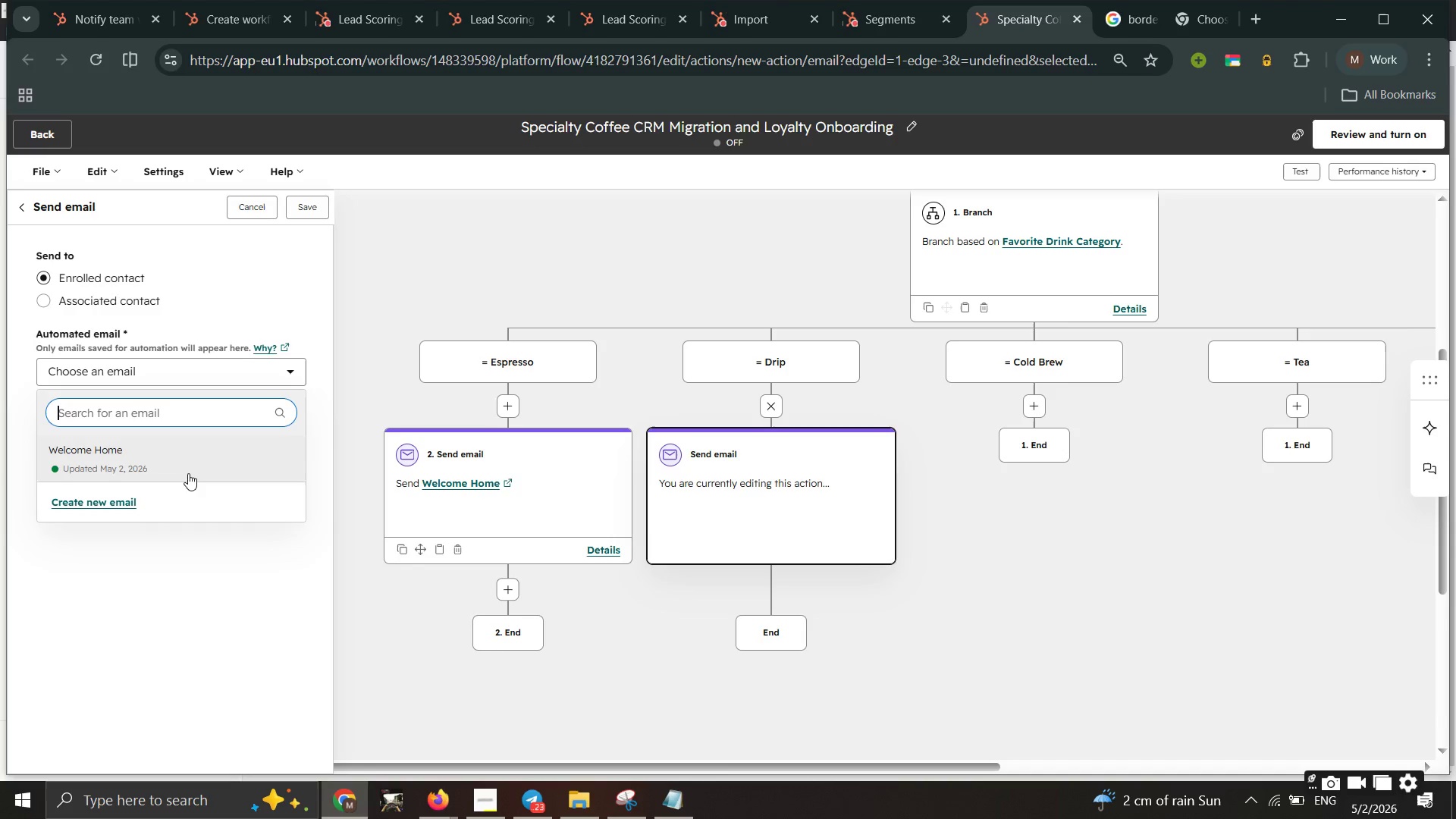 
wait(5.88)
 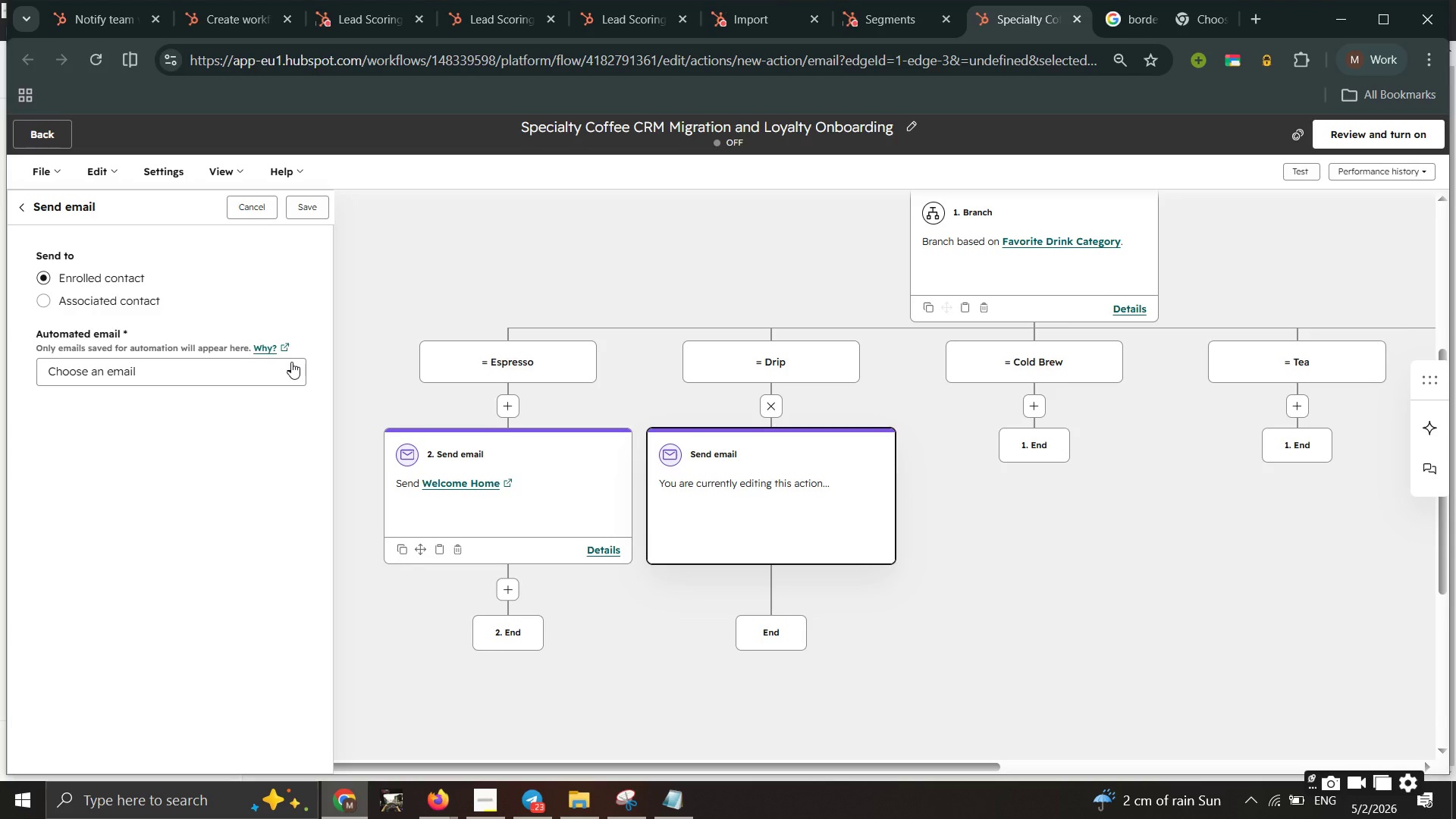 
left_click([106, 566])
 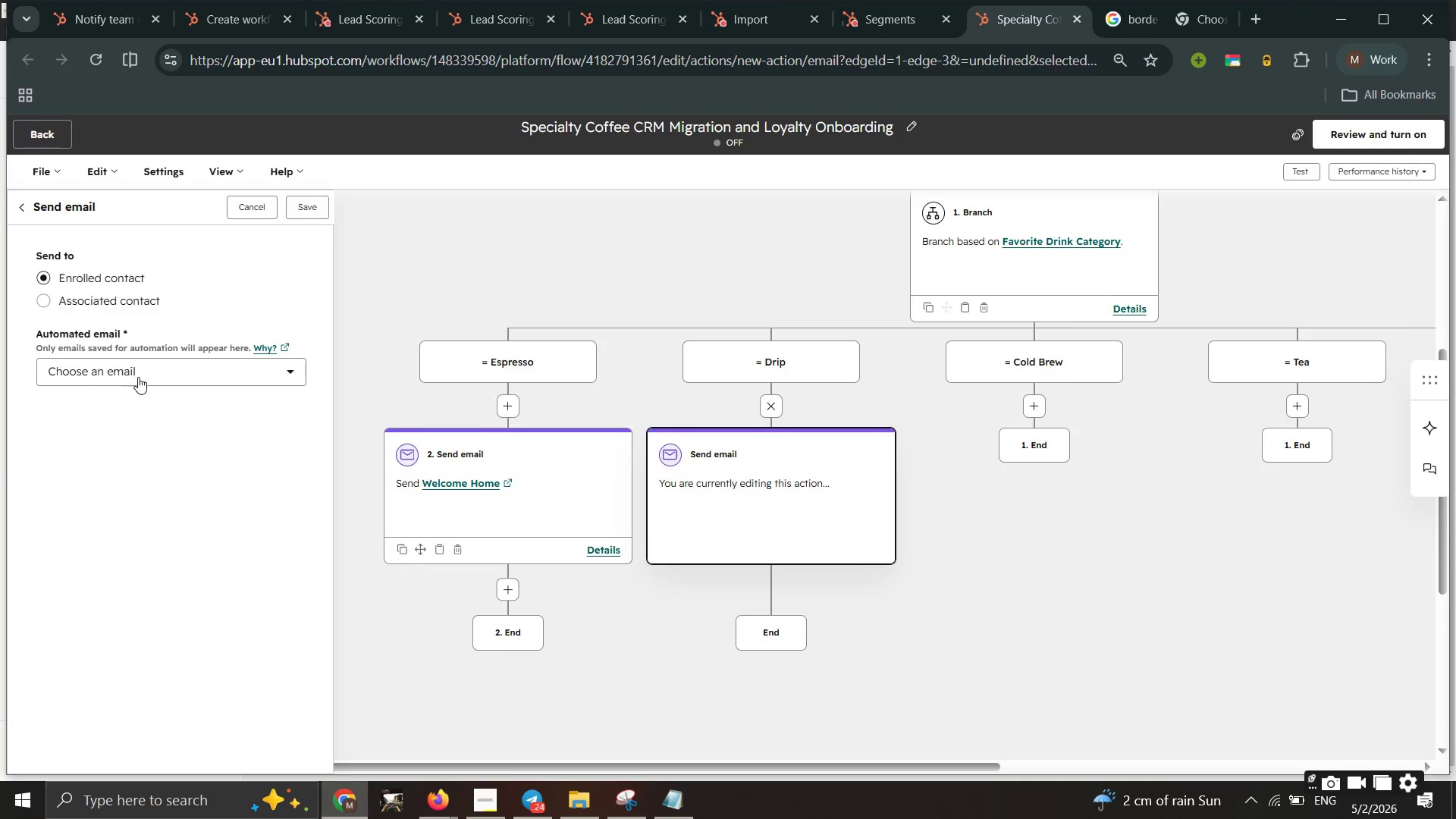 
left_click([138, 377])
 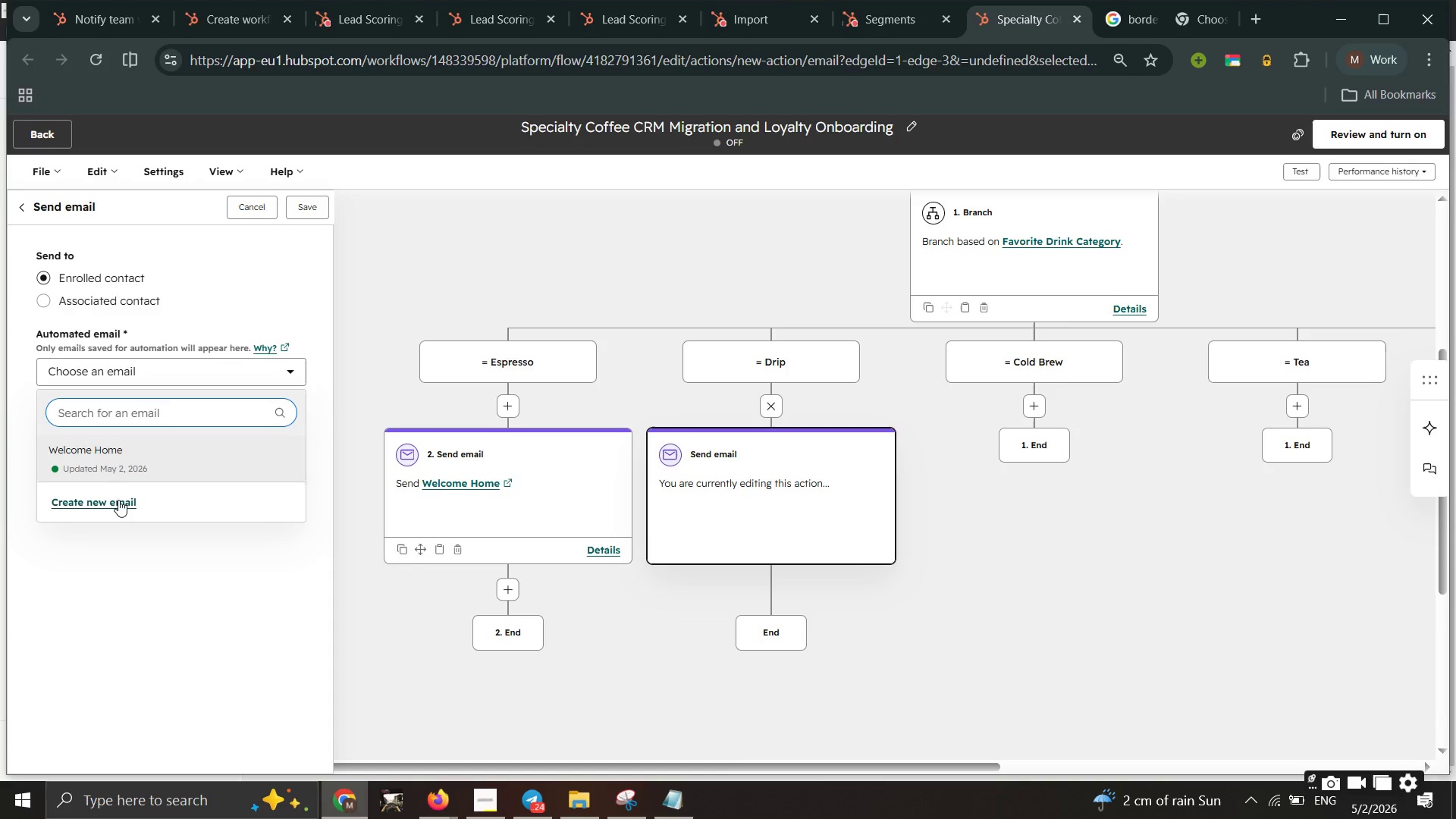 
left_click([118, 500])
 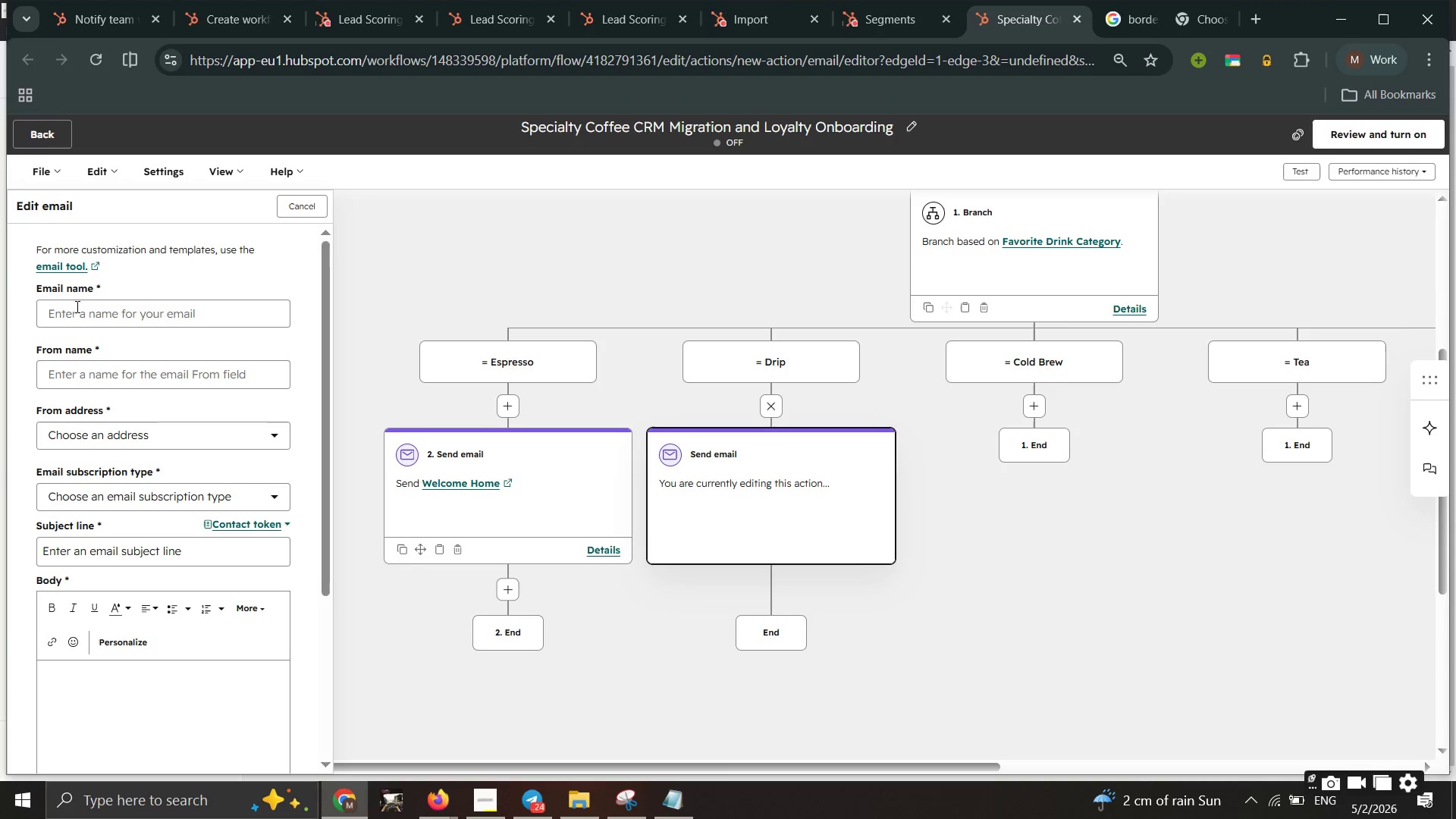 
wait(5.17)
 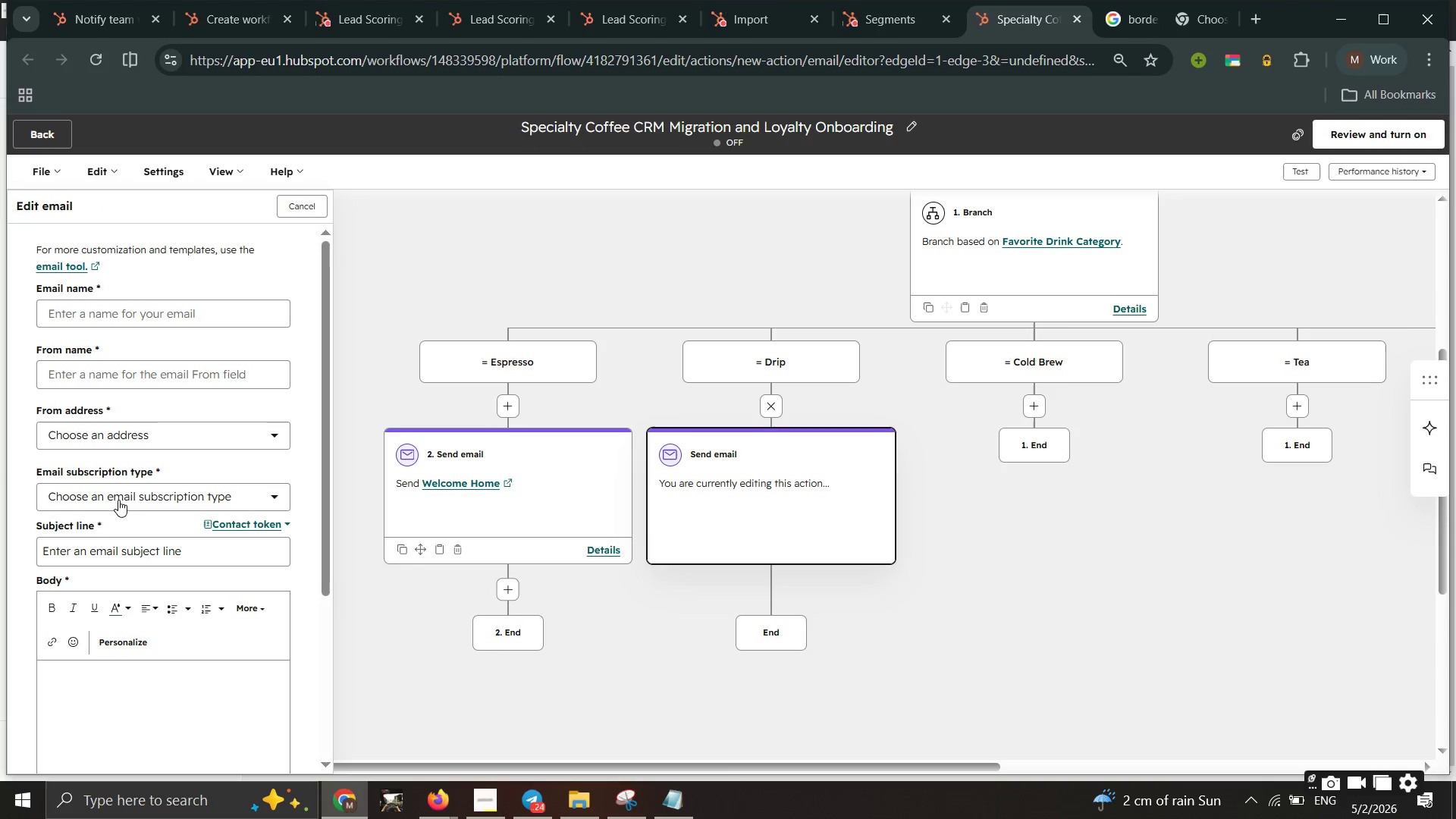 
left_click([66, 306])
 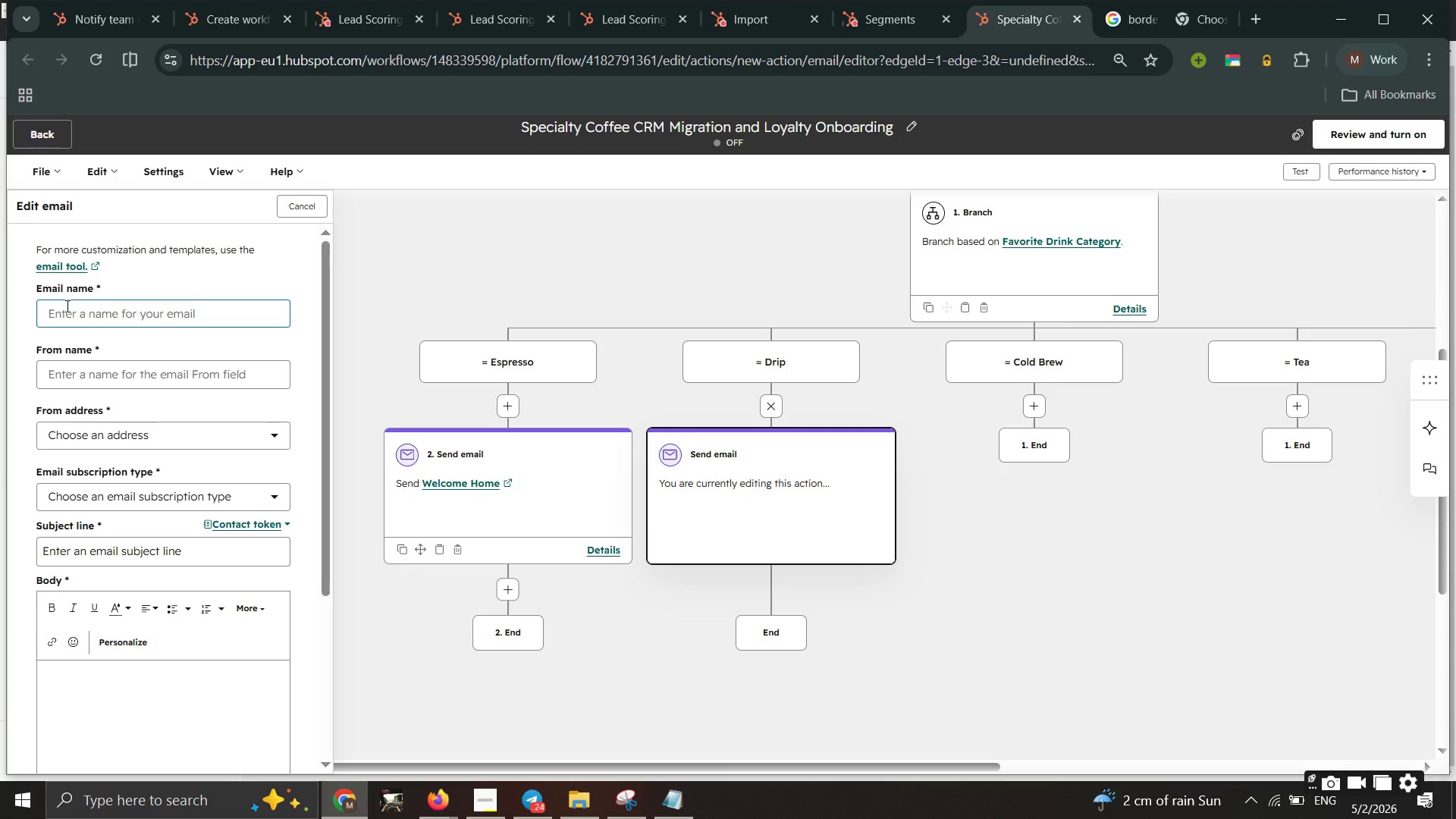 
type(Sn)
key(Backspace)
type(mooth drip)
 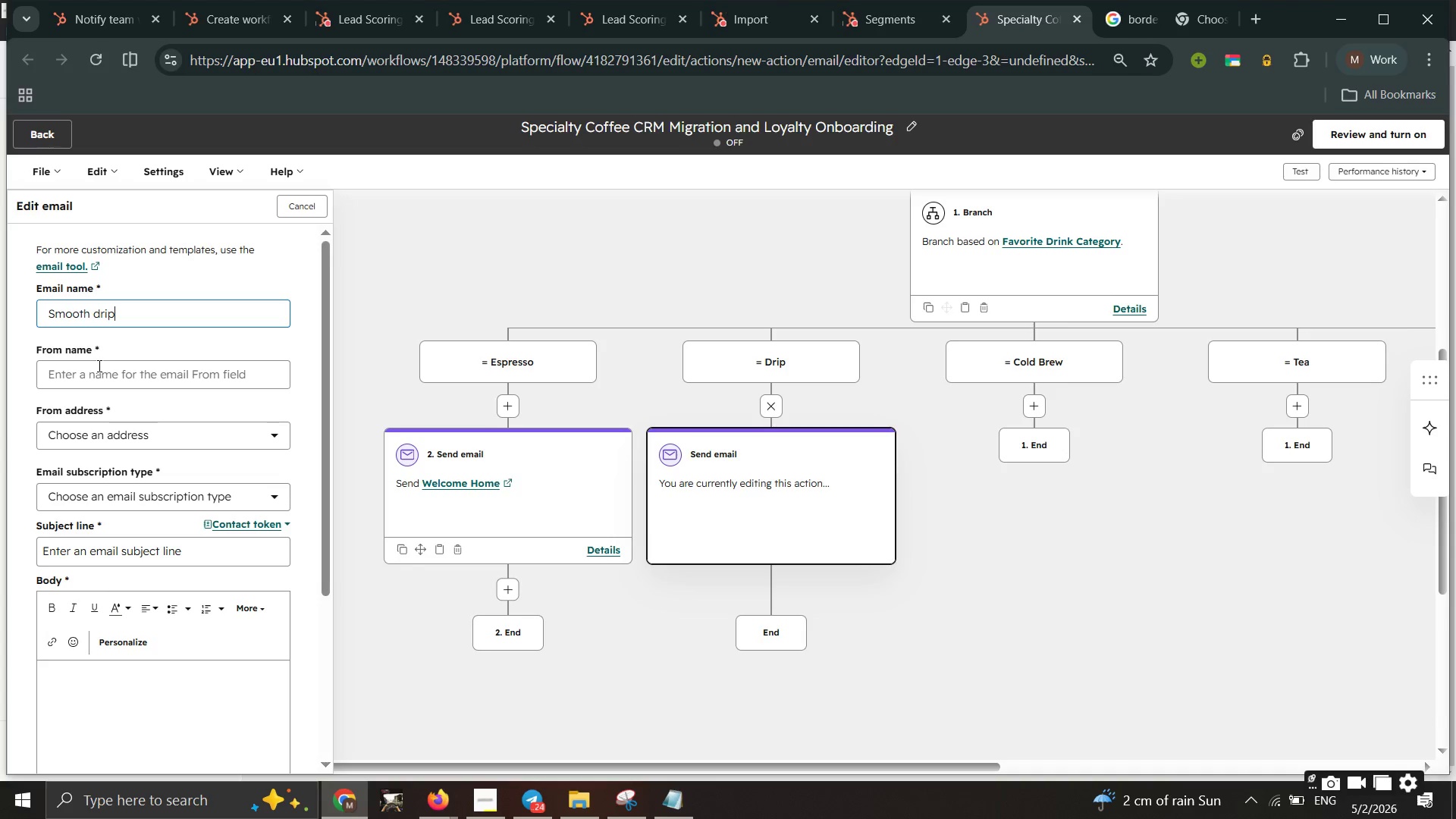 
left_click([96, 369])
 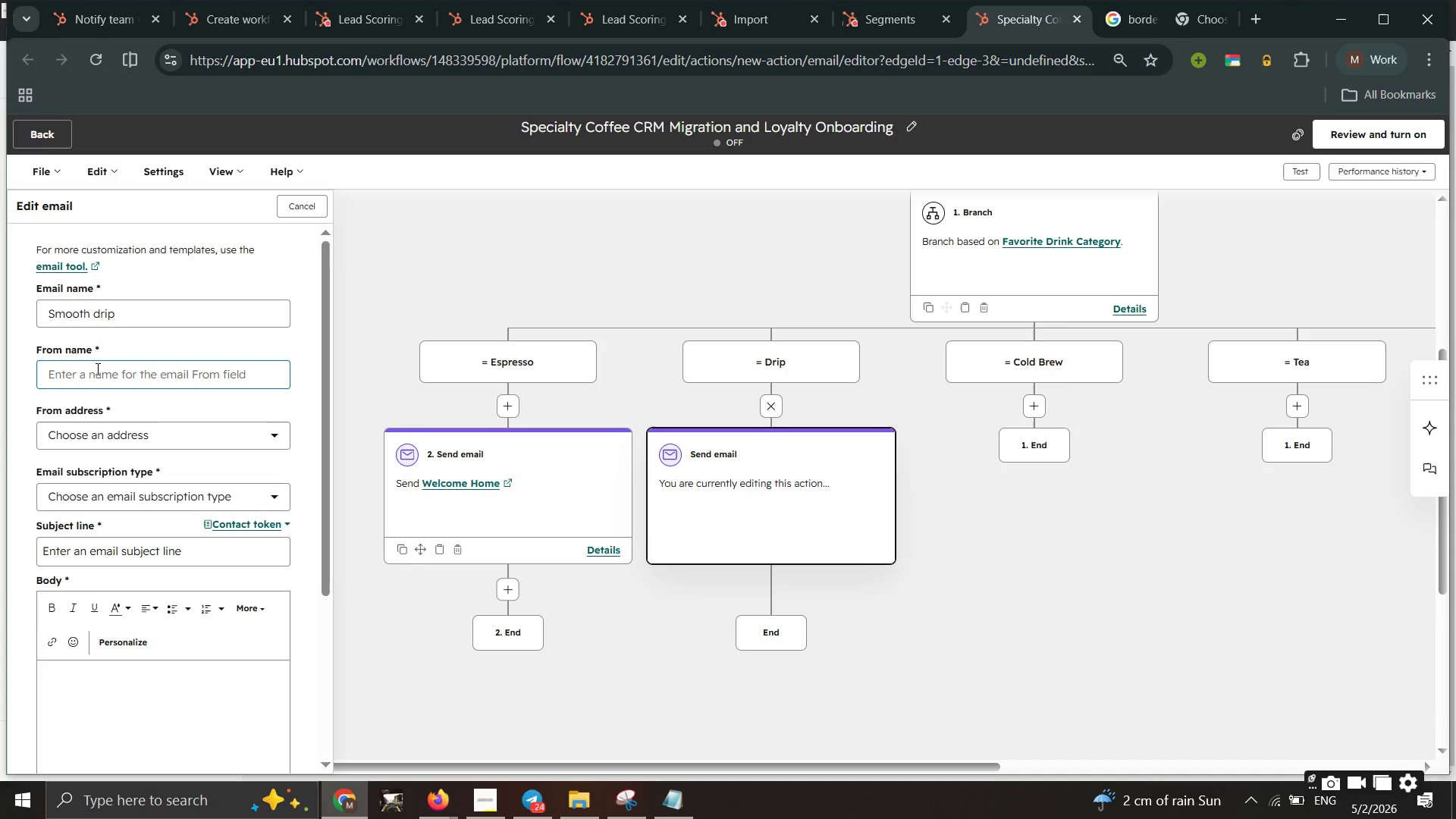 
type(zozo)
 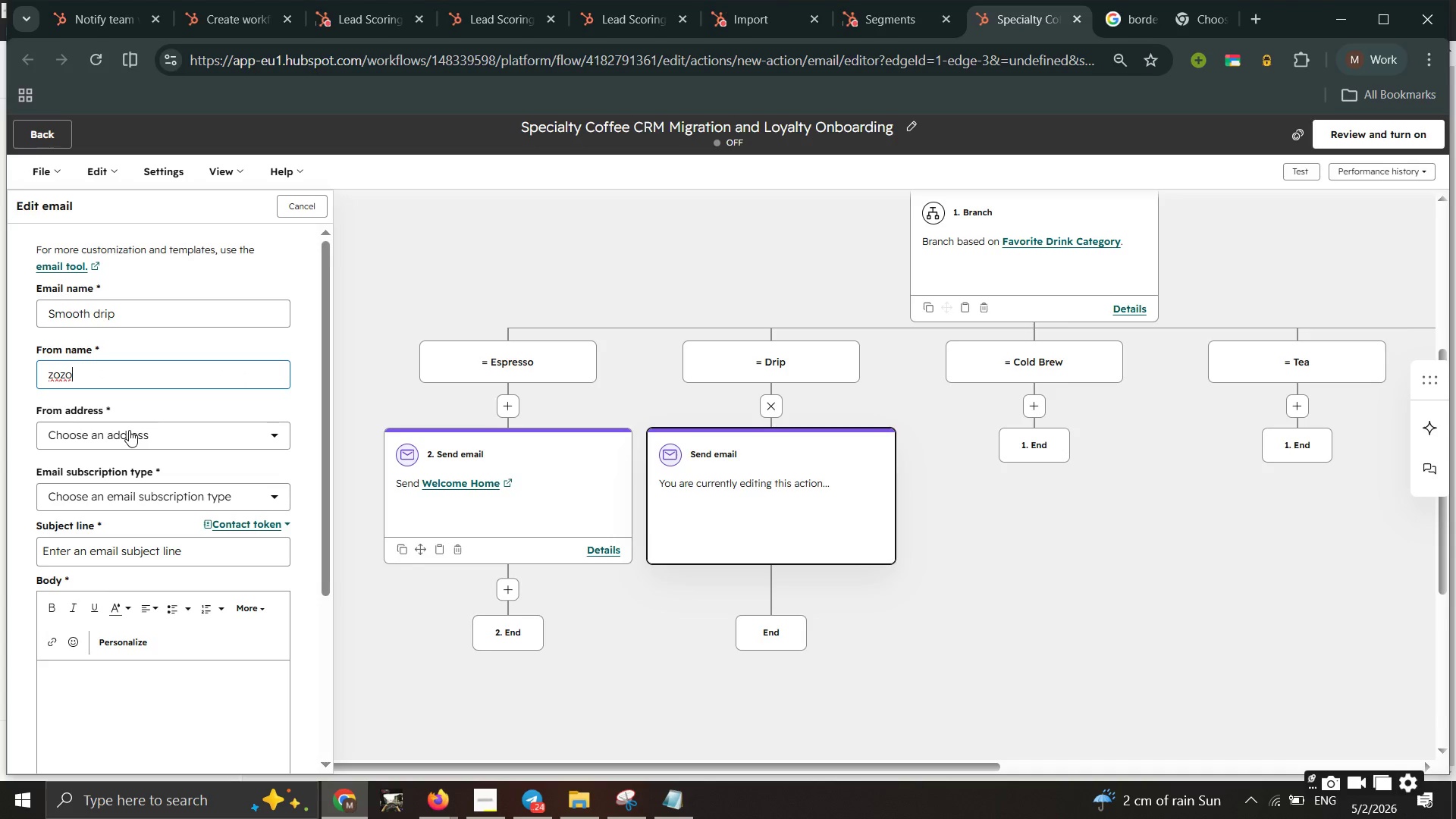 
left_click([129, 430])
 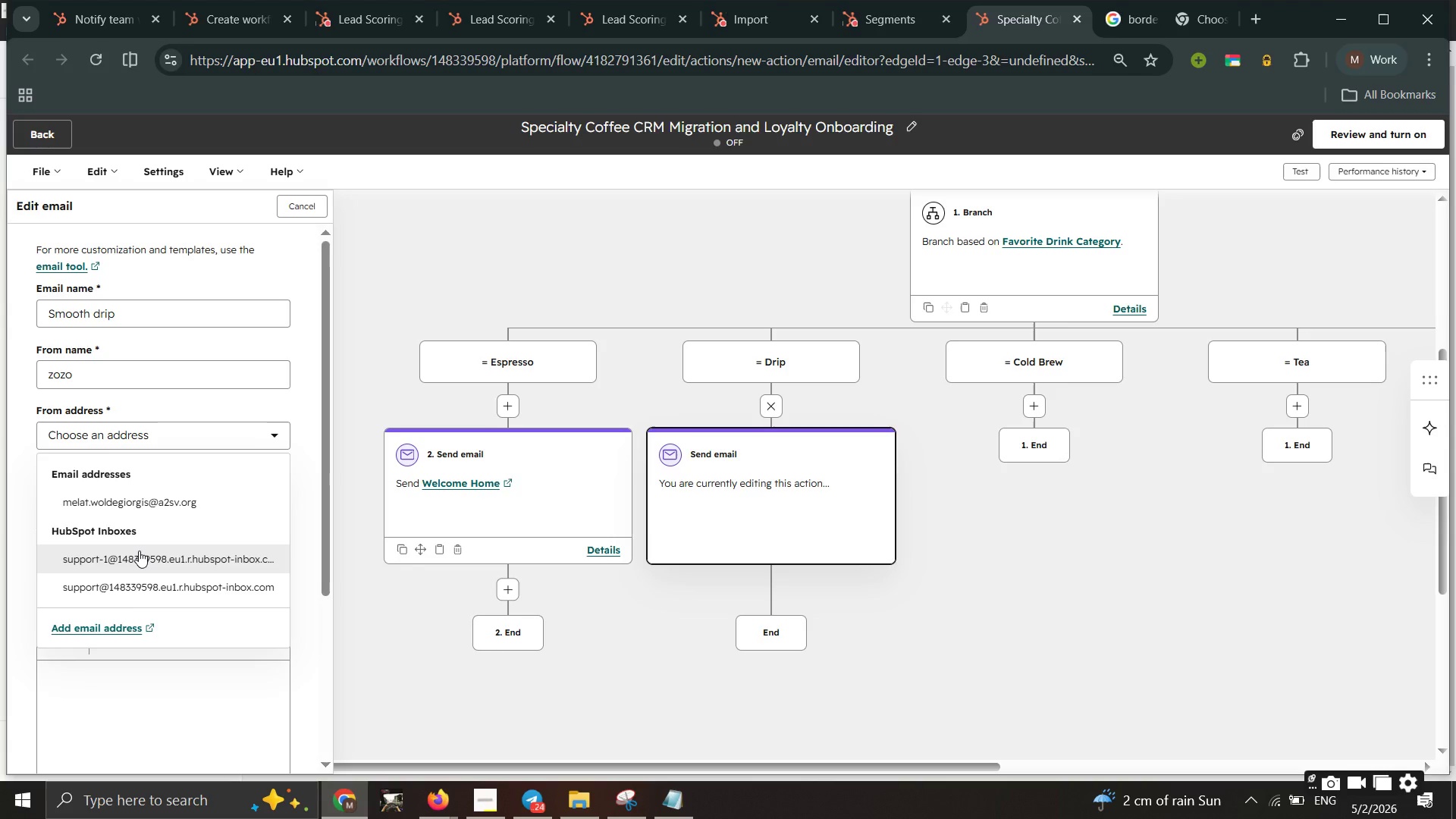 
left_click([139, 551])
 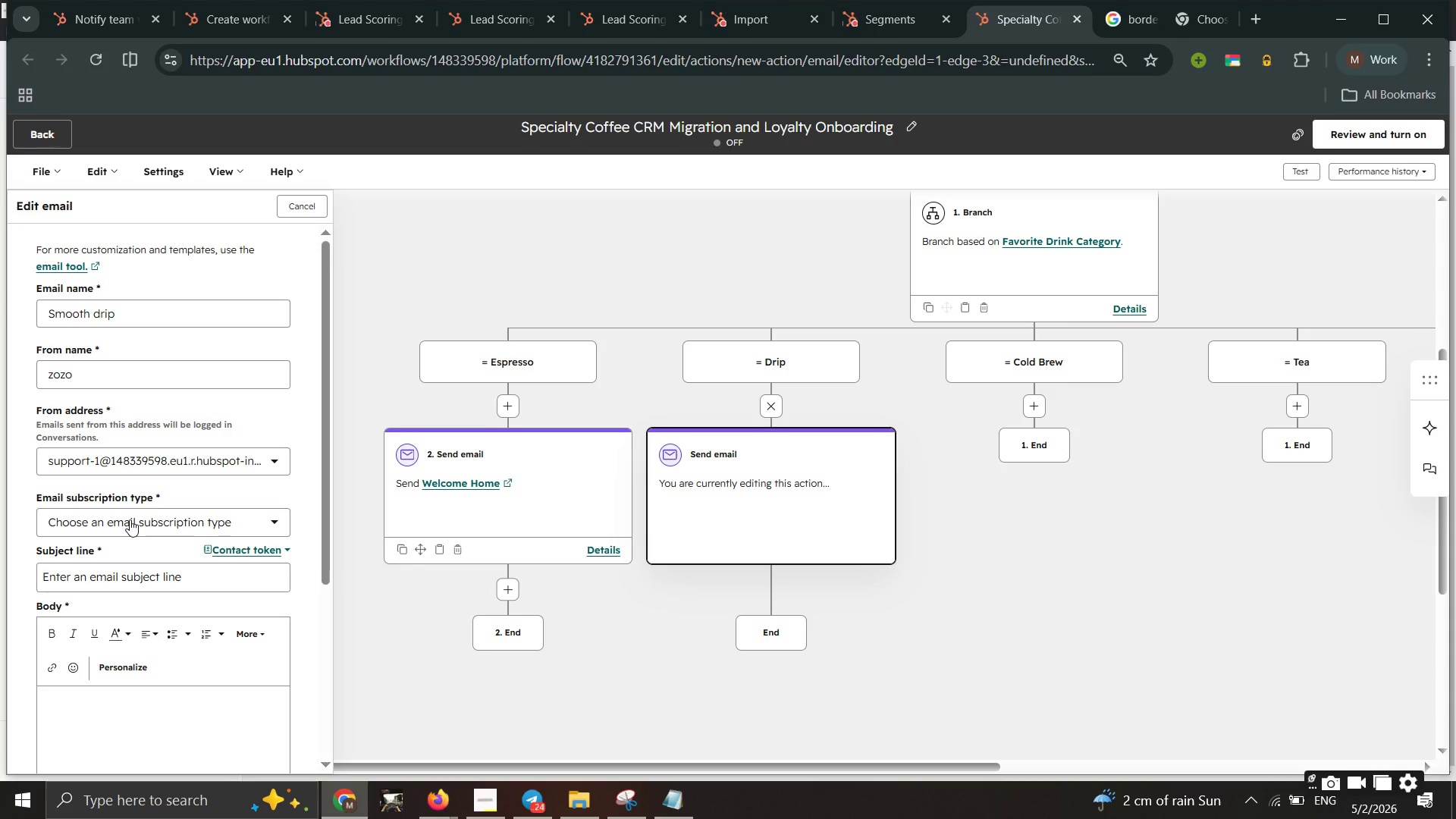 
left_click([130, 519])
 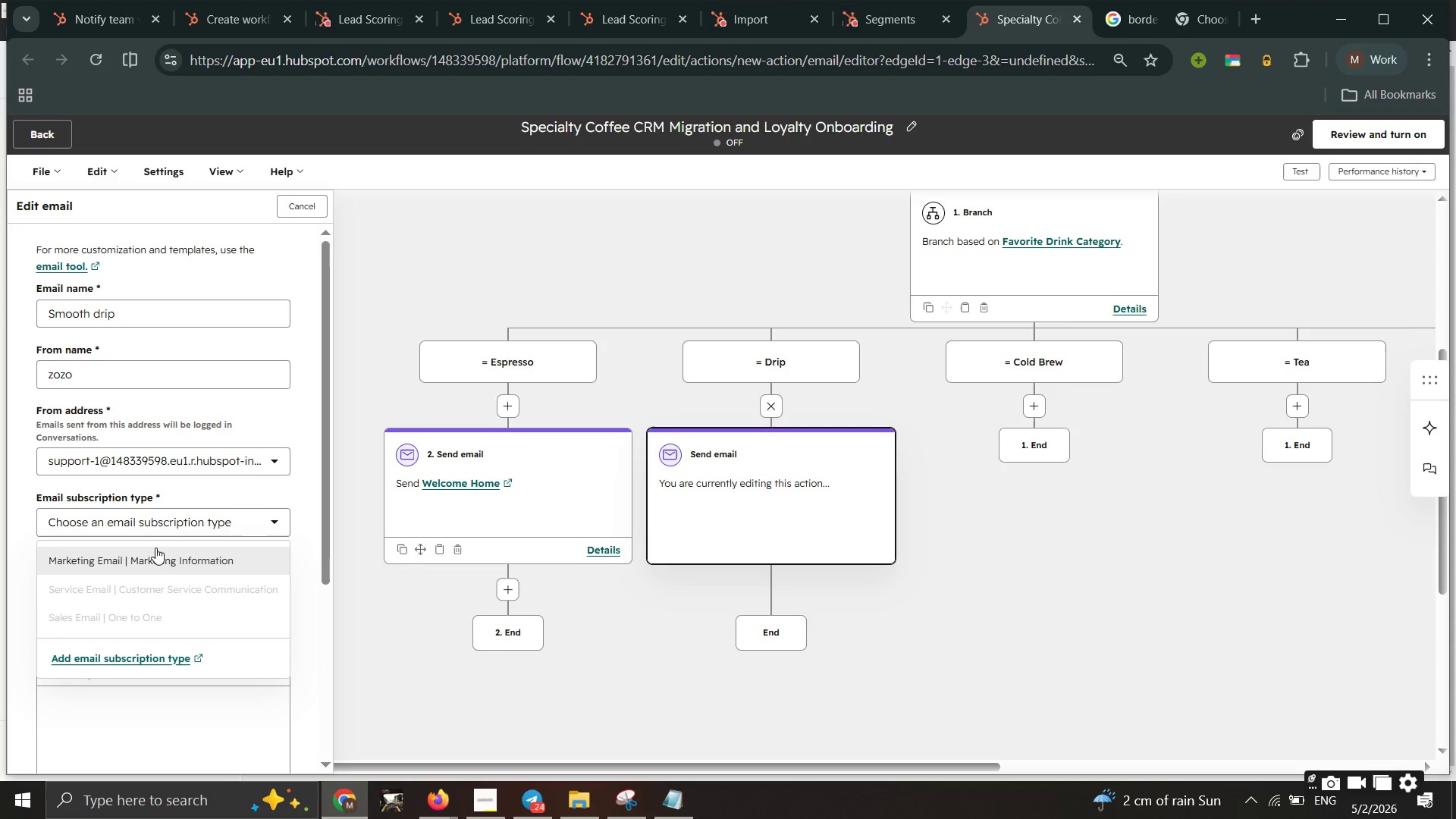 
left_click([158, 553])
 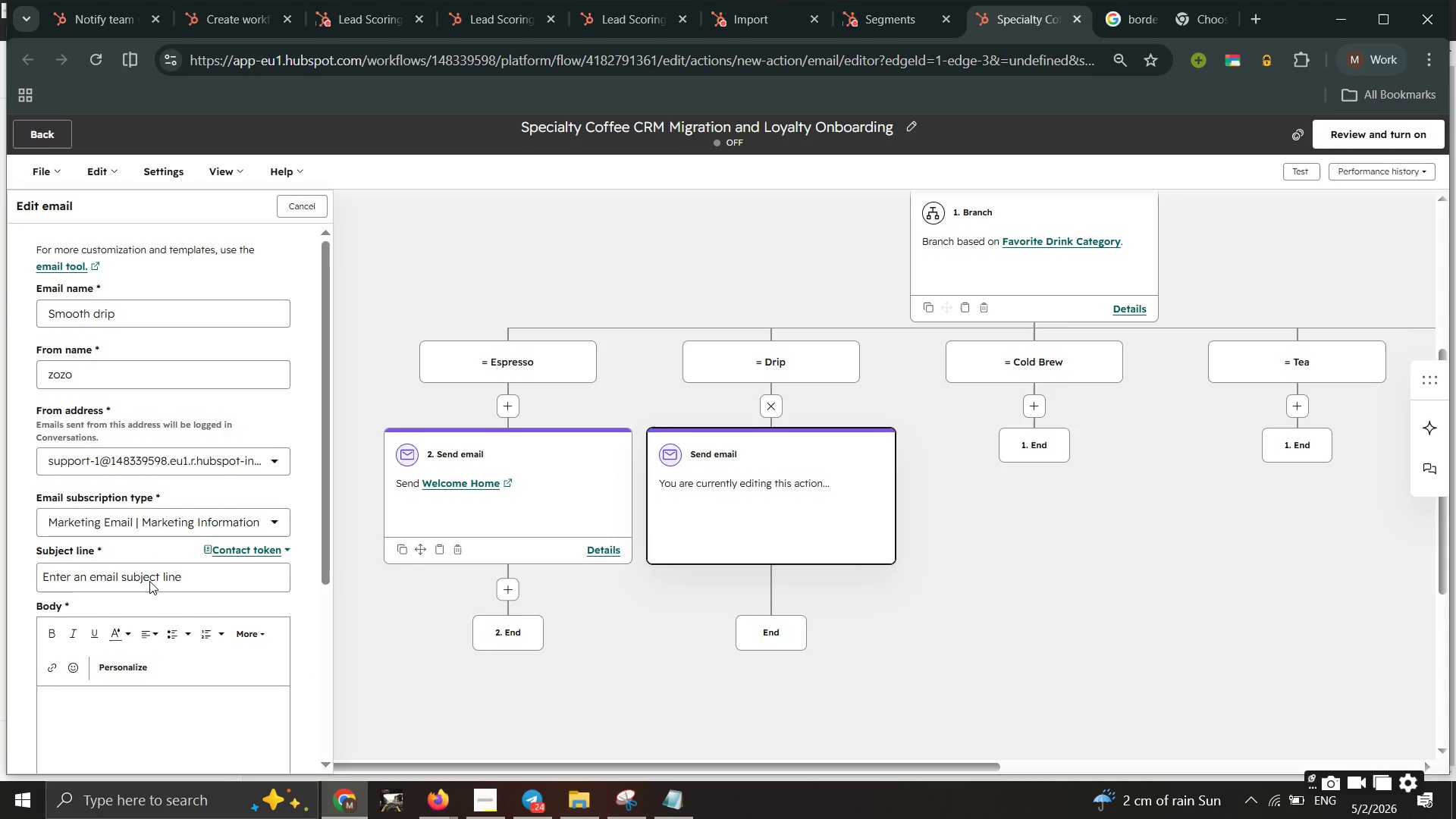 
left_click([149, 581])
 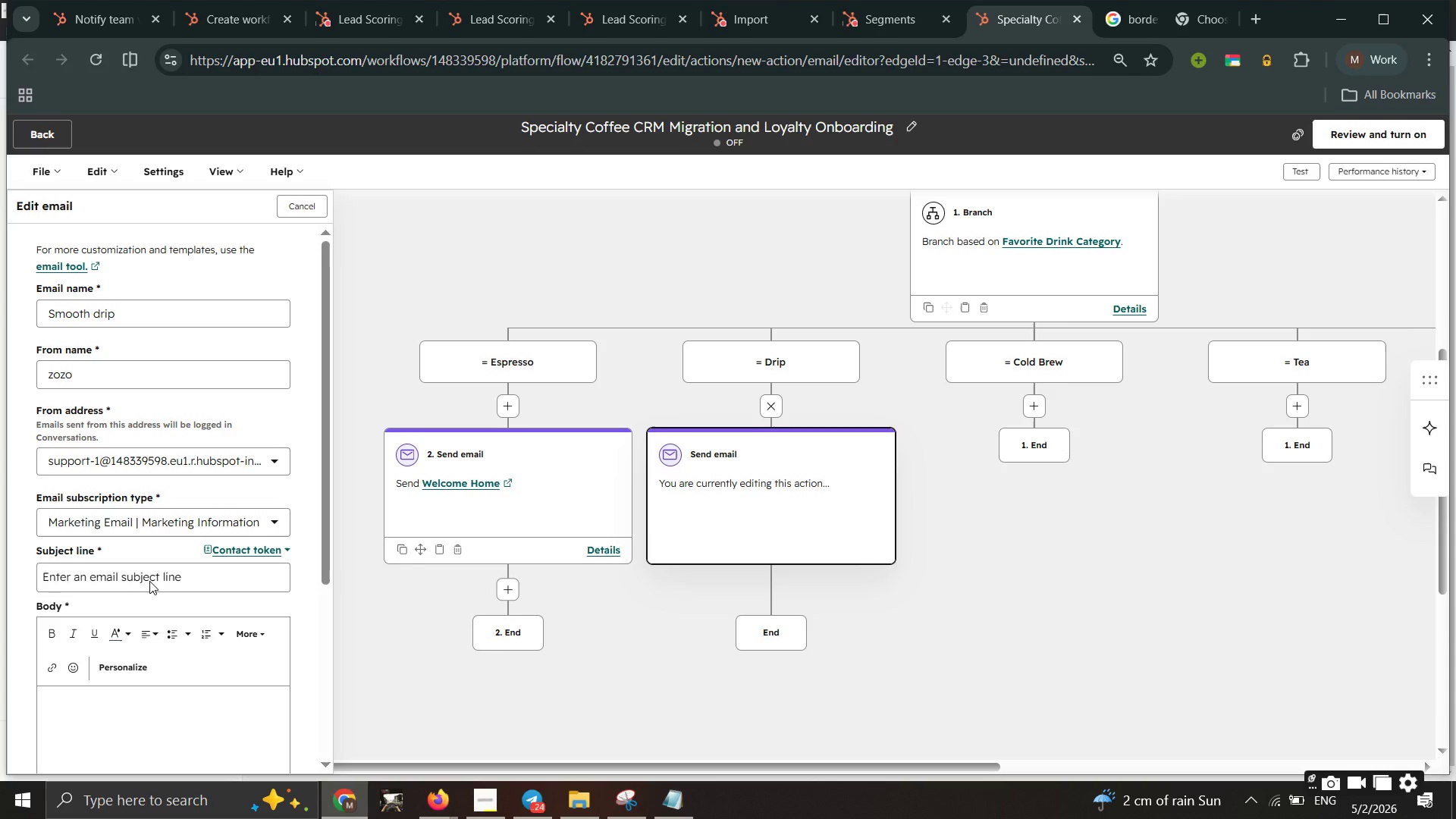 
wait(5.38)
 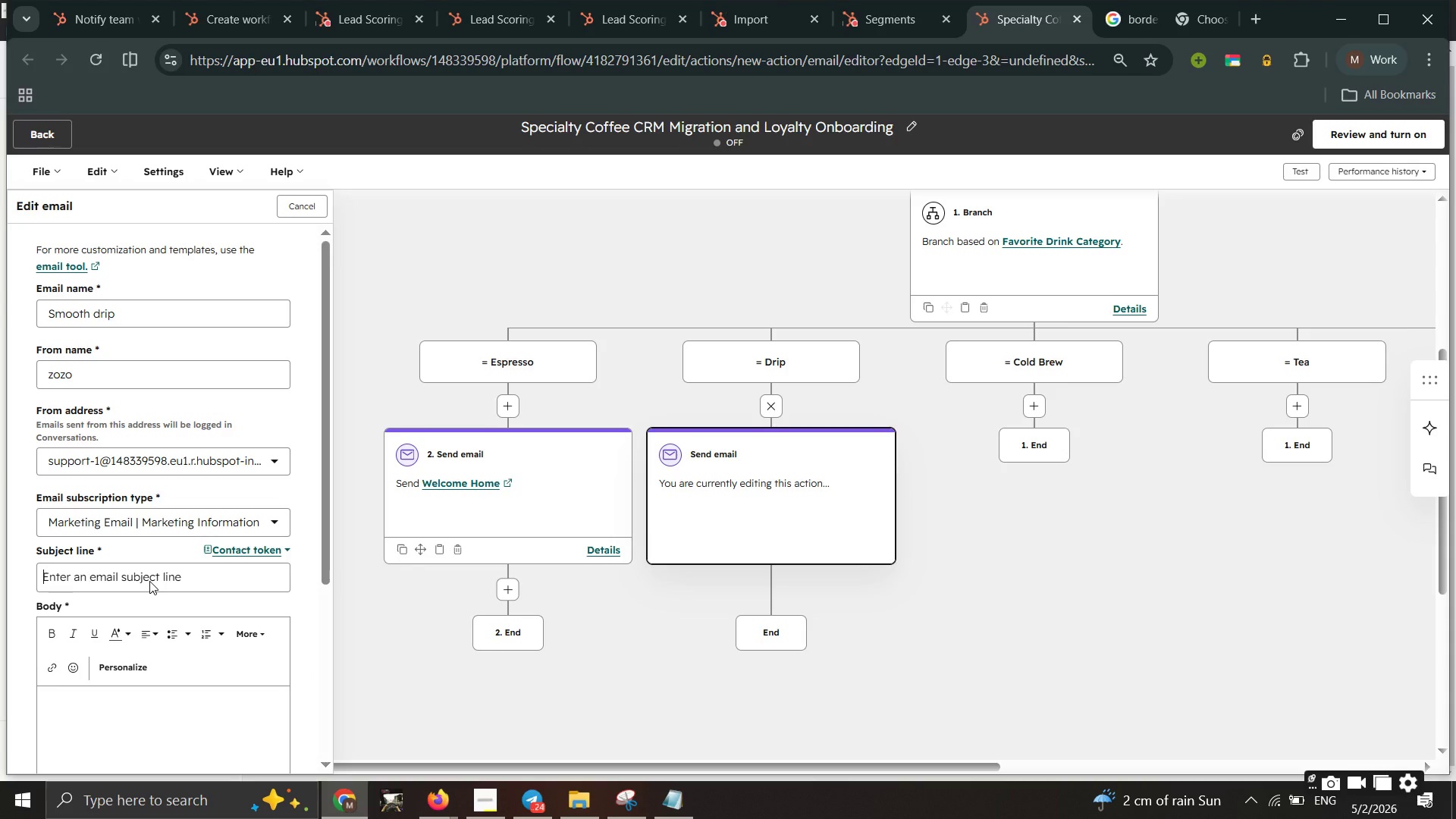 
type(Smm)
key(Backspace)
type(o)
 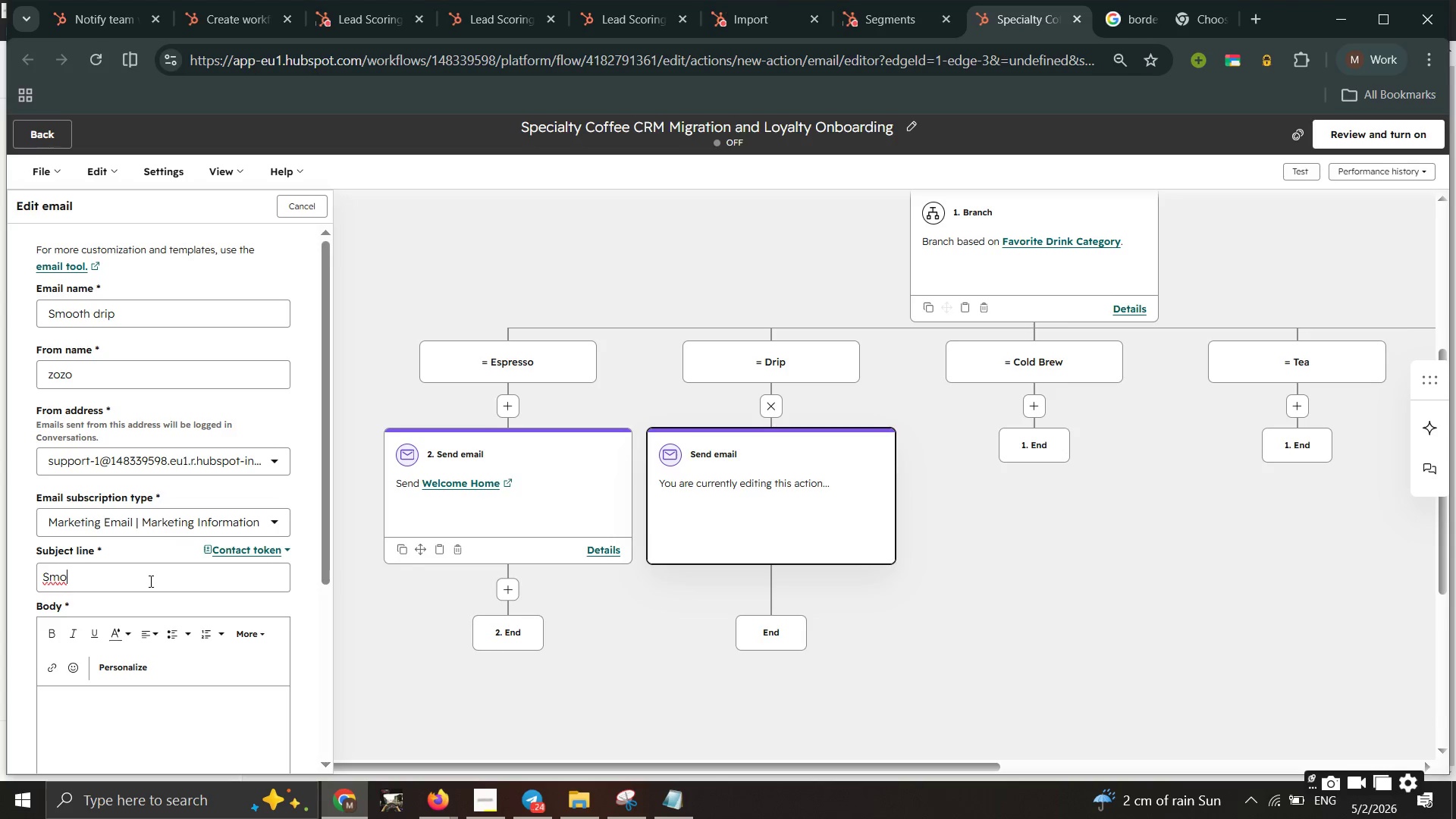 
wait(7.23)
 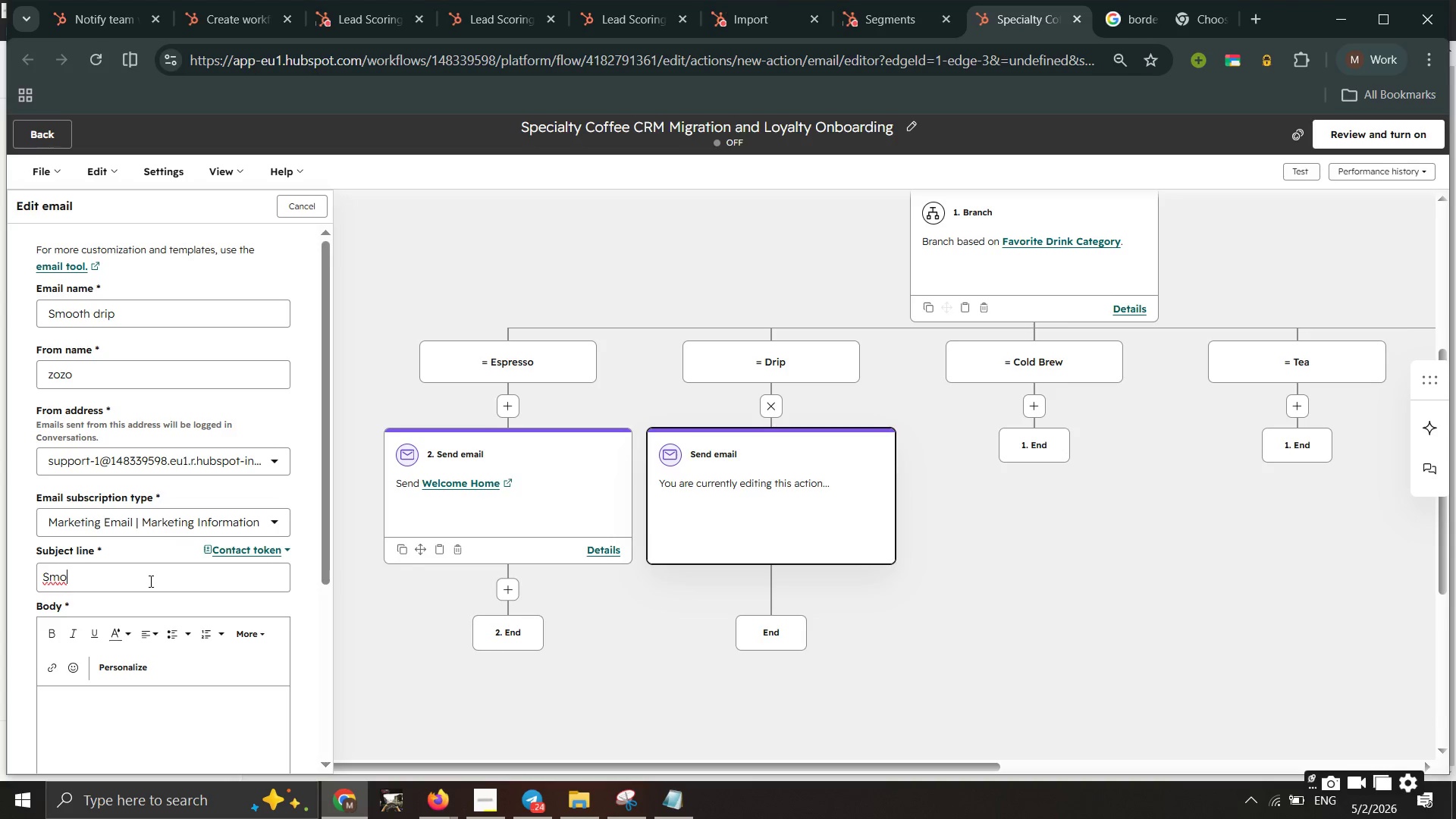 
type(oy)
key(Backspace)
type(r)
key(Backspace)
type(th bre)
key(Backspace)
key(Backspace)
key(Backspace)
type(drips for yur morning )
 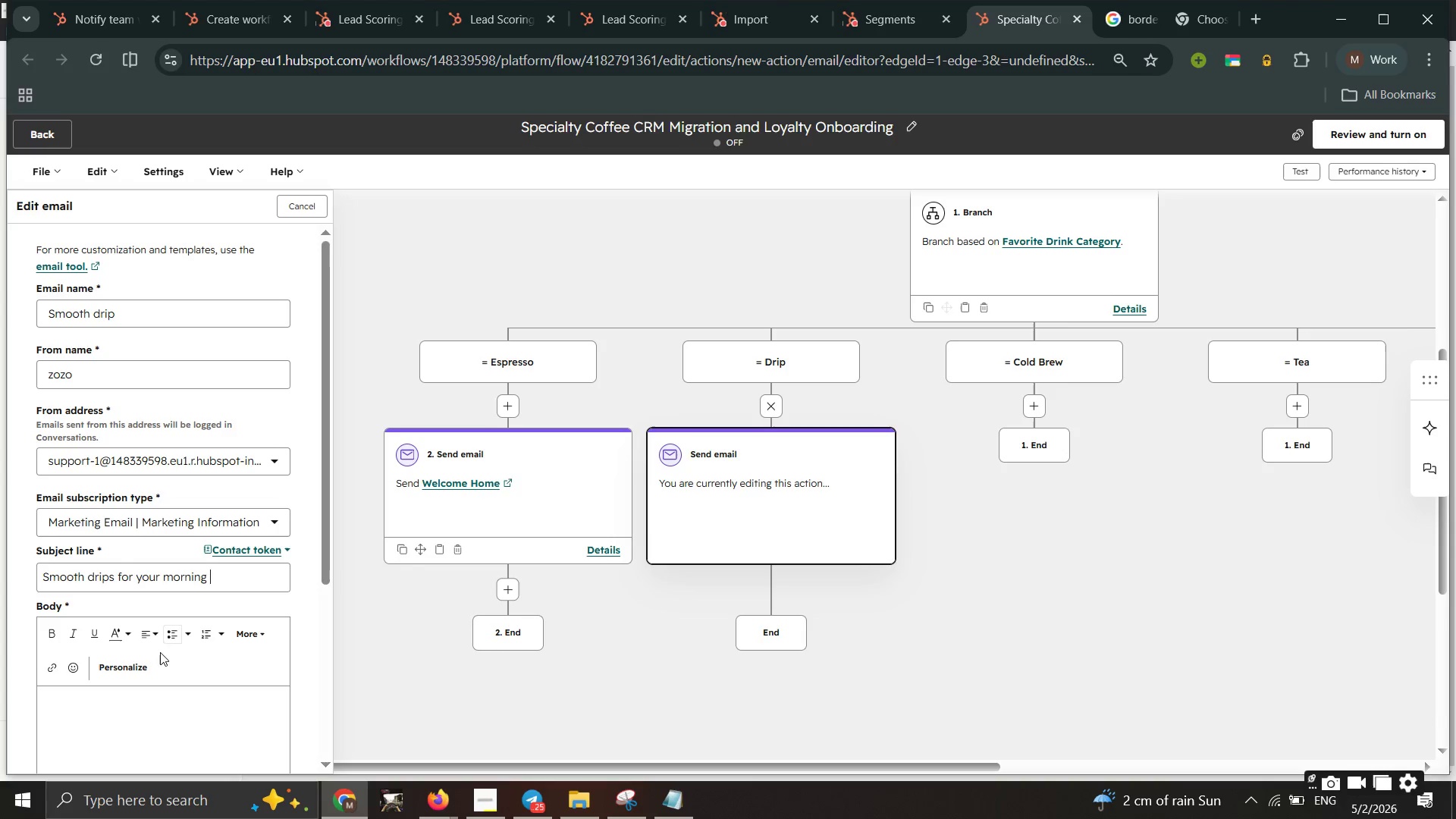 
left_click_drag(start_coordinate=[145, 682], to_coordinate=[135, 701])
 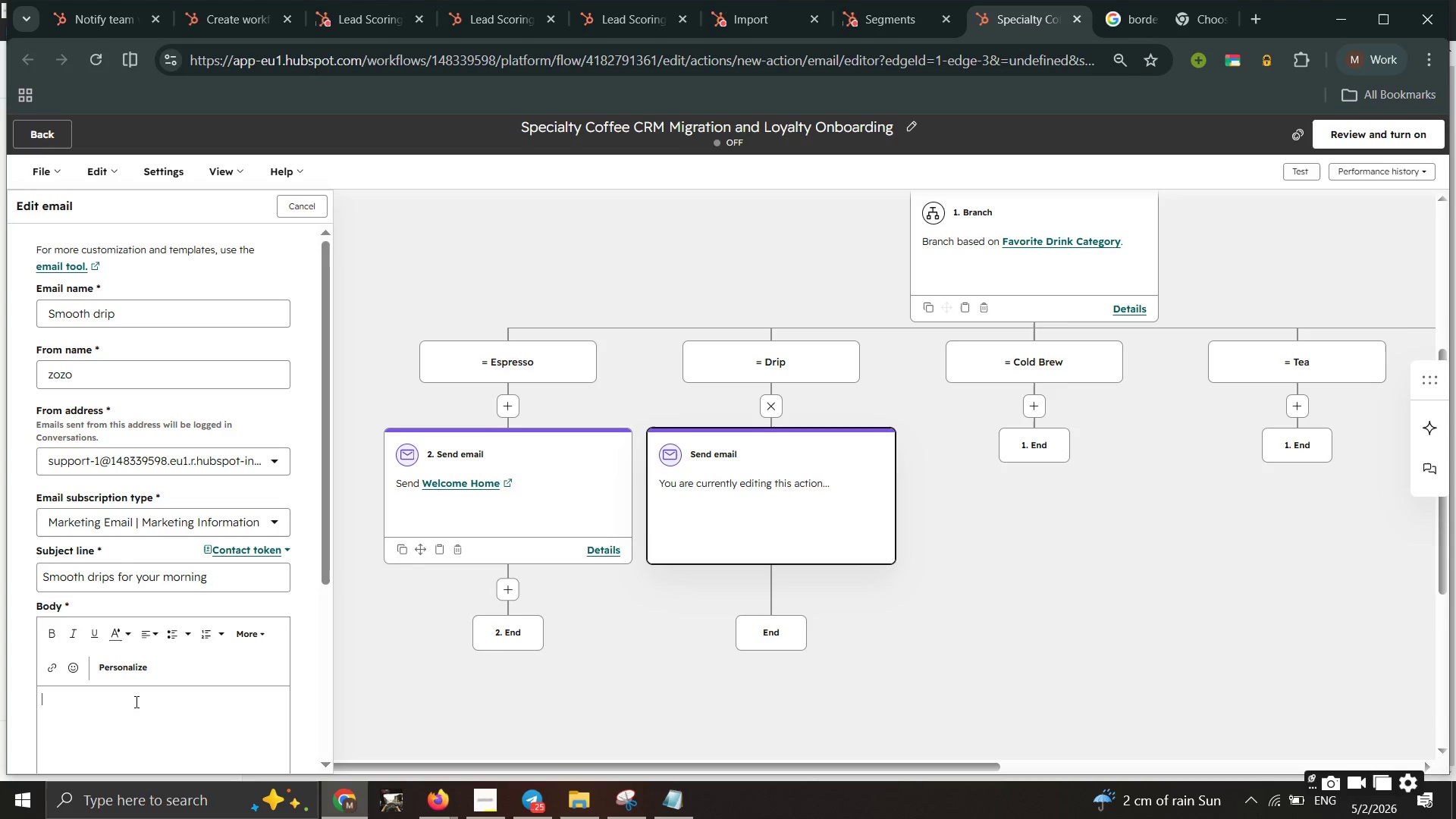 
left_click([135, 701])
 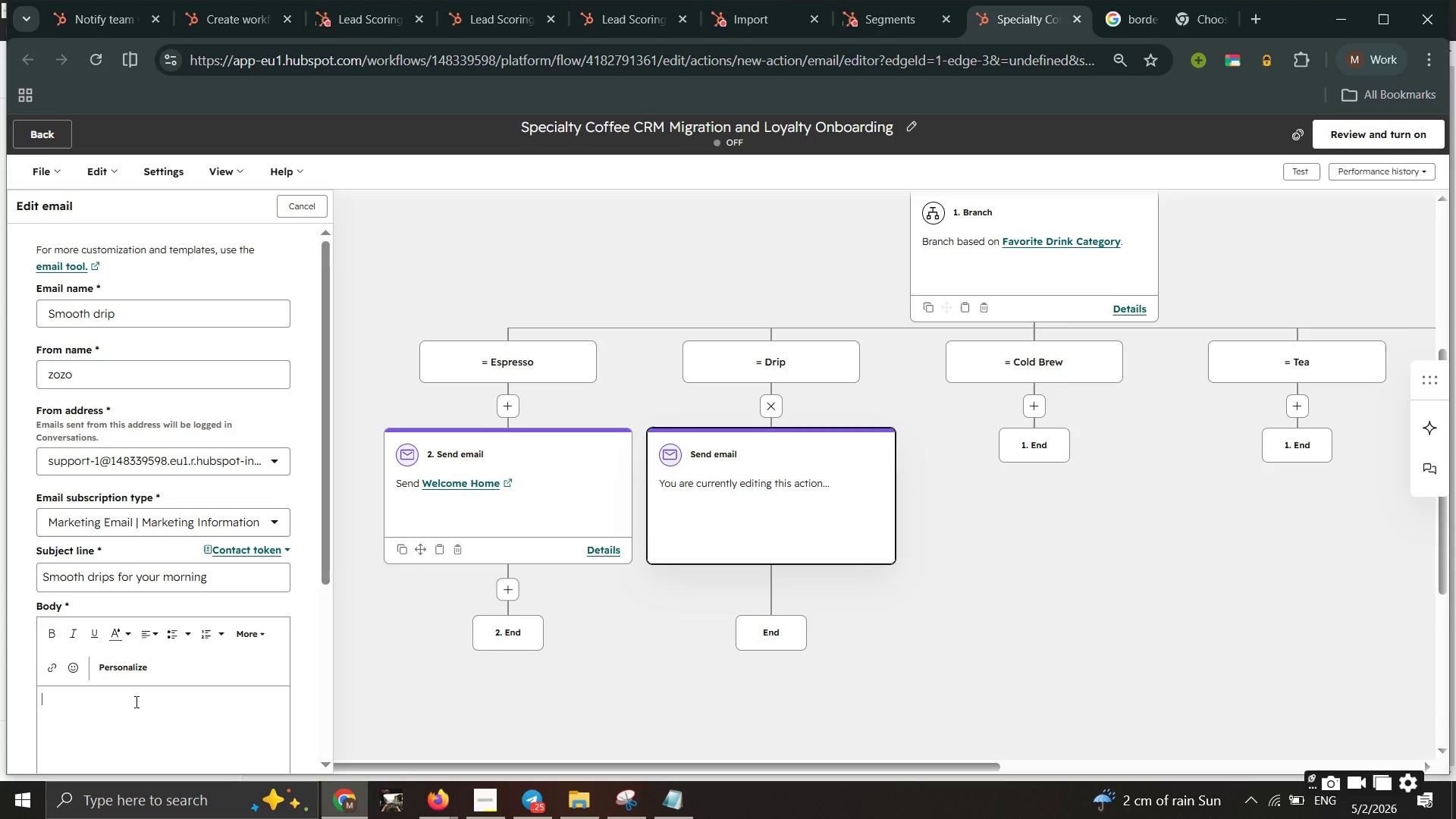 
type(there is noting good us a morining drip come and check it out)
 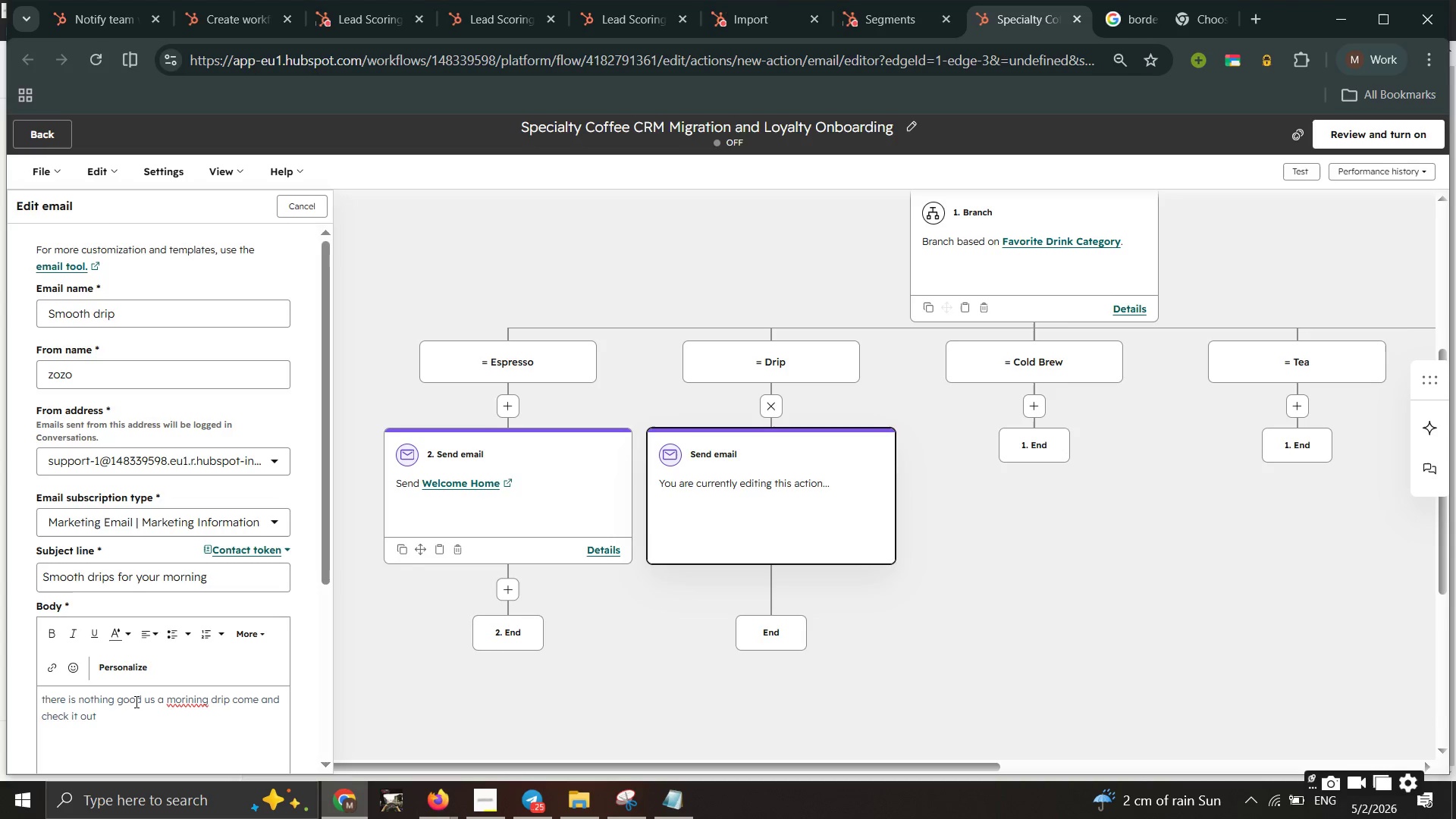 
scroll: coordinate [135, 701], scroll_direction: down, amount: 12.0
 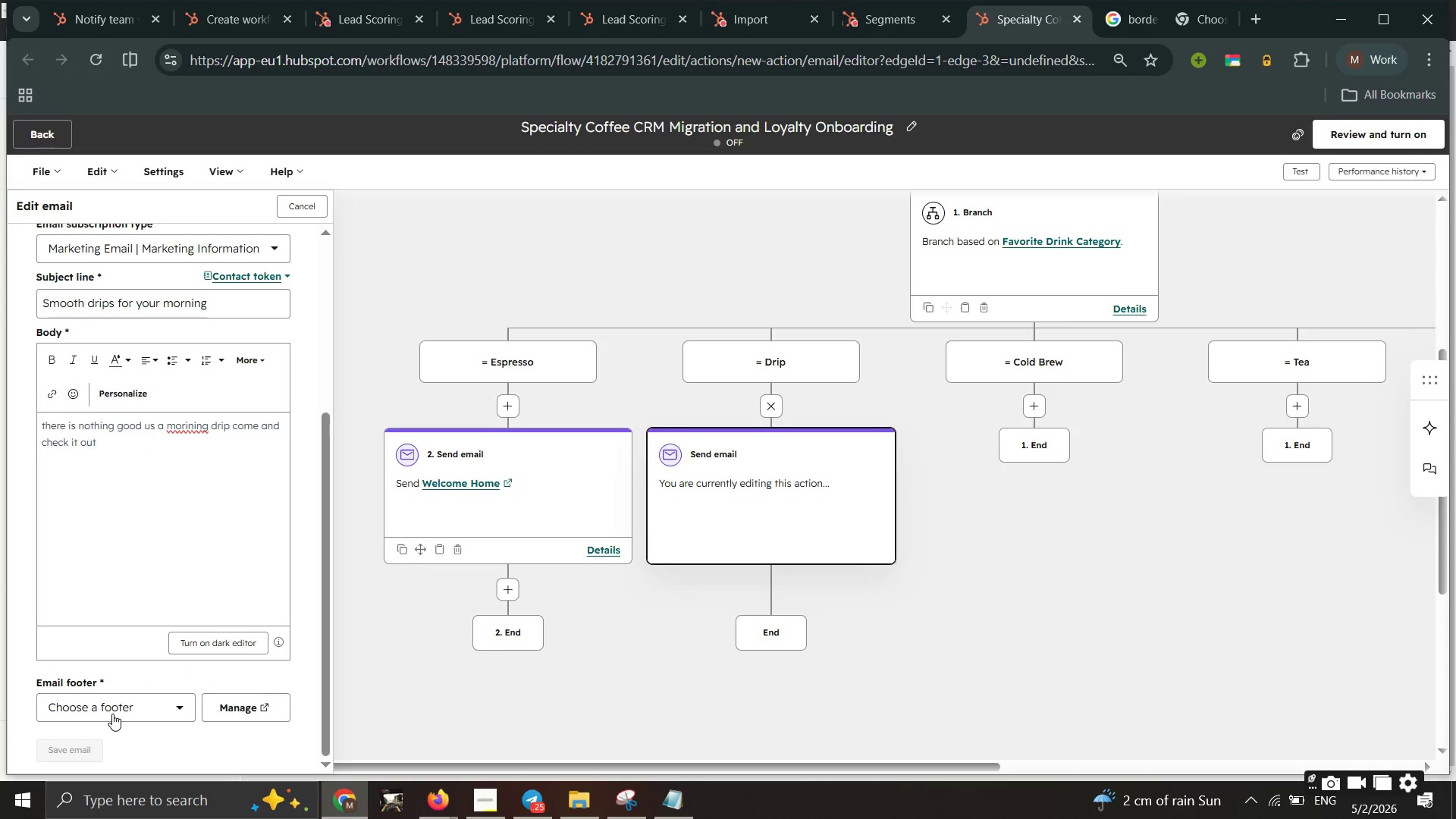 
left_click([112, 714])
 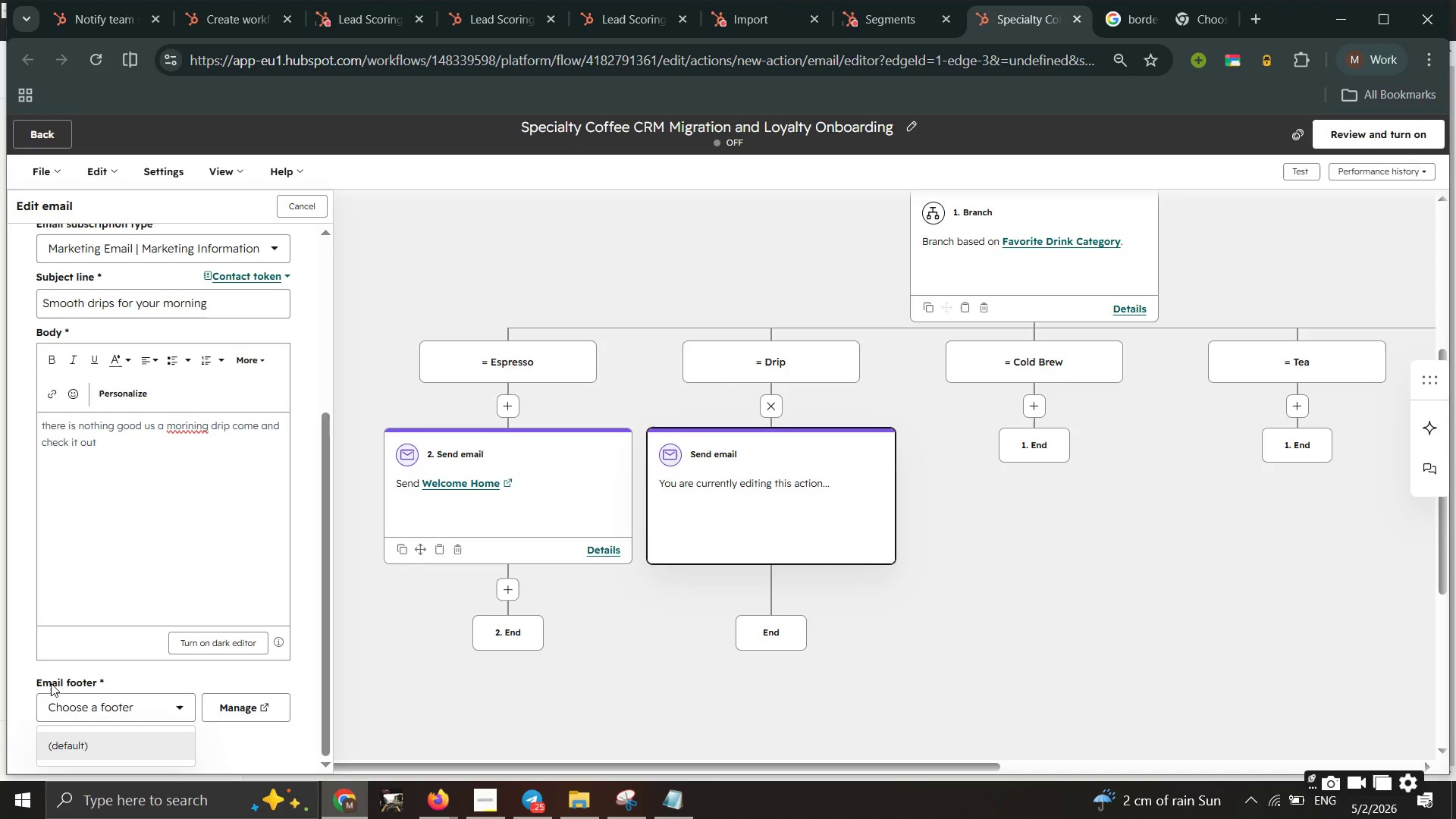 
wait(7.55)
 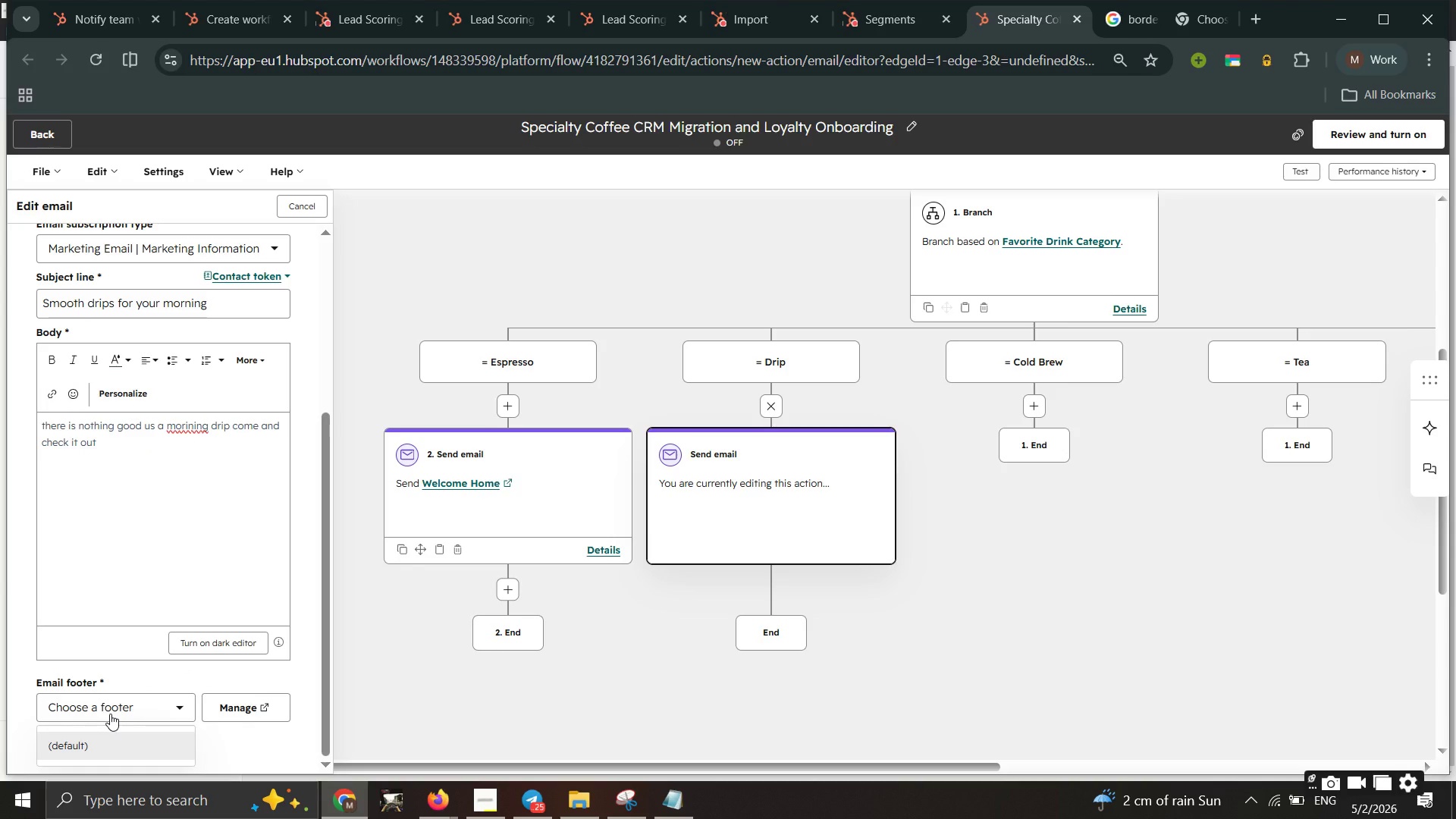 
left_click([63, 738])
 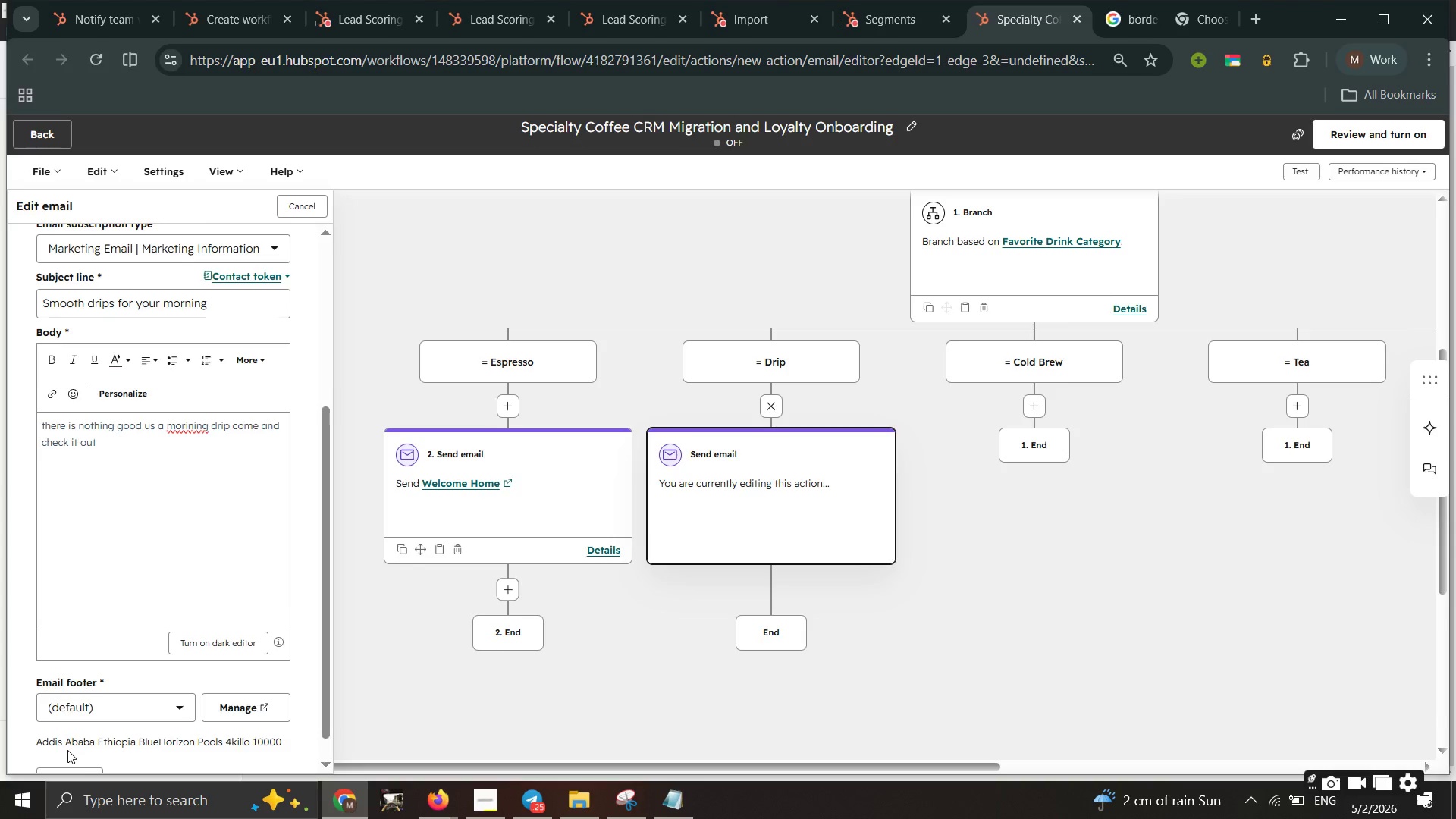 
left_click([67, 750])
 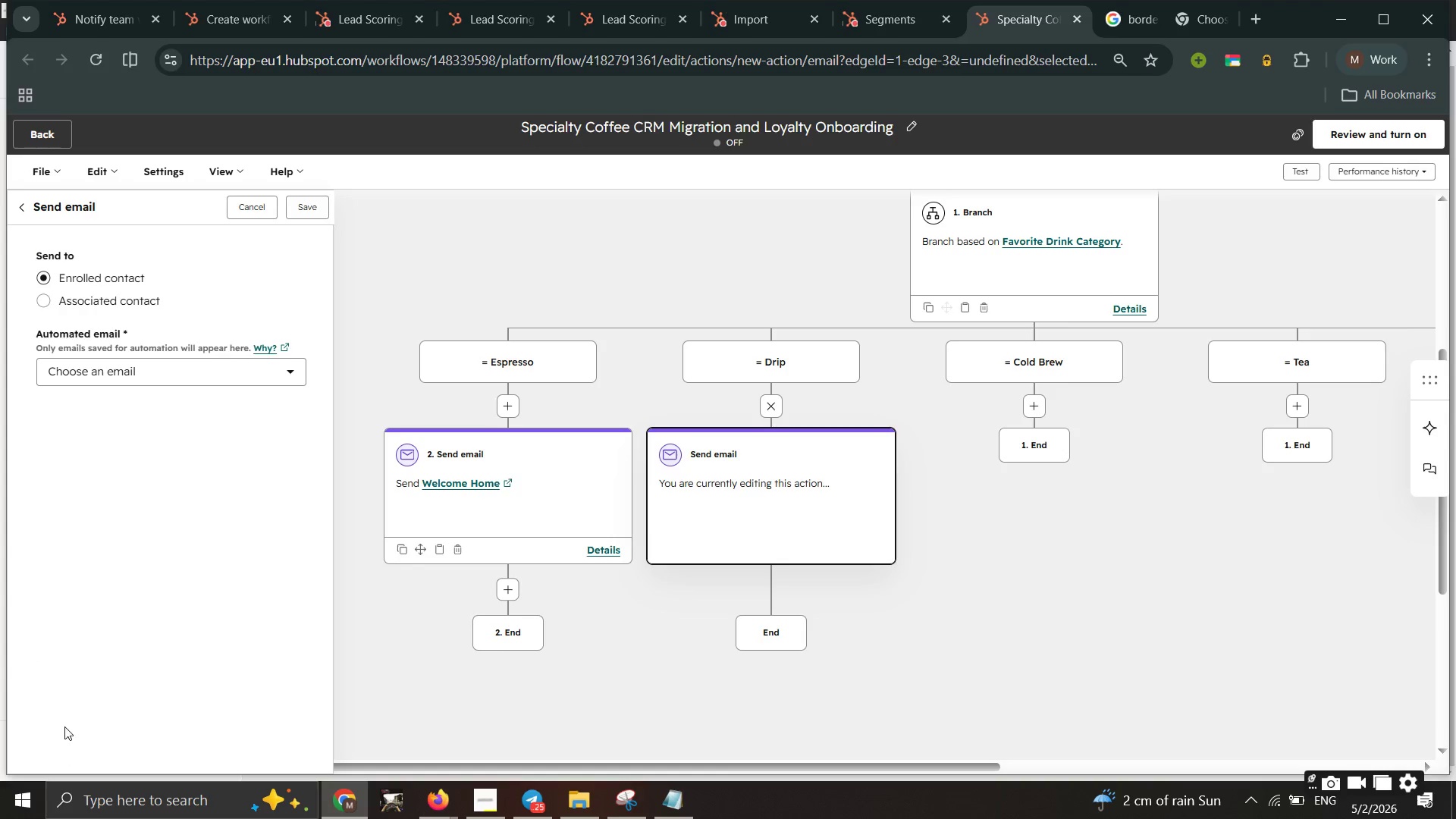 
scroll: coordinate [67, 750], scroll_direction: down, amount: 12.0
 